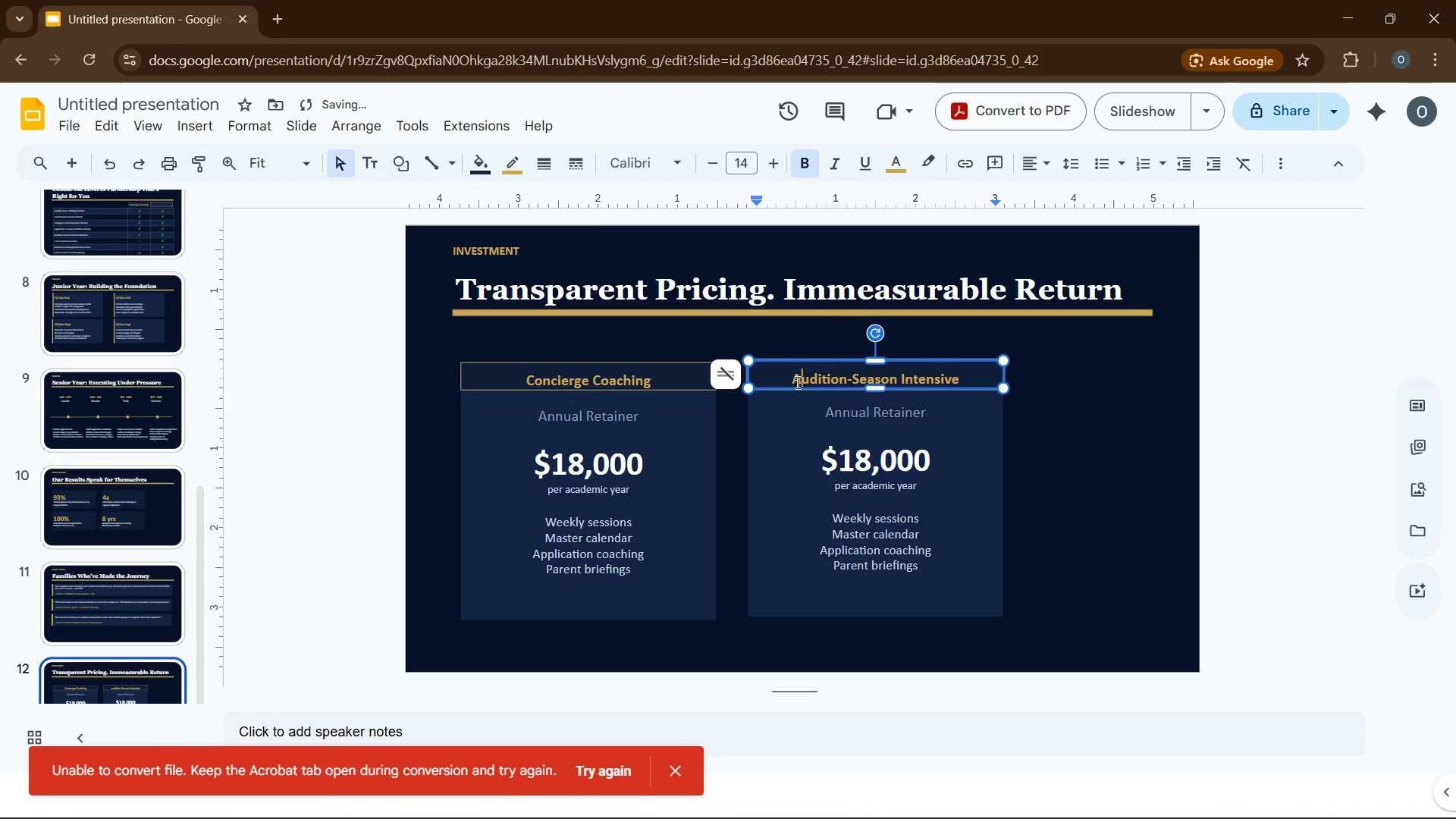 
key(A)
 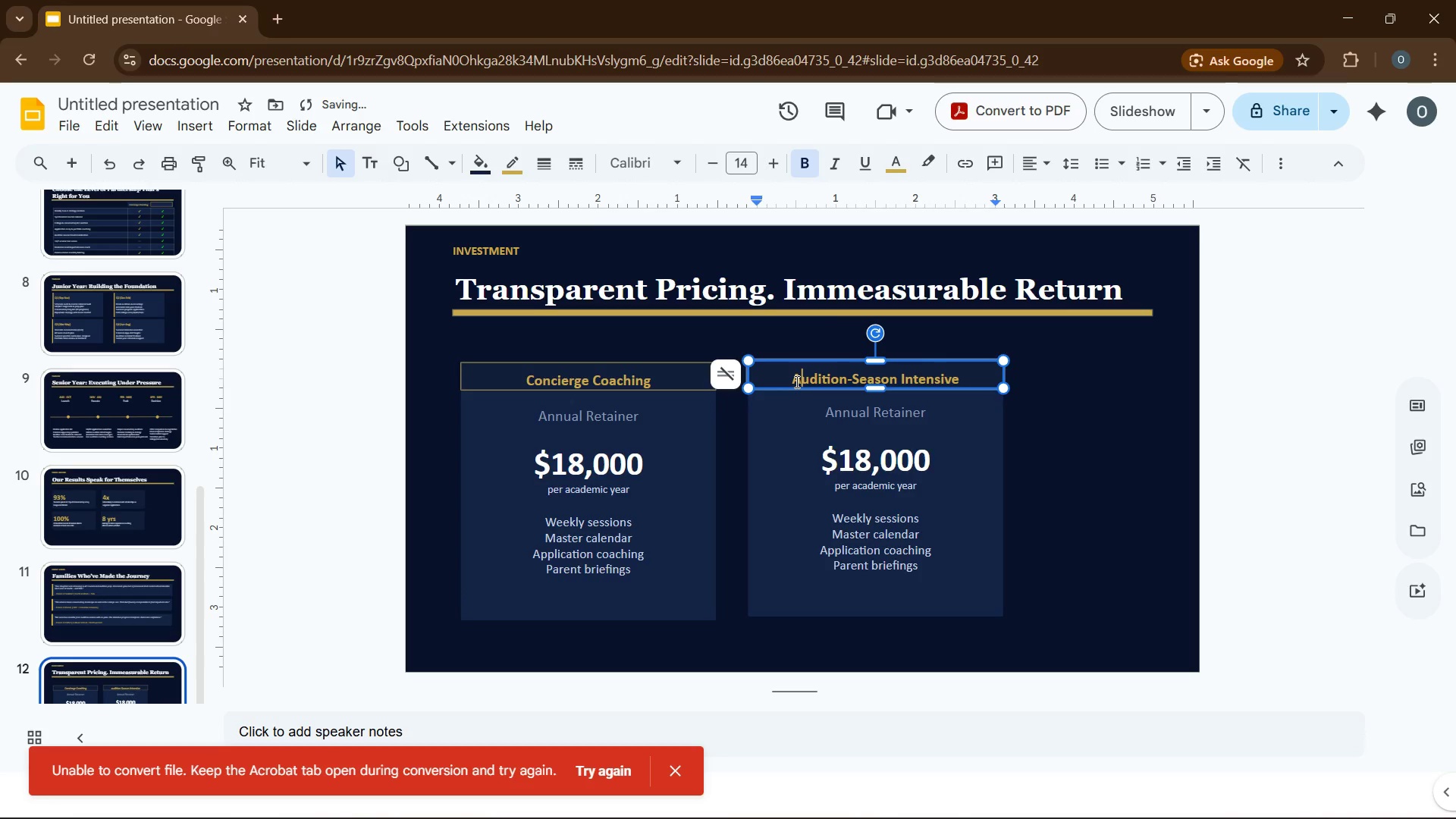 
key(Control+A)
 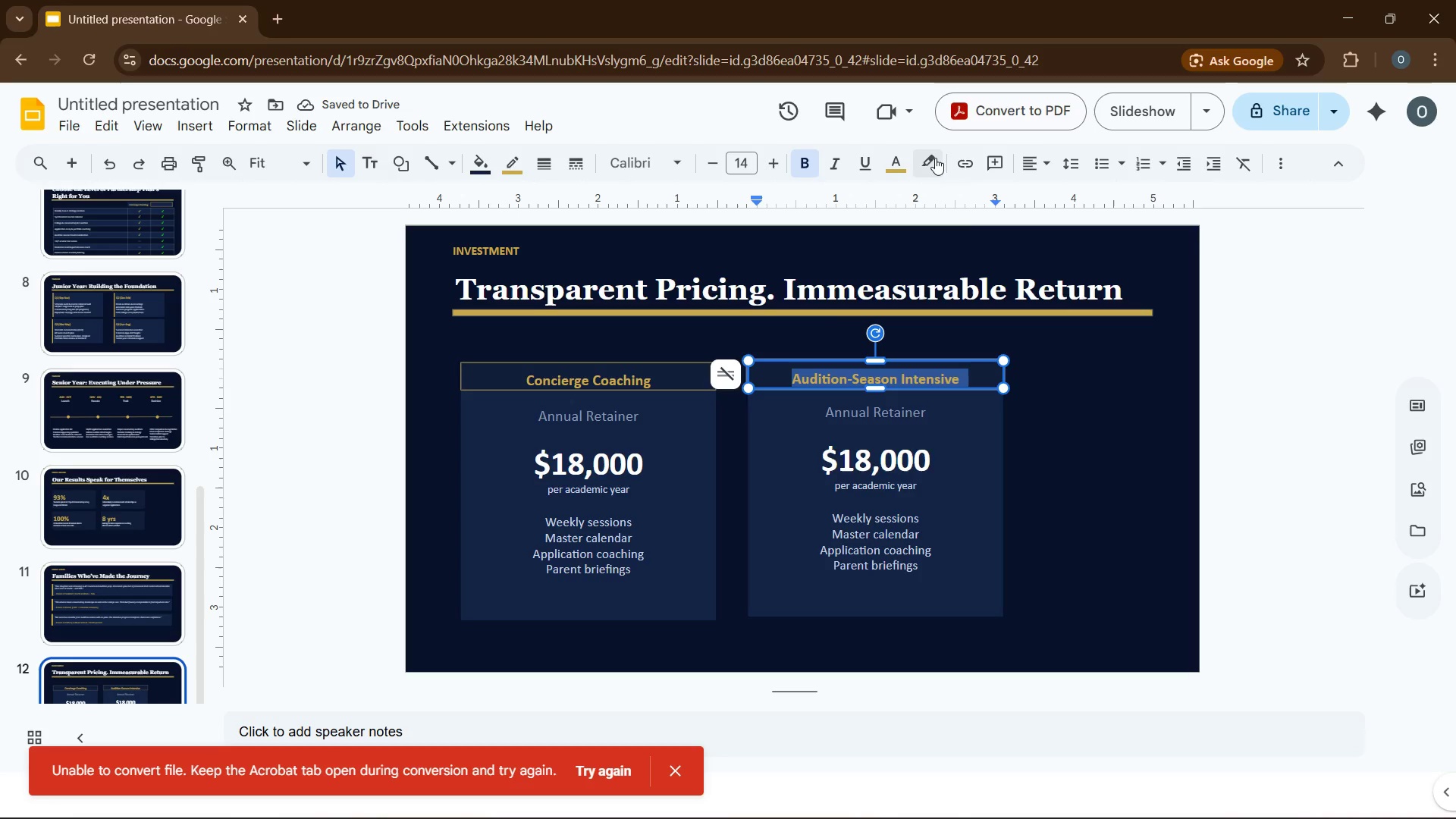 
left_click([908, 168])
 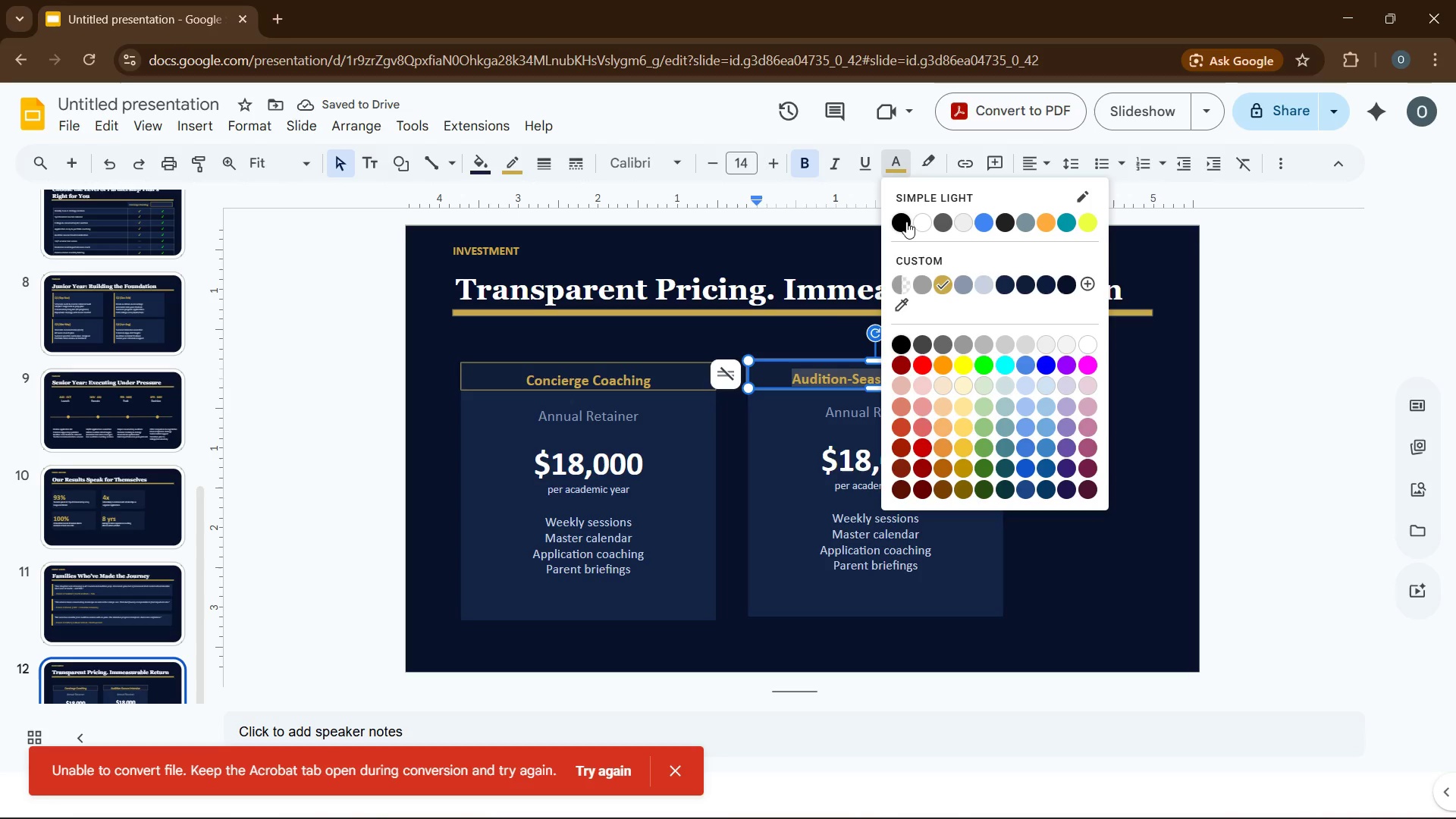 
left_click([905, 221])
 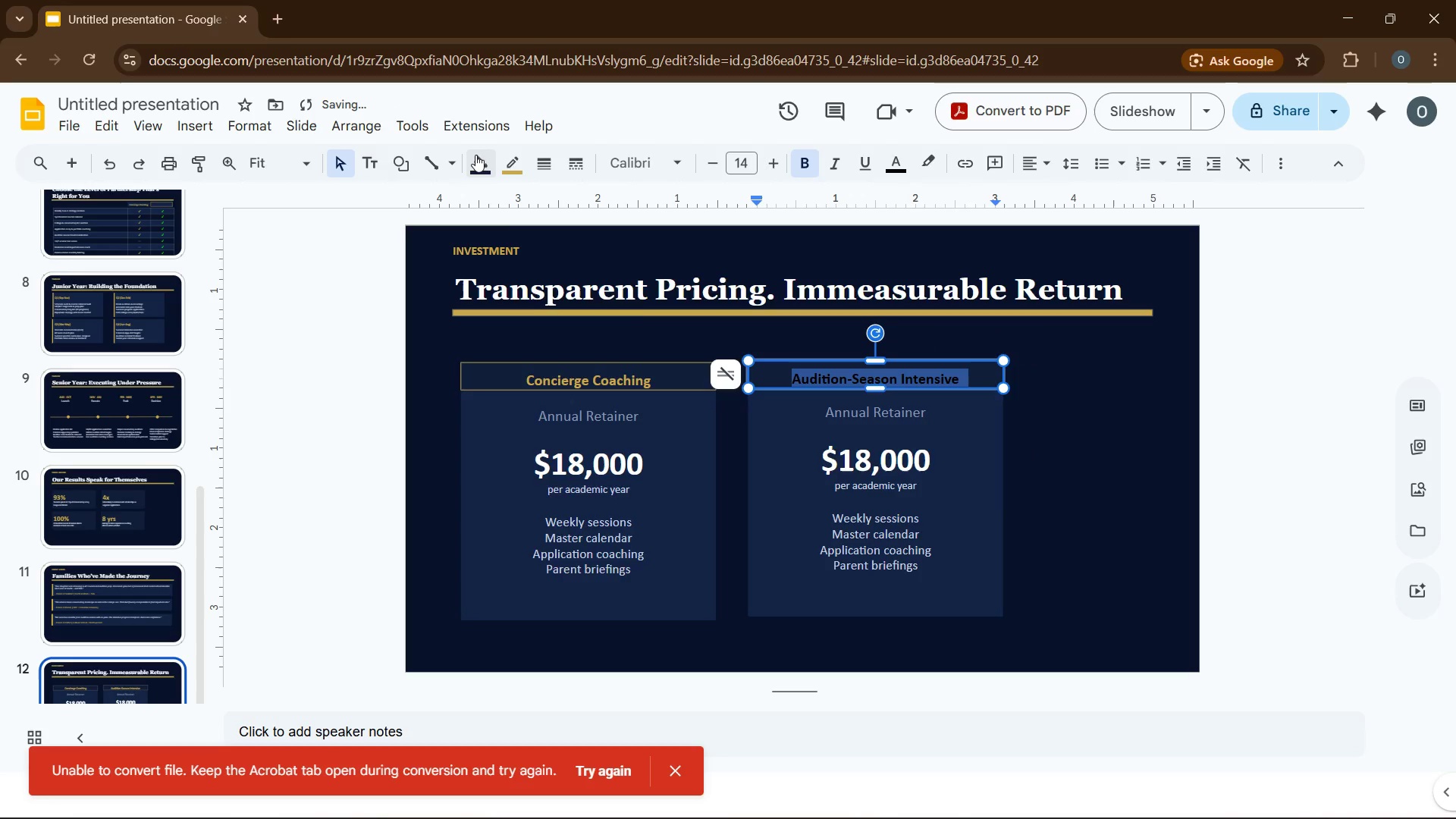 
left_click([479, 157])
 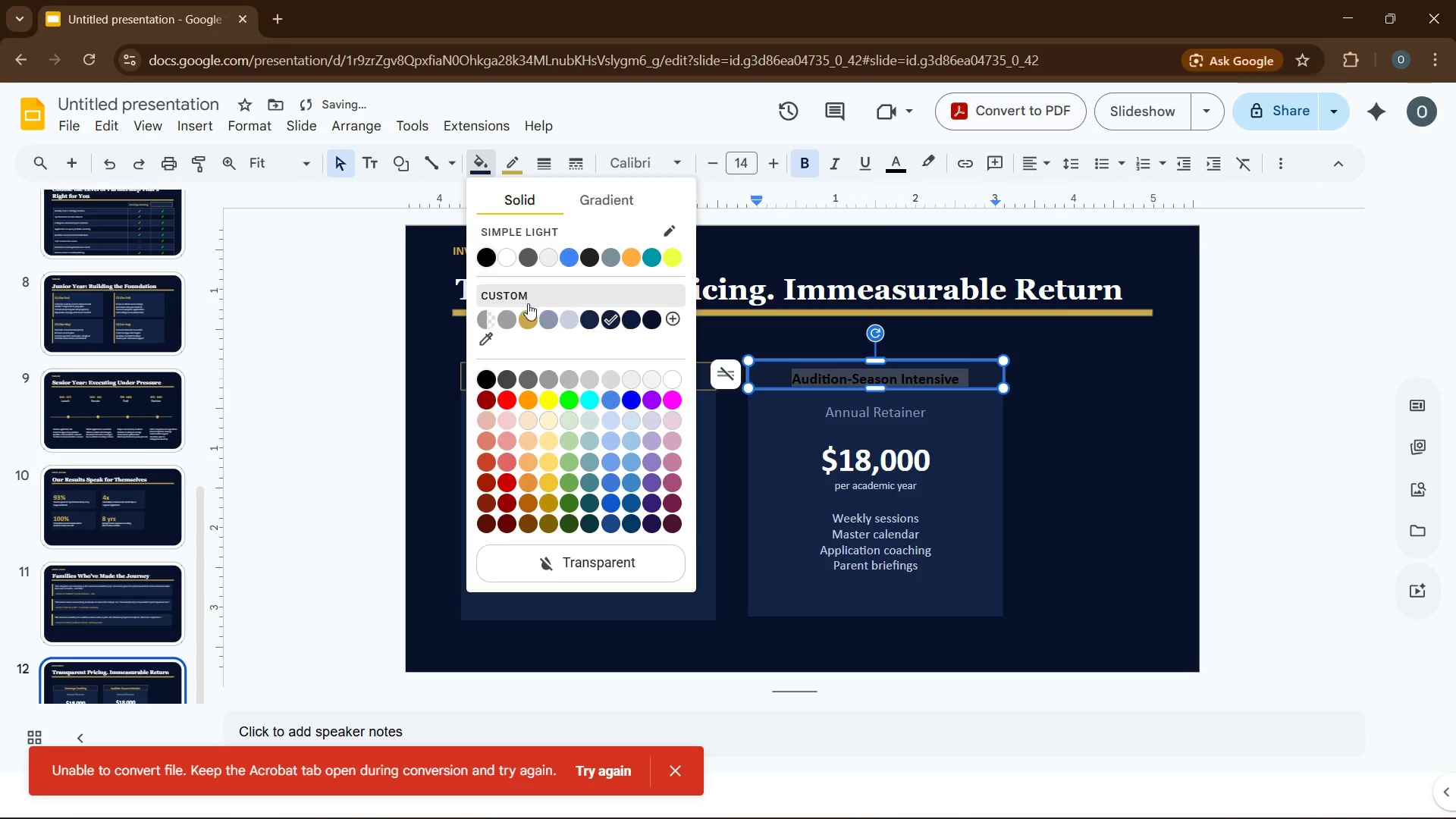 
left_click([528, 309])
 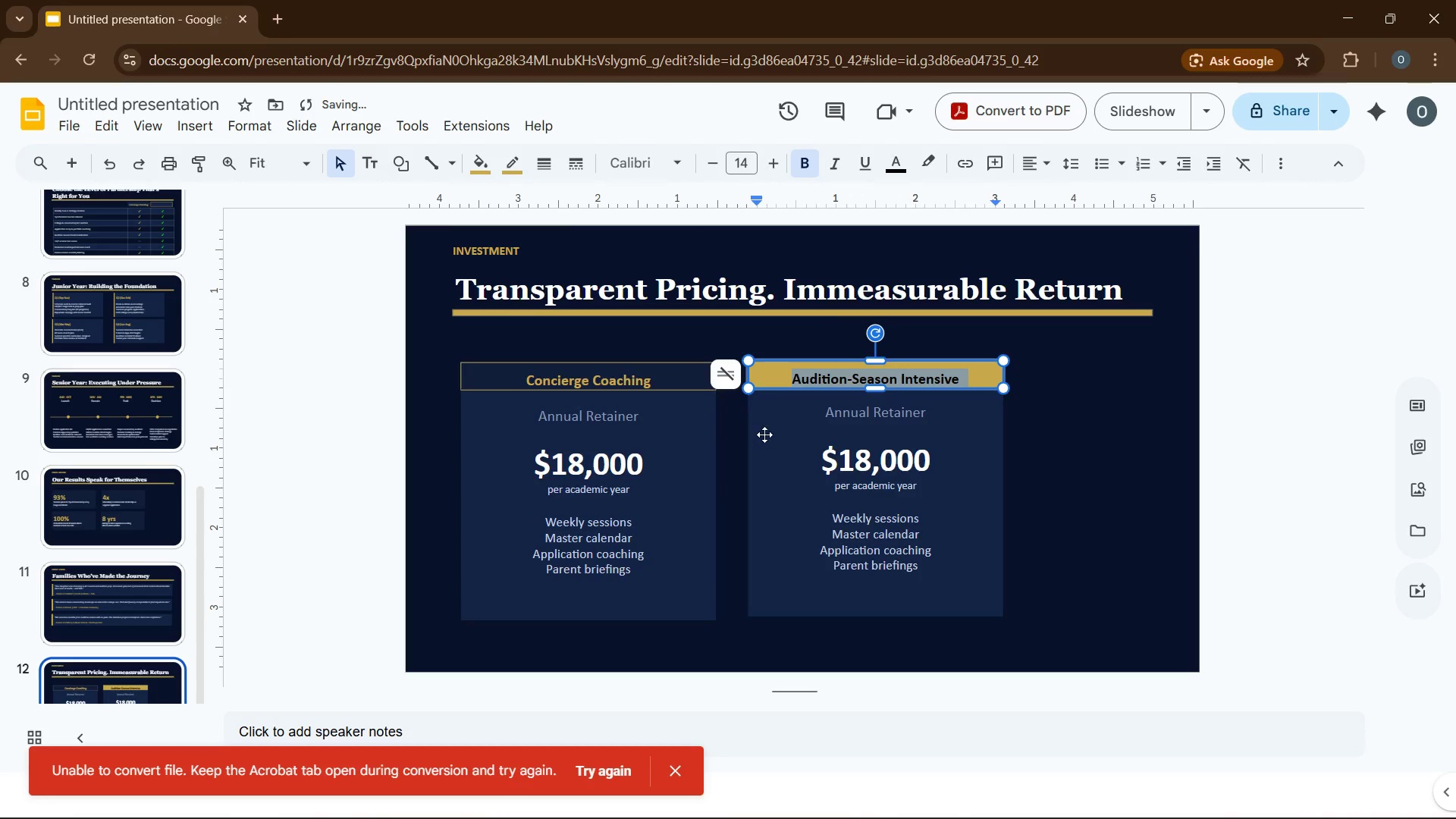 
left_click([764, 435])
 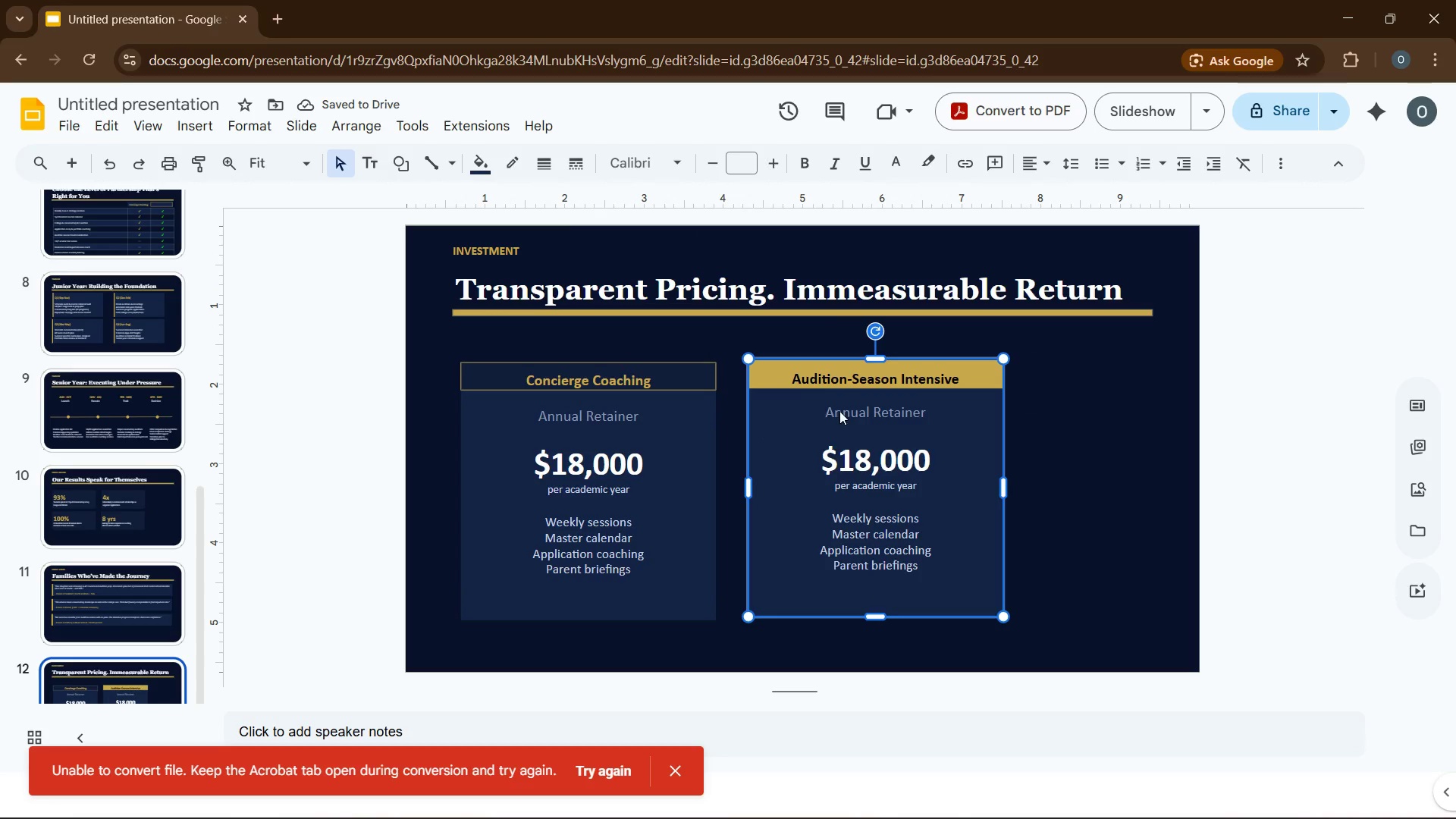 
double_click([839, 411])
 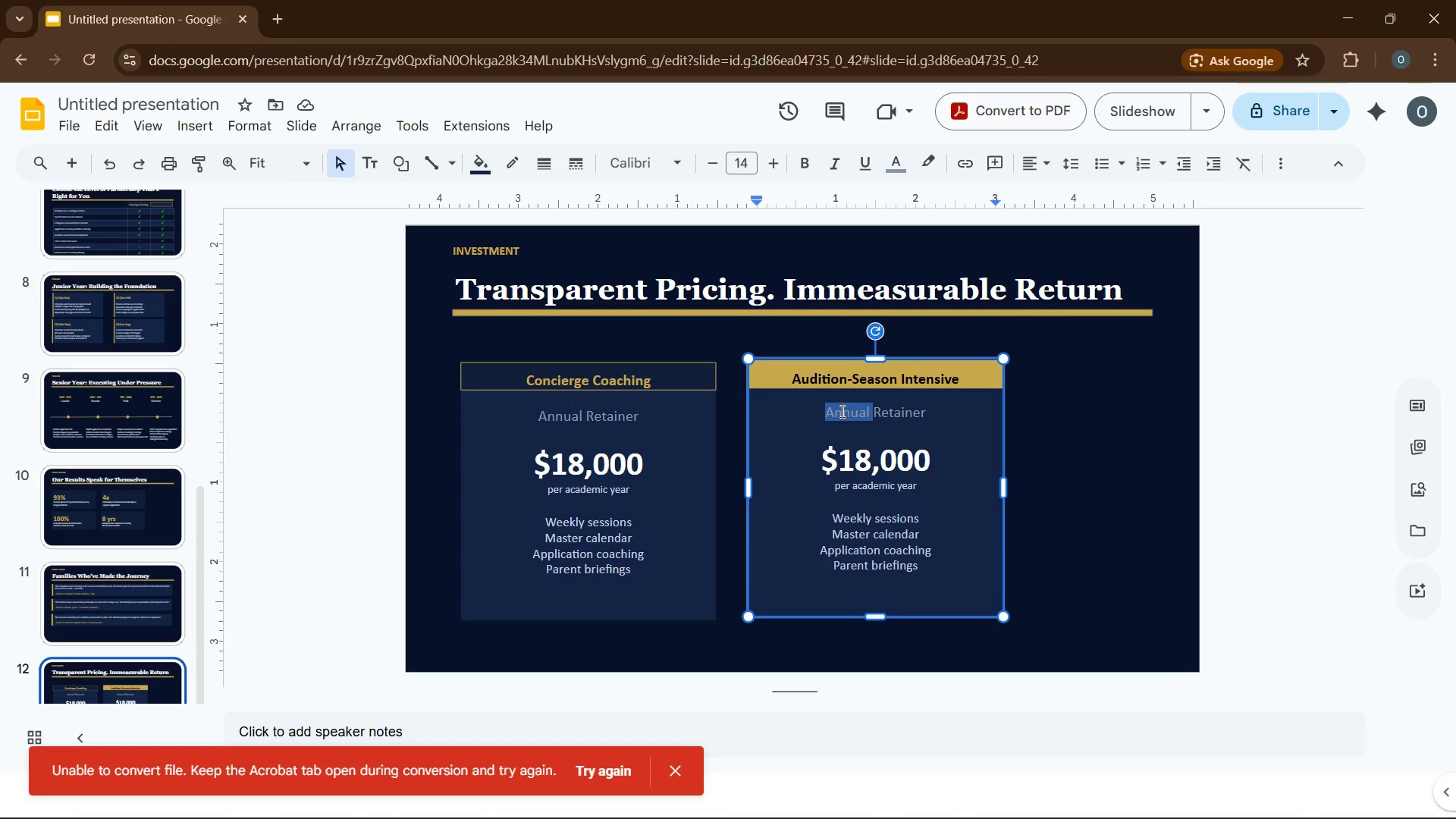 
type(6-Month )
 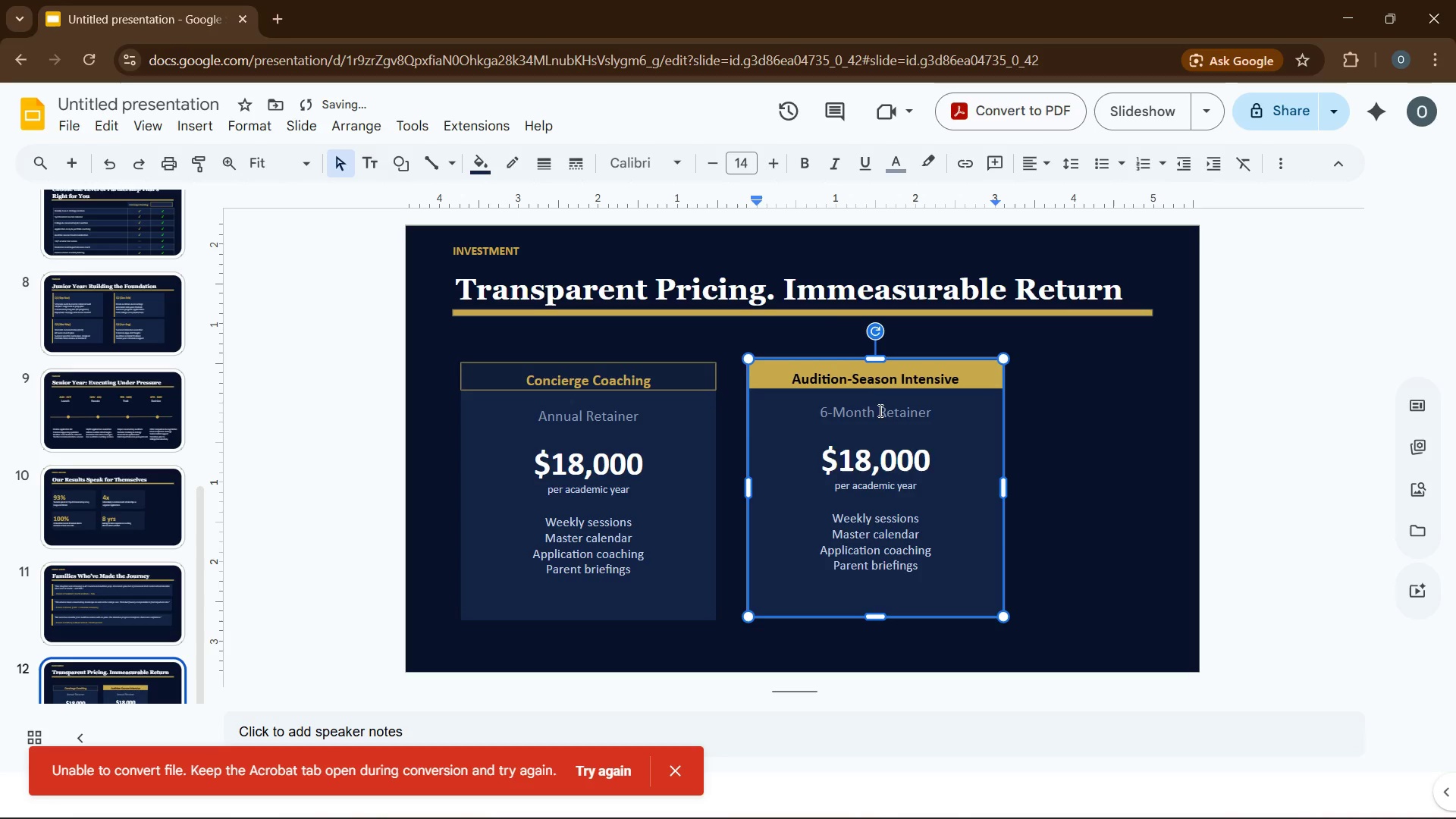 
double_click([883, 412])
 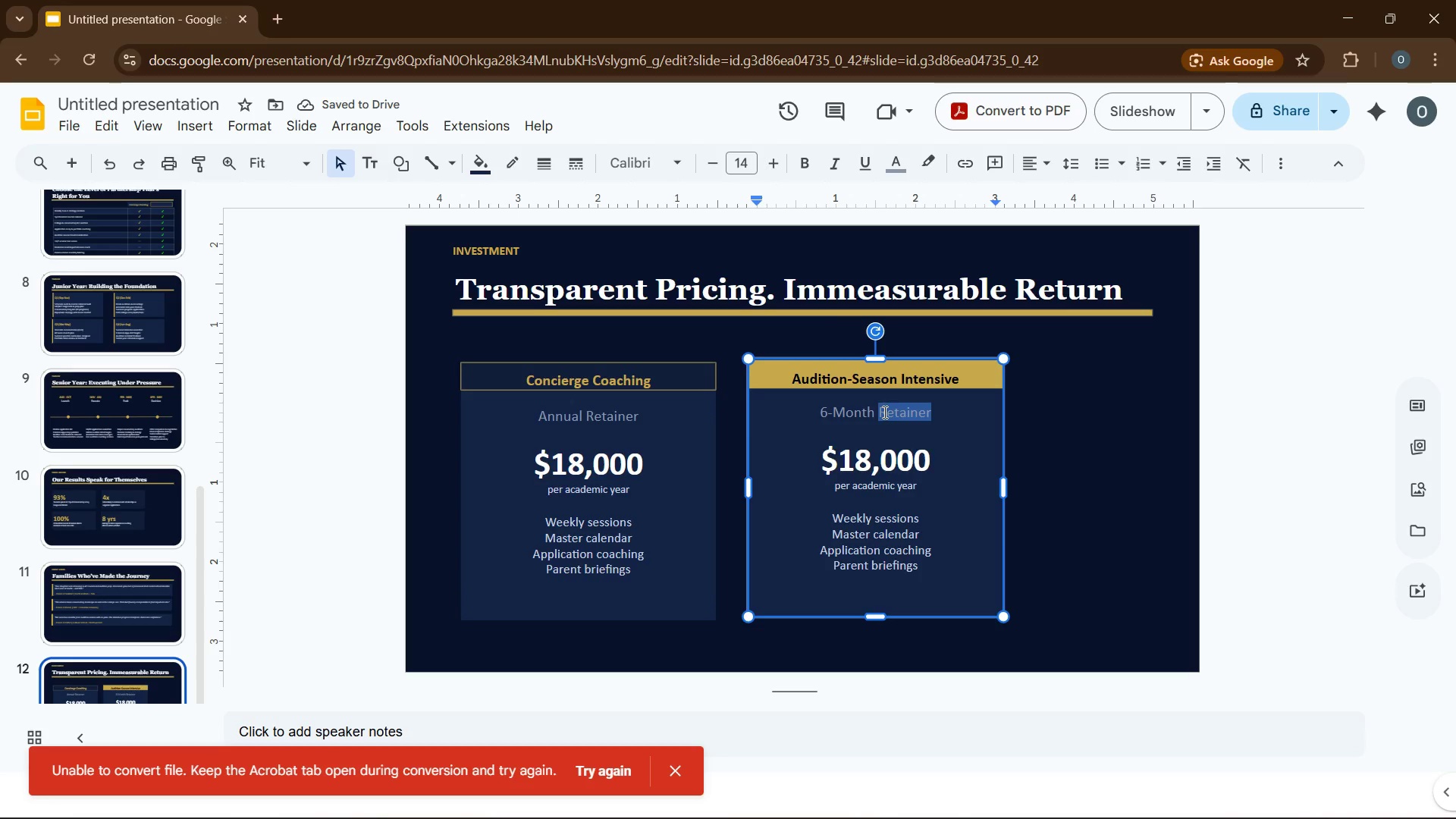 
type(Engagement)
 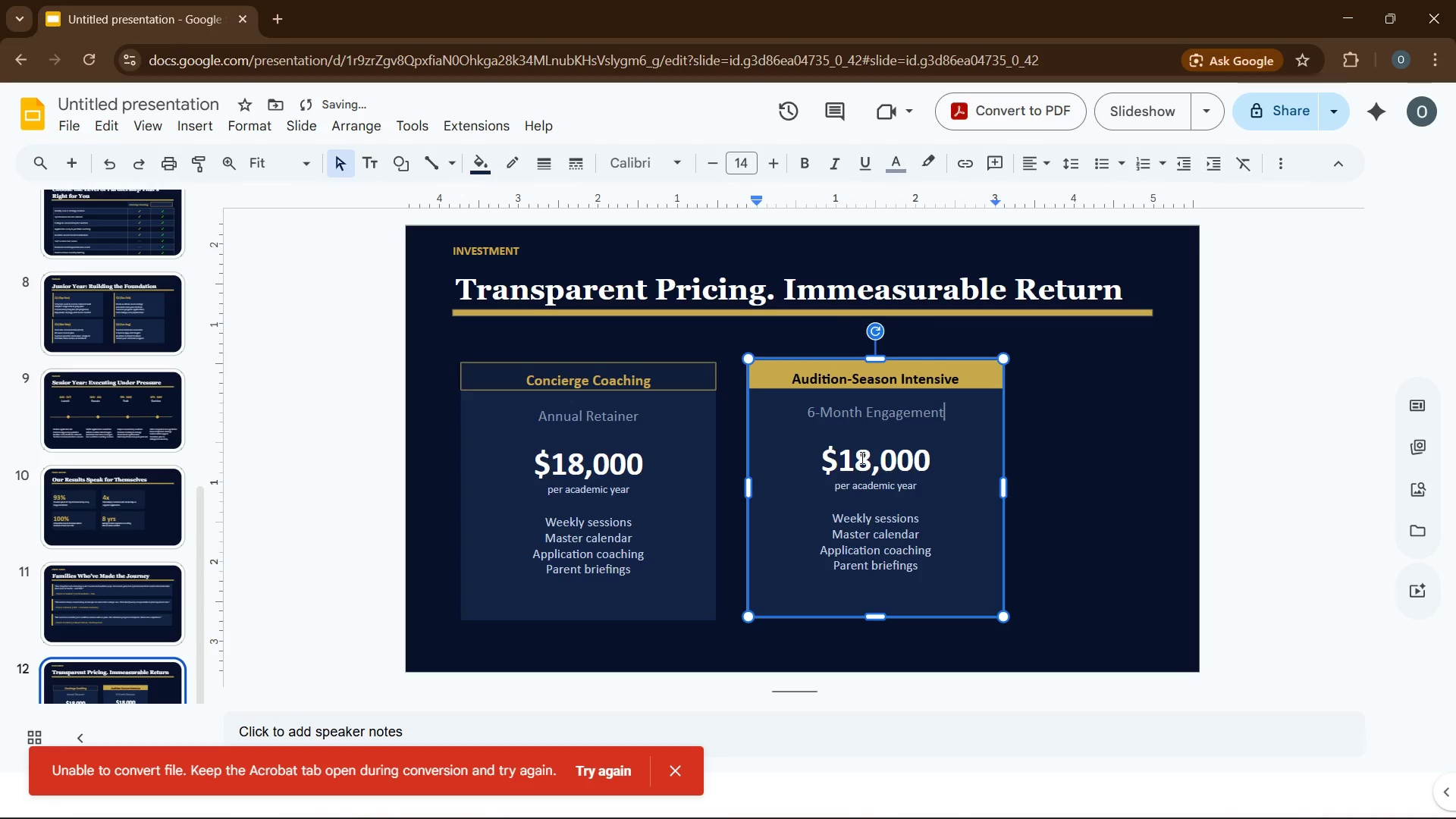 
double_click([861, 457])
 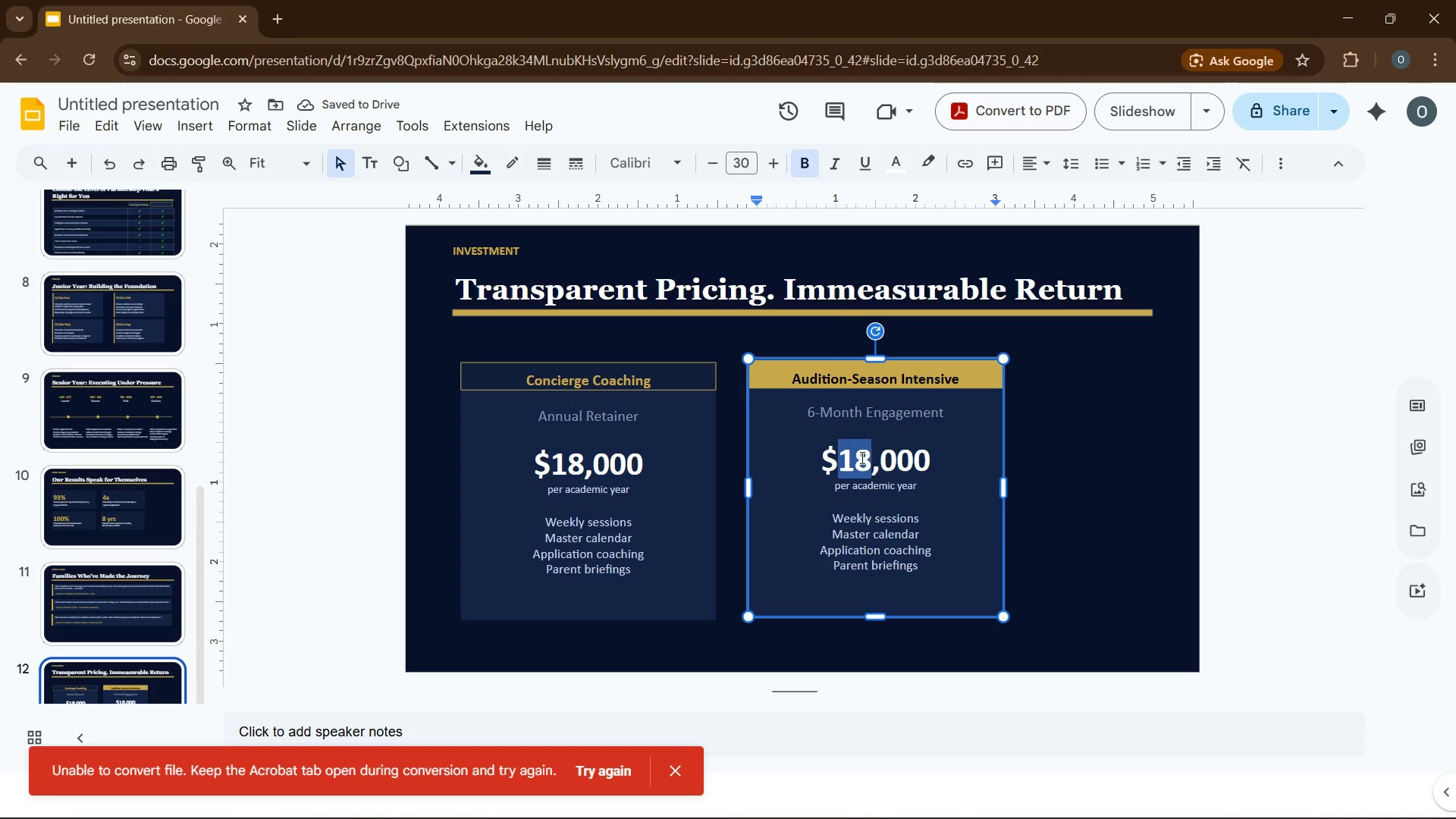 
key(Numpad9)
 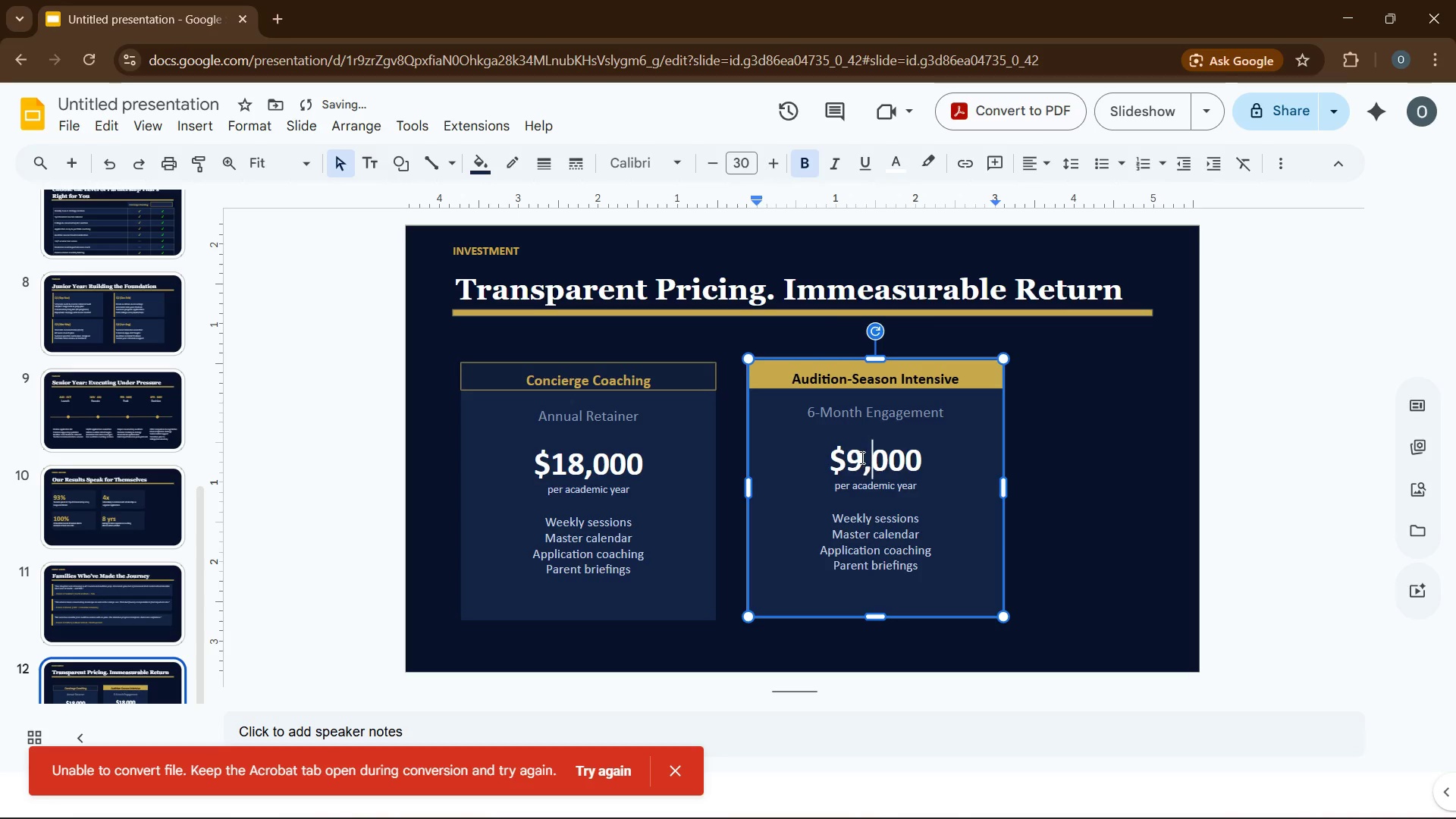 
key(ArrowRight)
 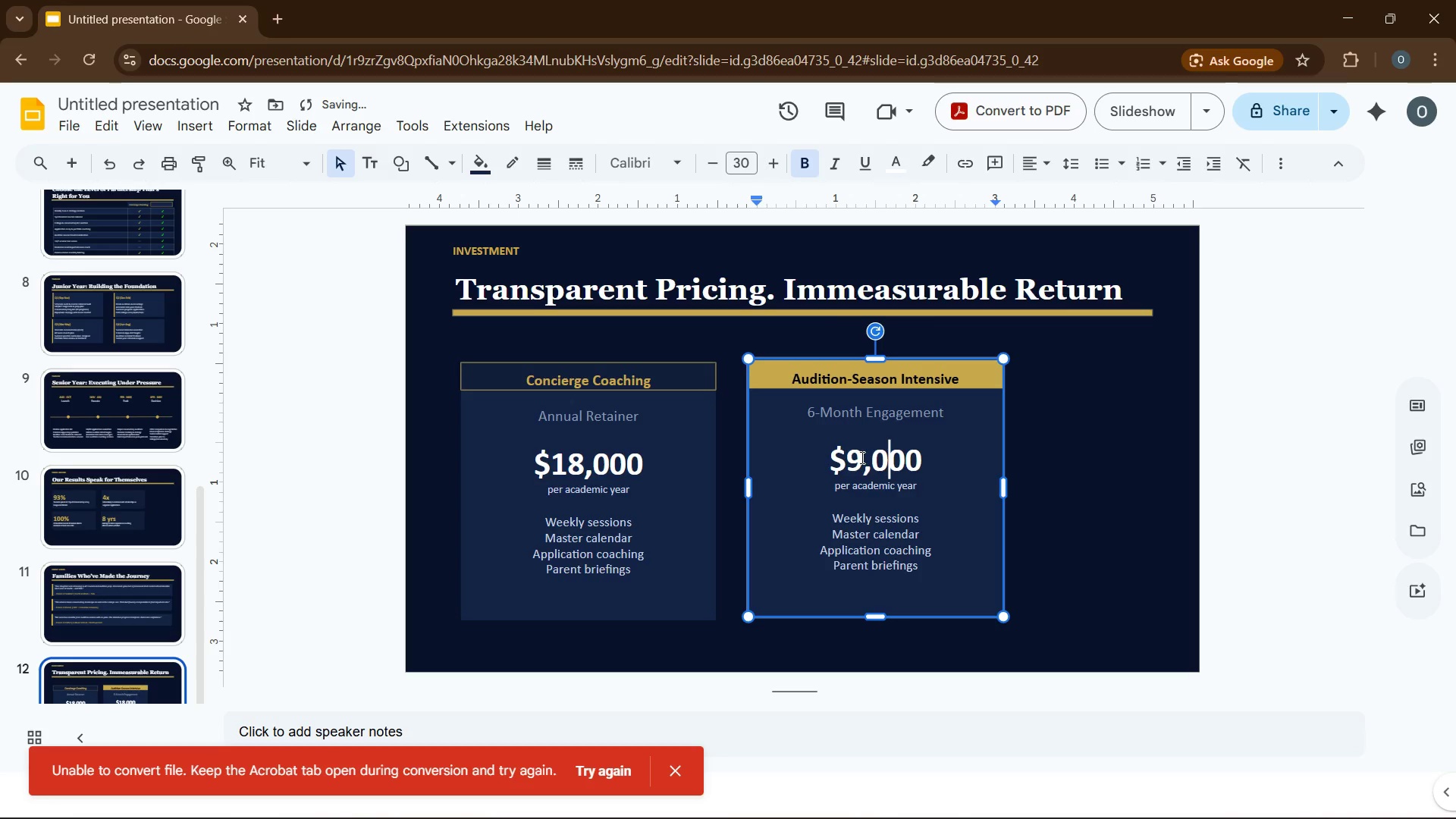 
key(ArrowRight)
 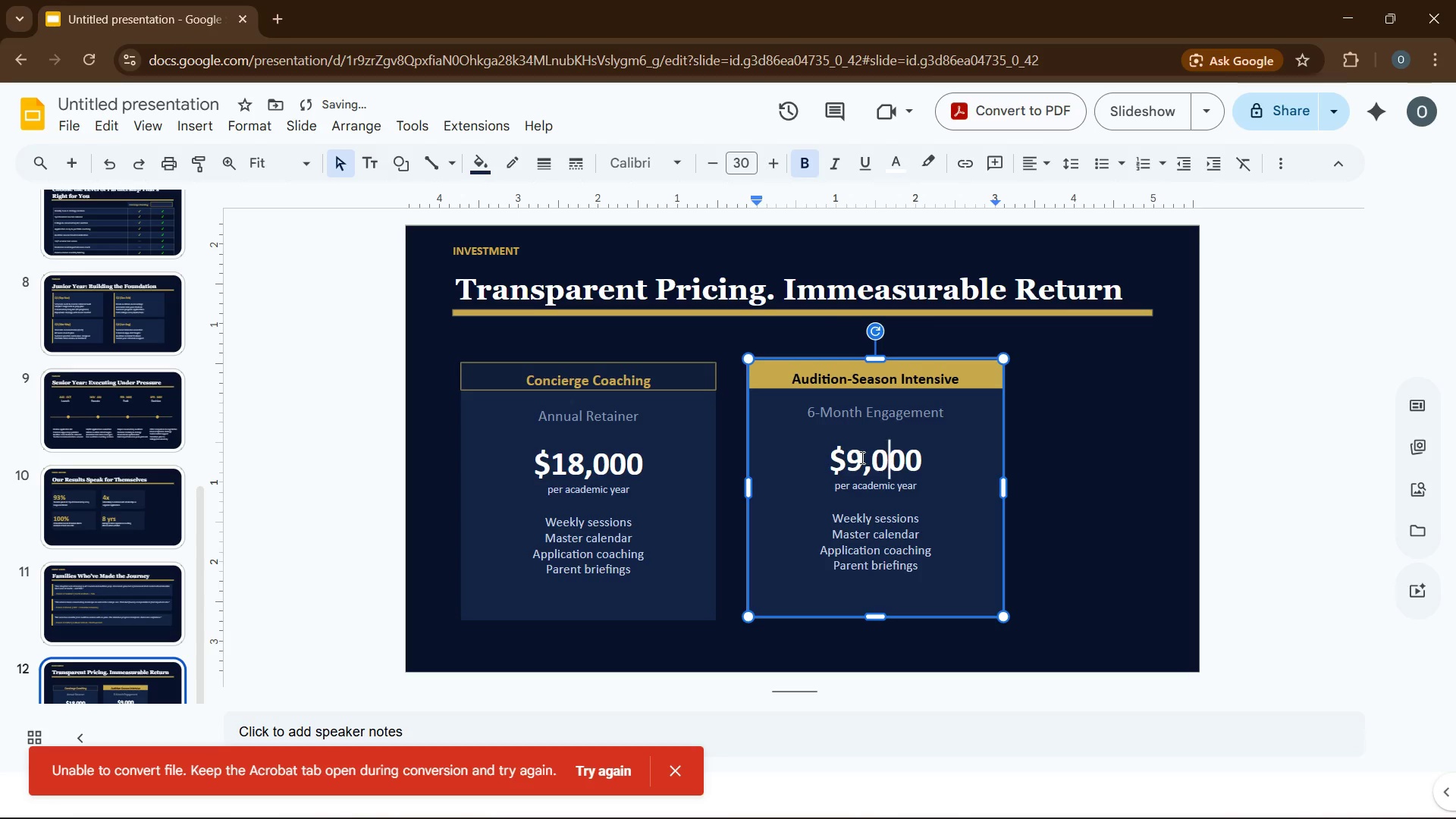 
key(Backspace)
 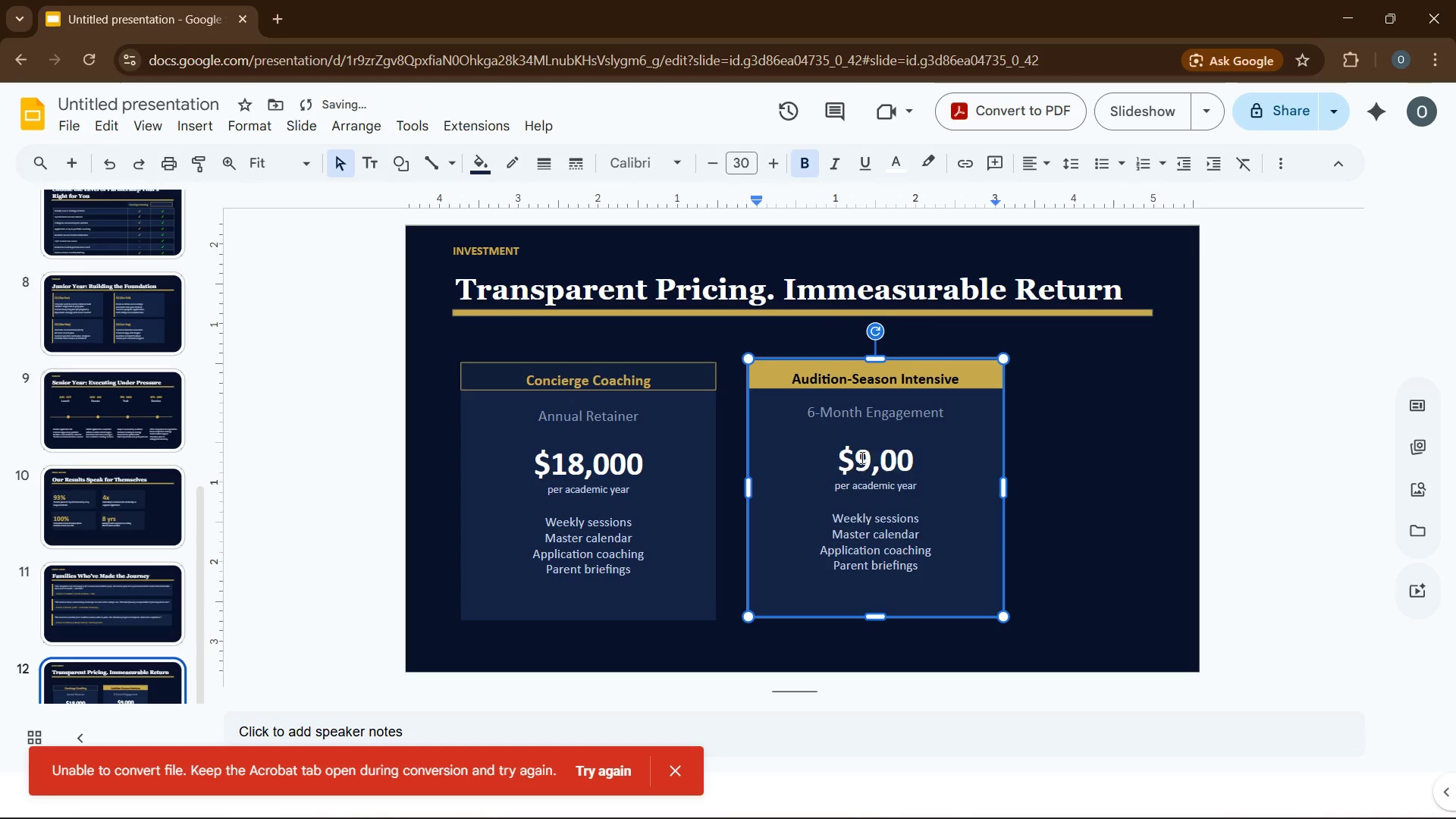 
key(Numpad5)
 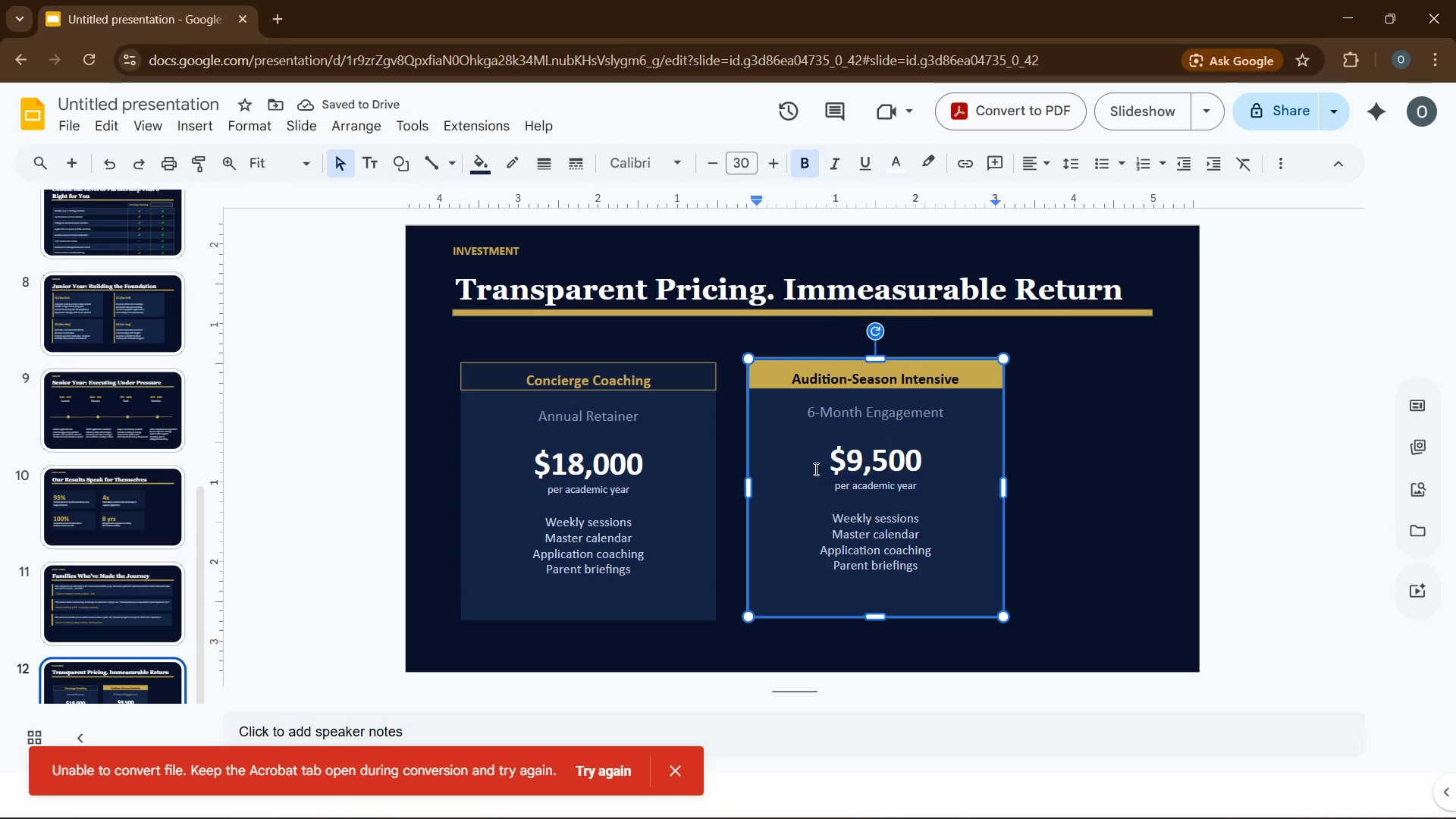 
double_click([839, 484])
 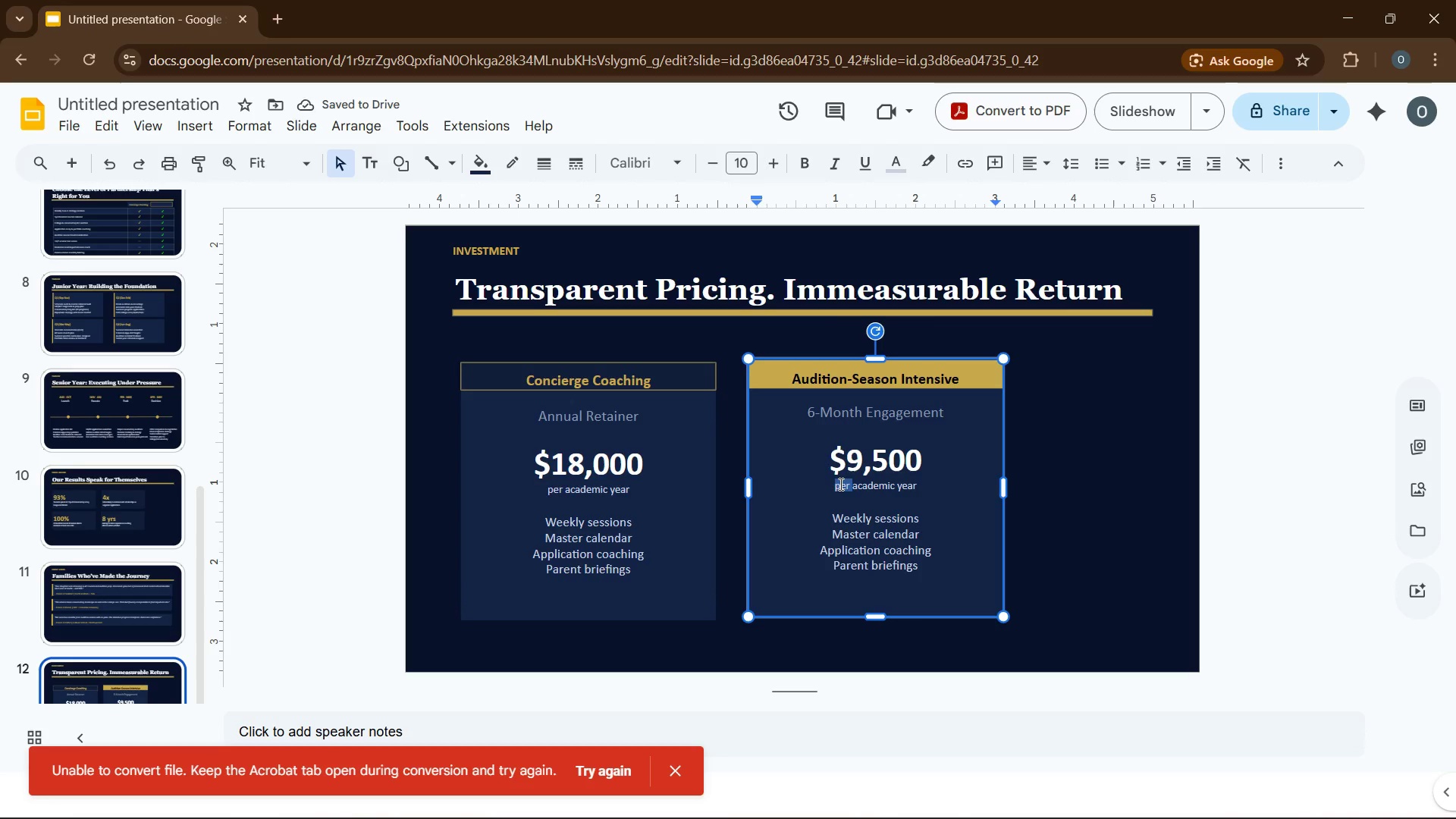 
type(for )
 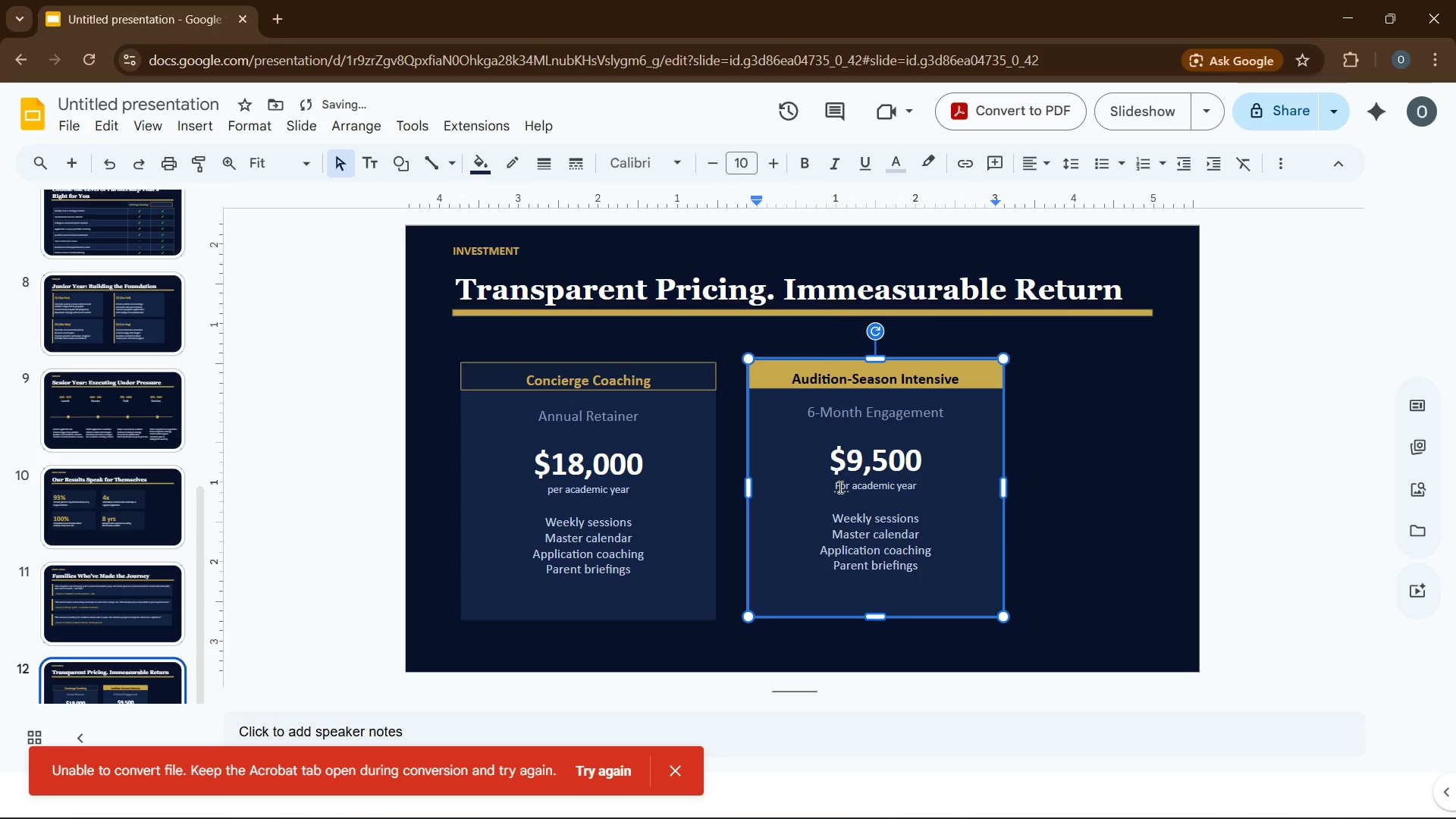 
left_click([837, 488])
 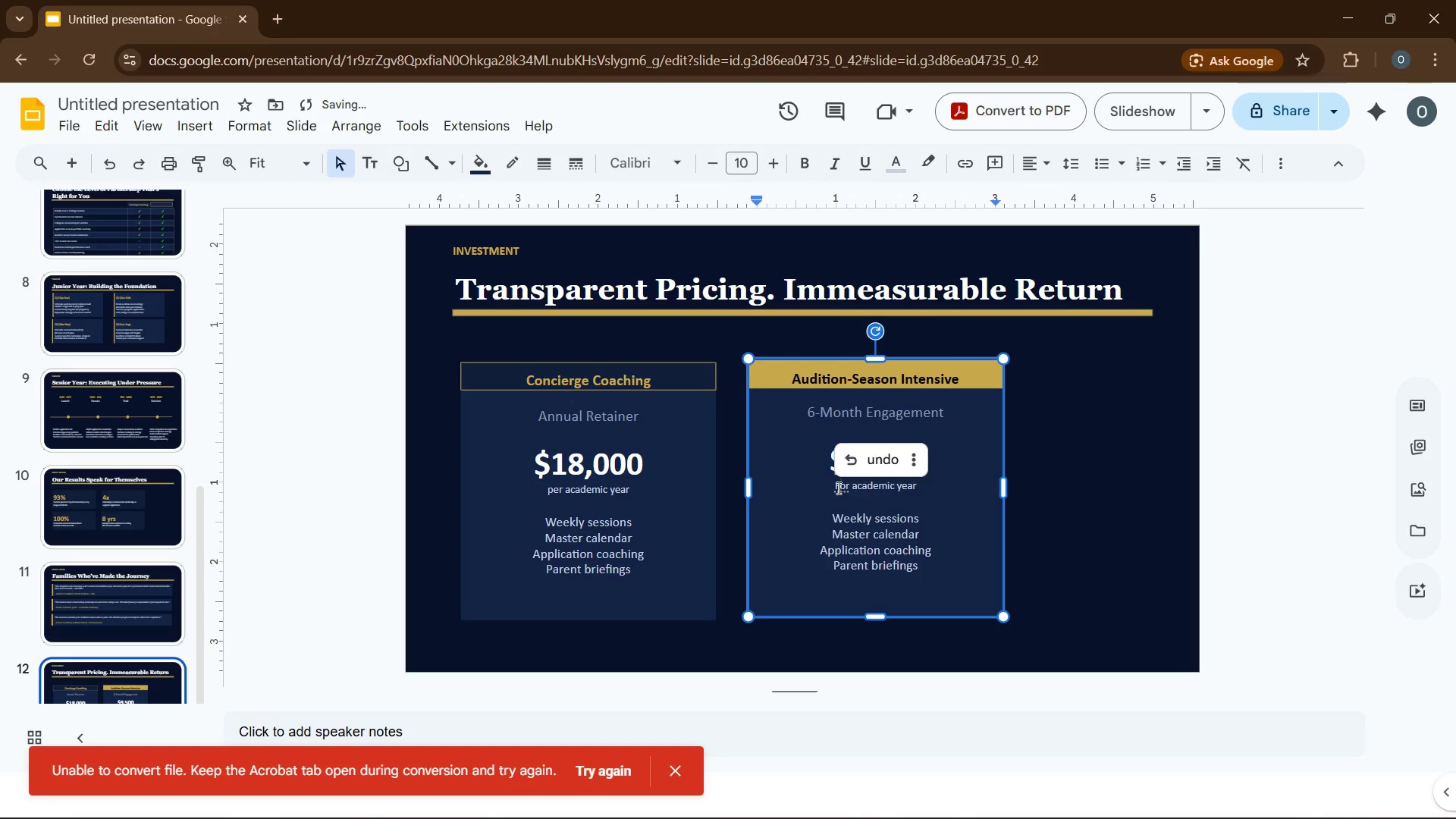 
key(Backspace)
 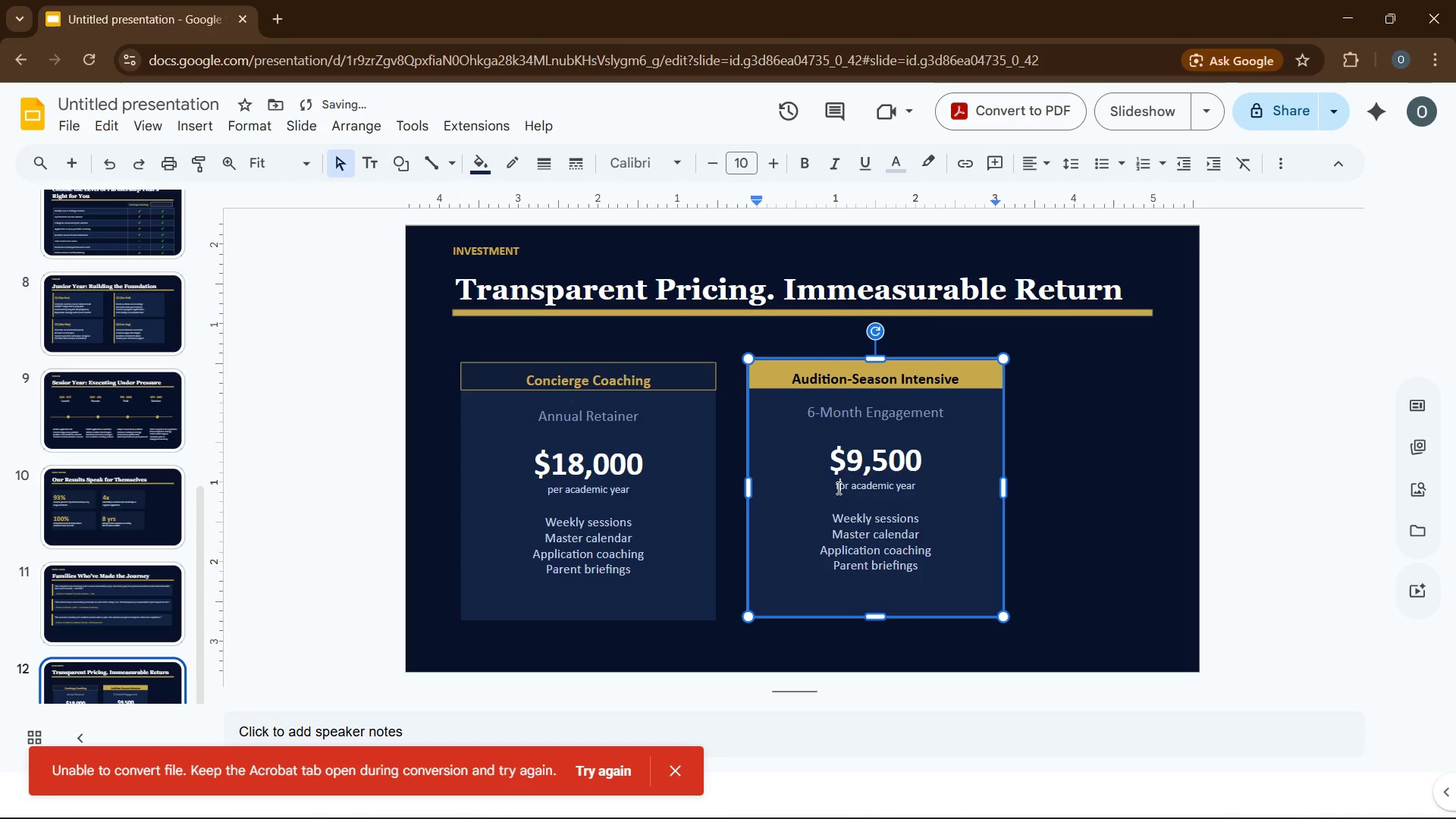 
key(F)
 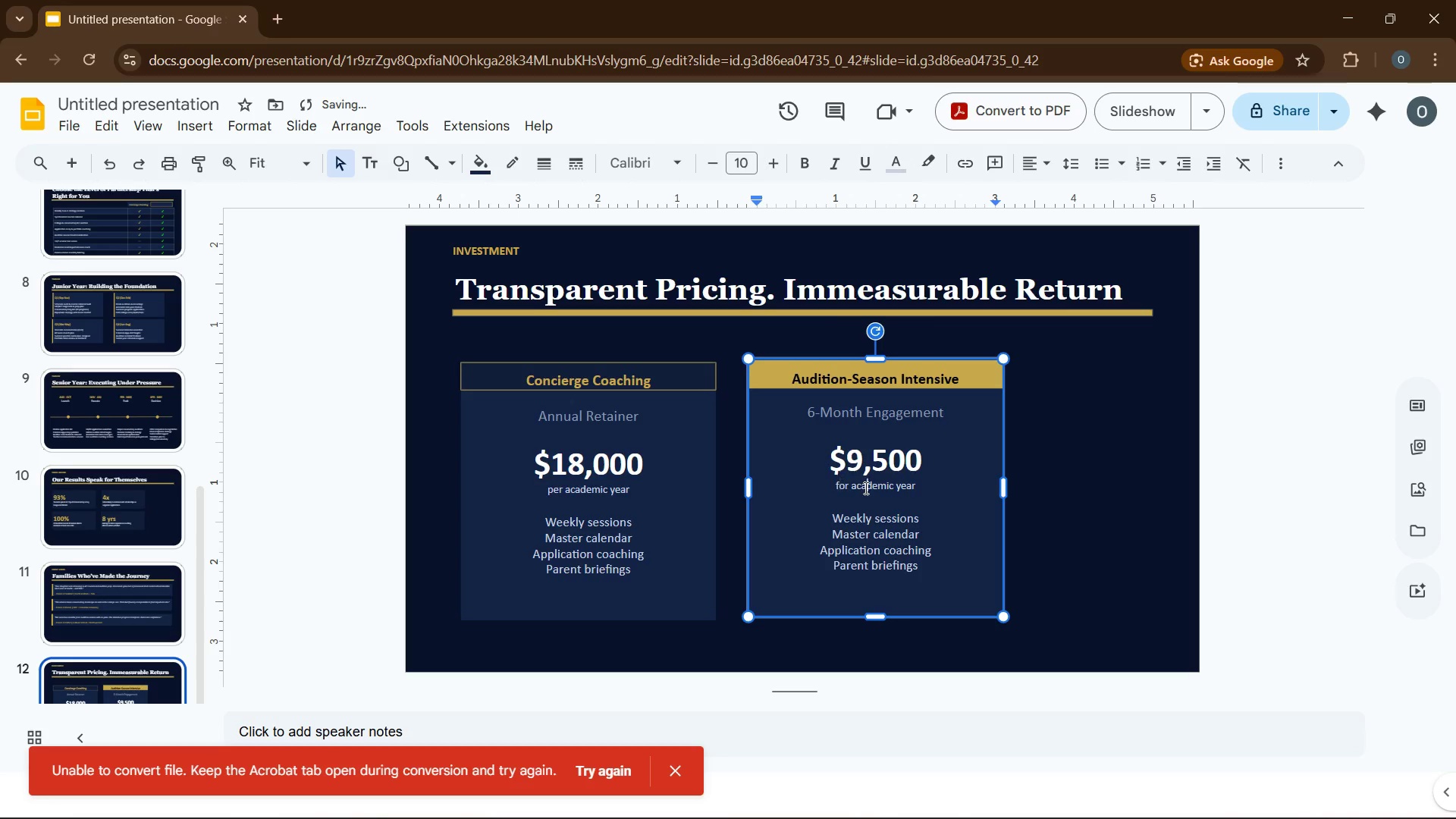 
double_click([864, 488])
 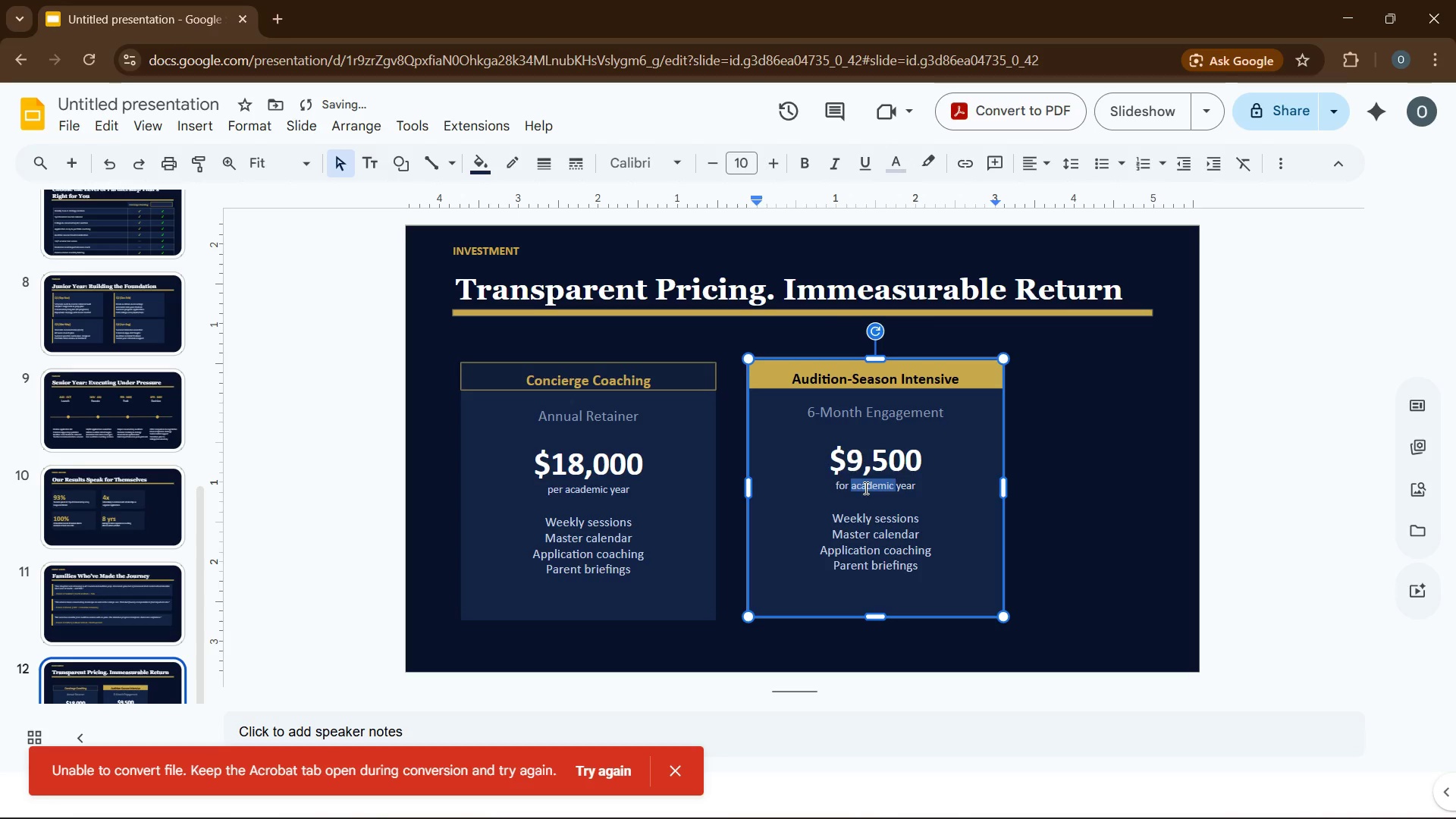 
type(audition)
 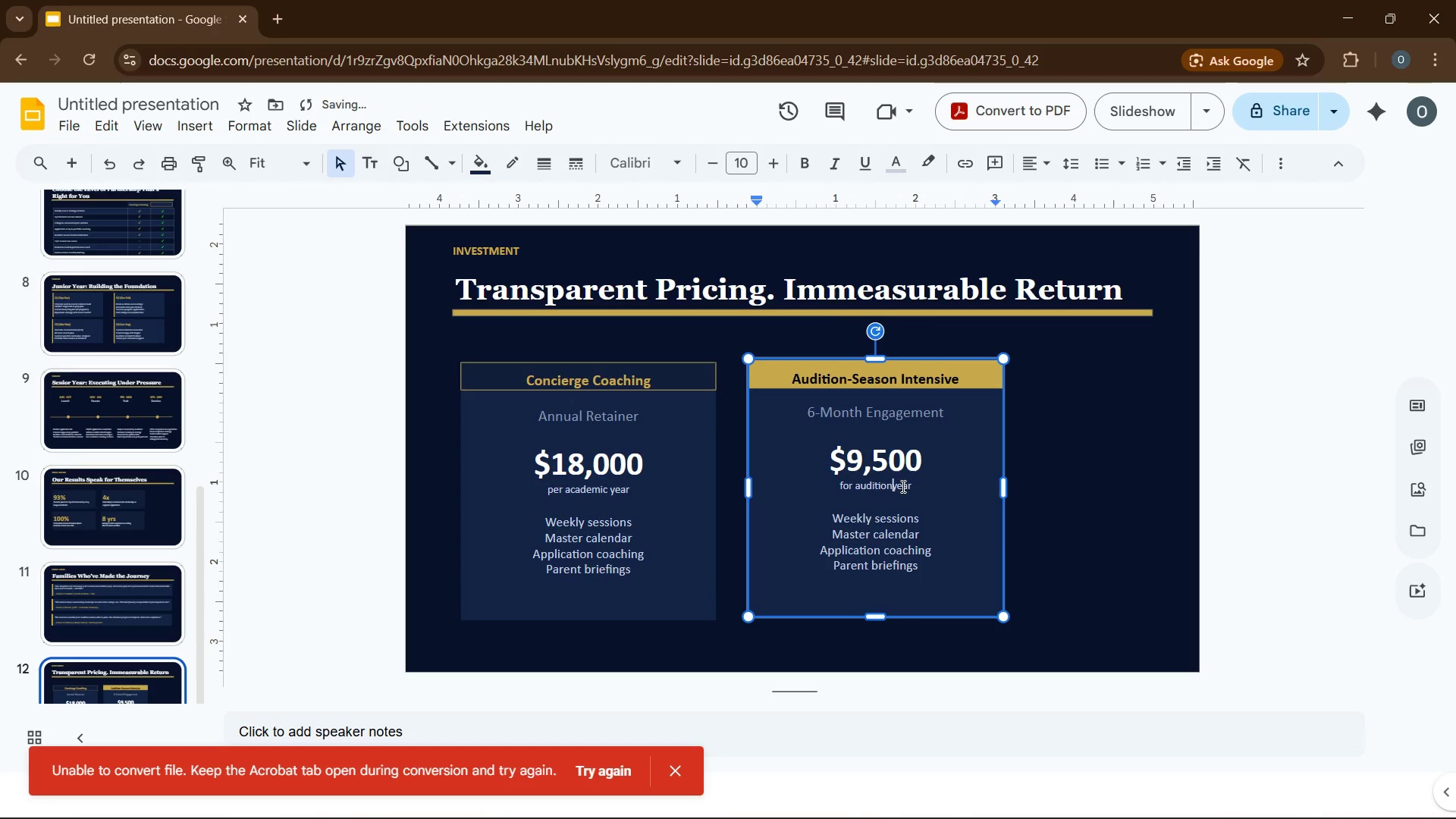 
key(Space)
 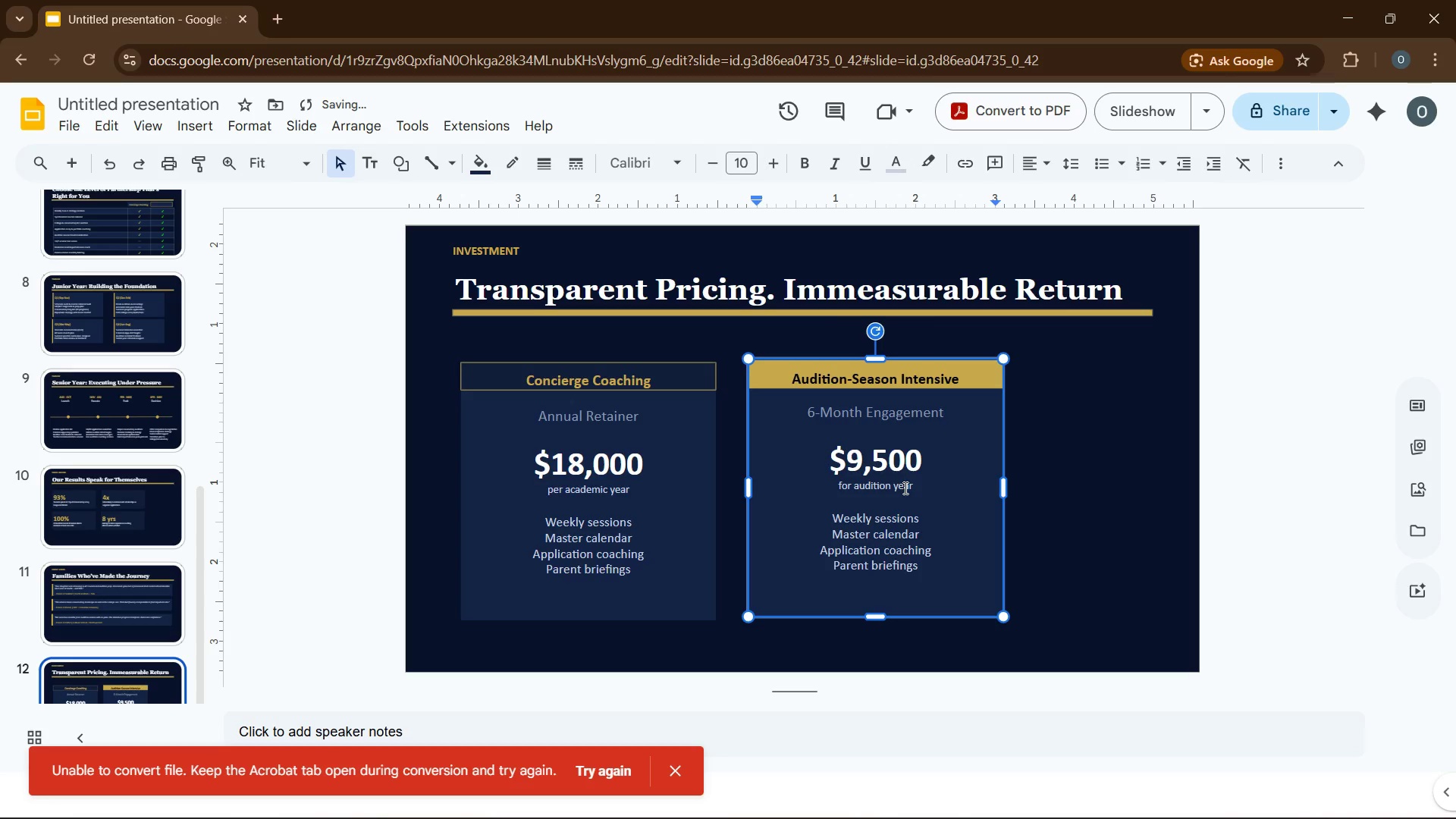 
double_click([904, 488])
 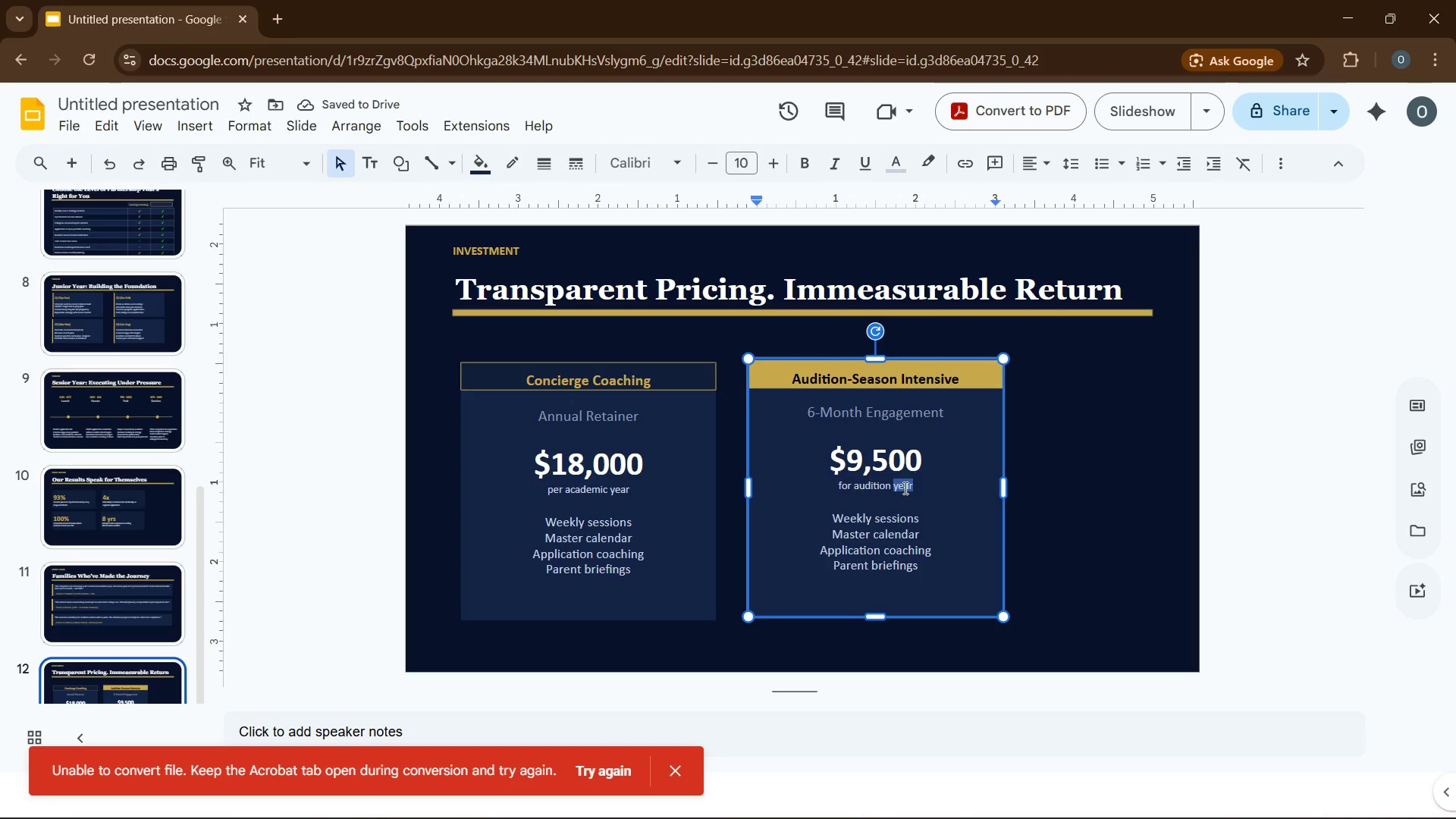 
type(season)
 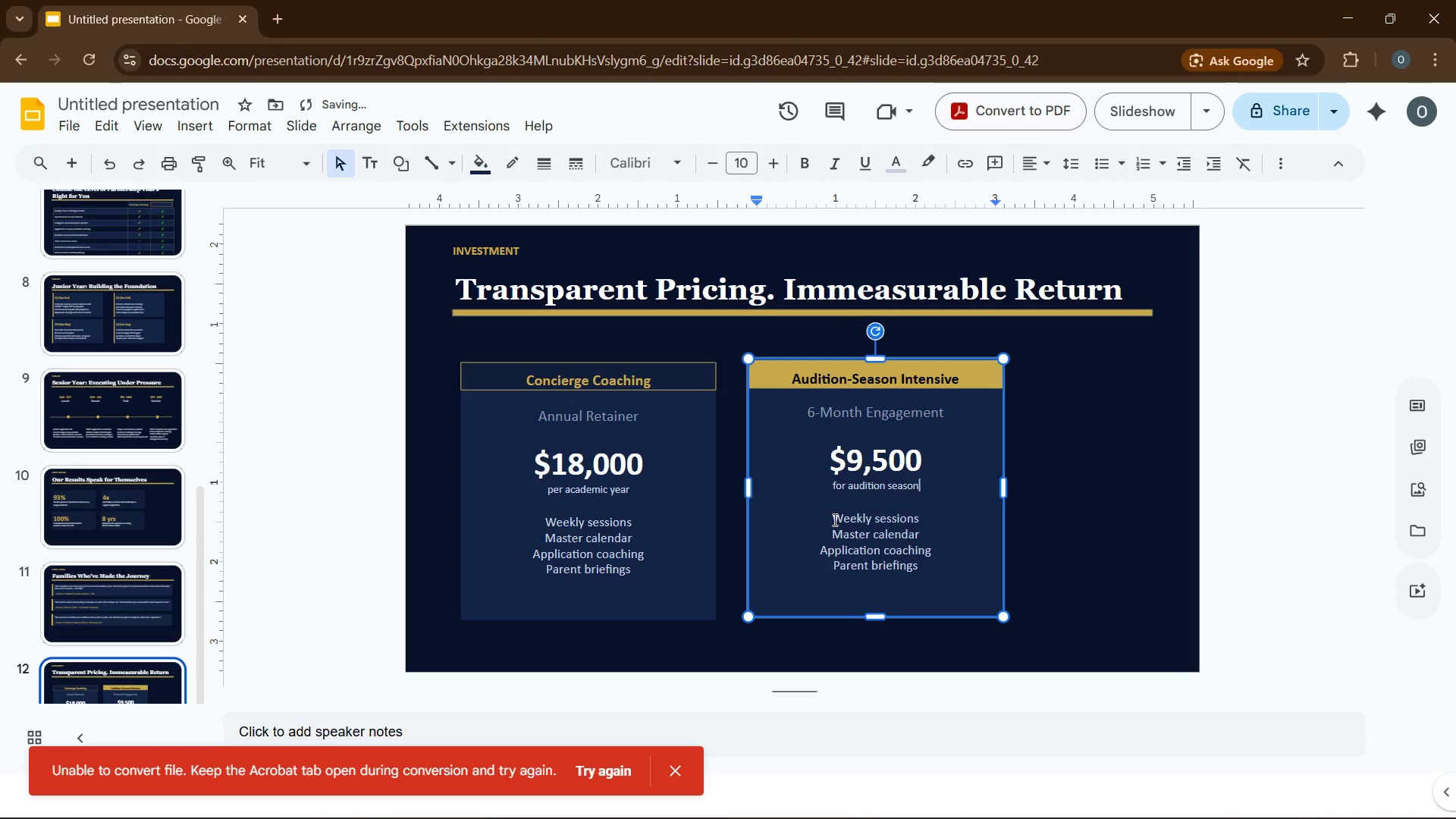 
left_click_drag(start_coordinate=[833, 519], to_coordinate=[925, 521])
 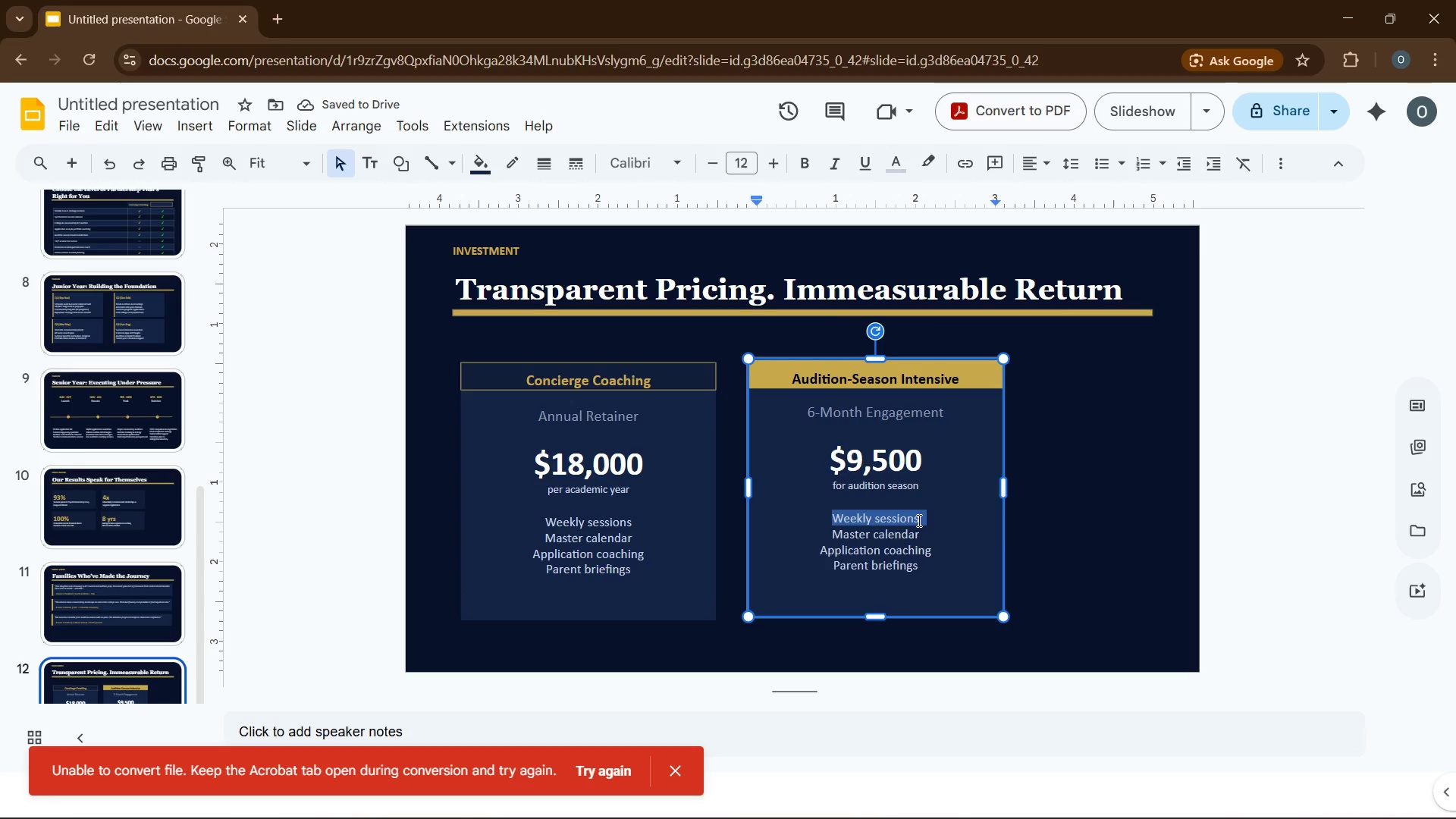 
left_click([919, 518])
 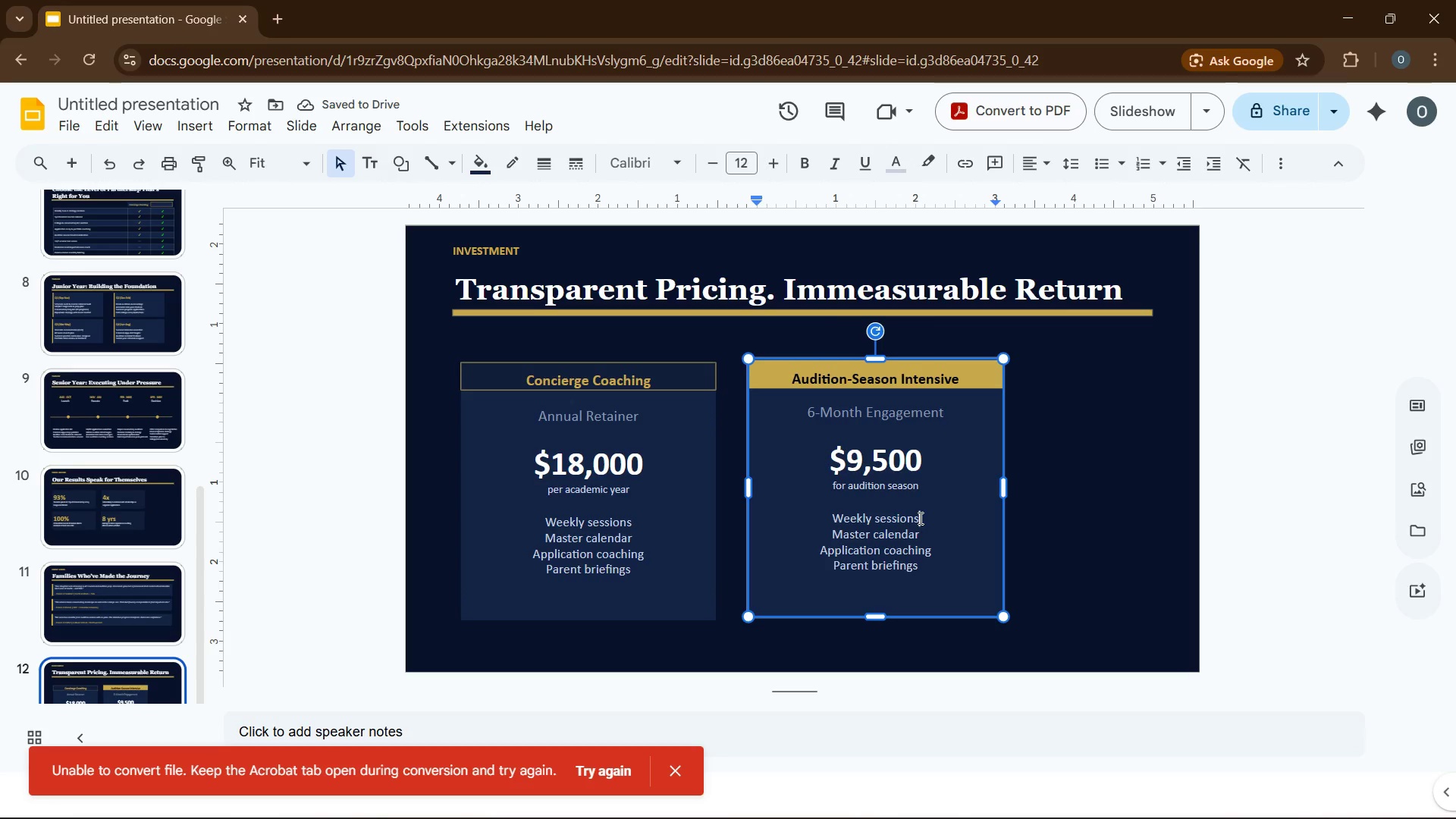 
left_click_drag(start_coordinate=[919, 518], to_coordinate=[831, 517])
 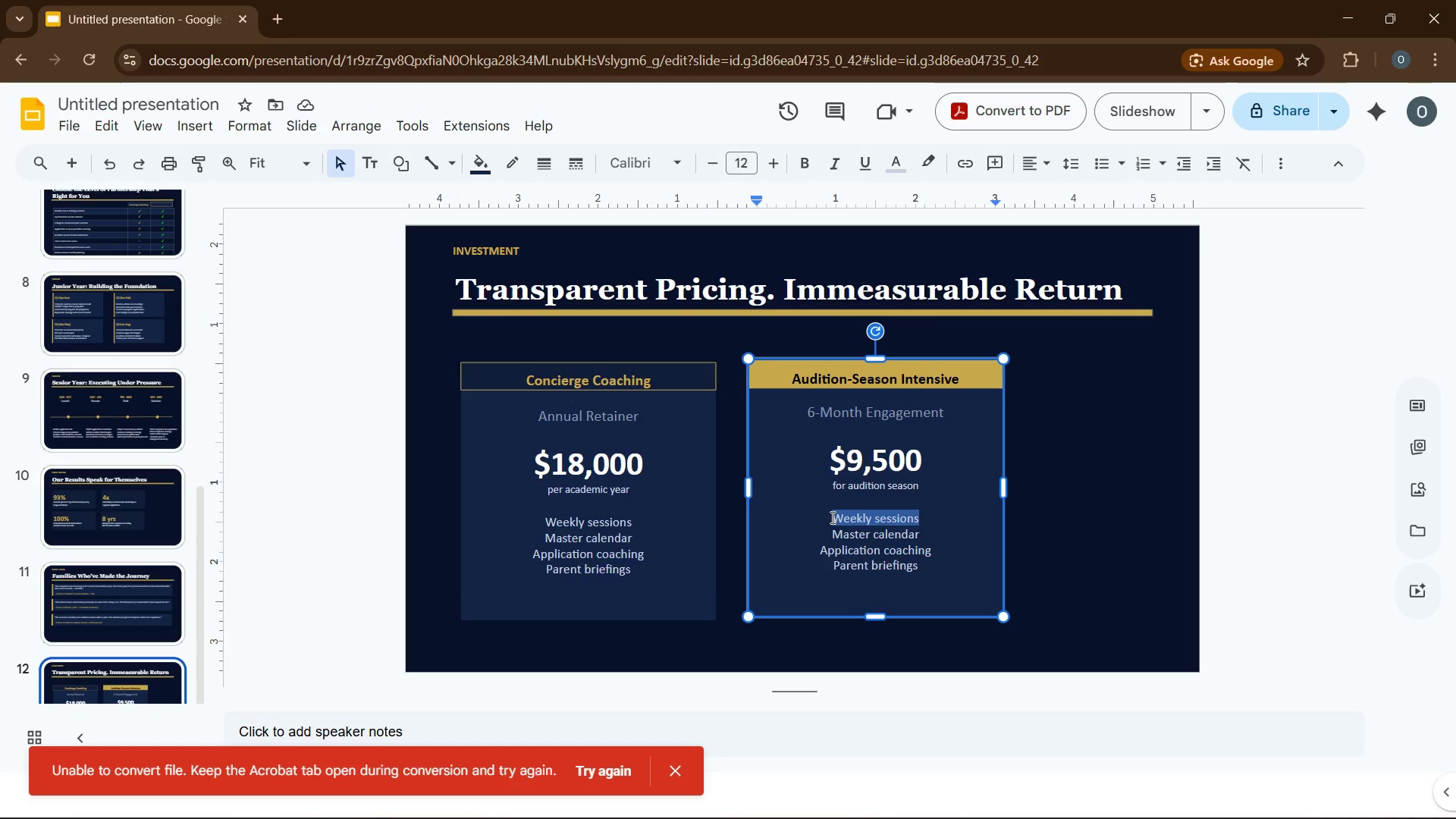 
type(All Concierge features)
 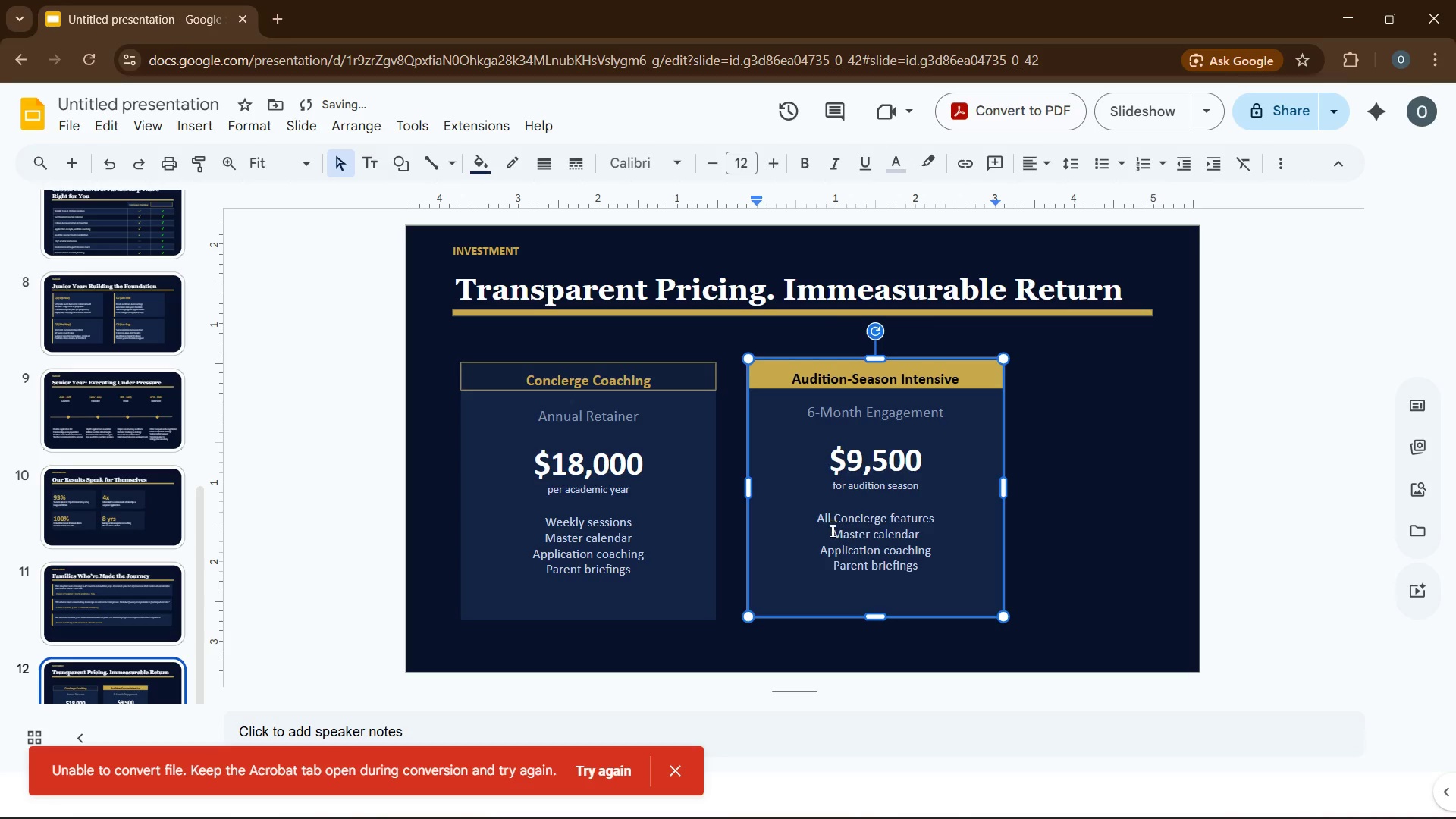 
double_click([835, 540])
 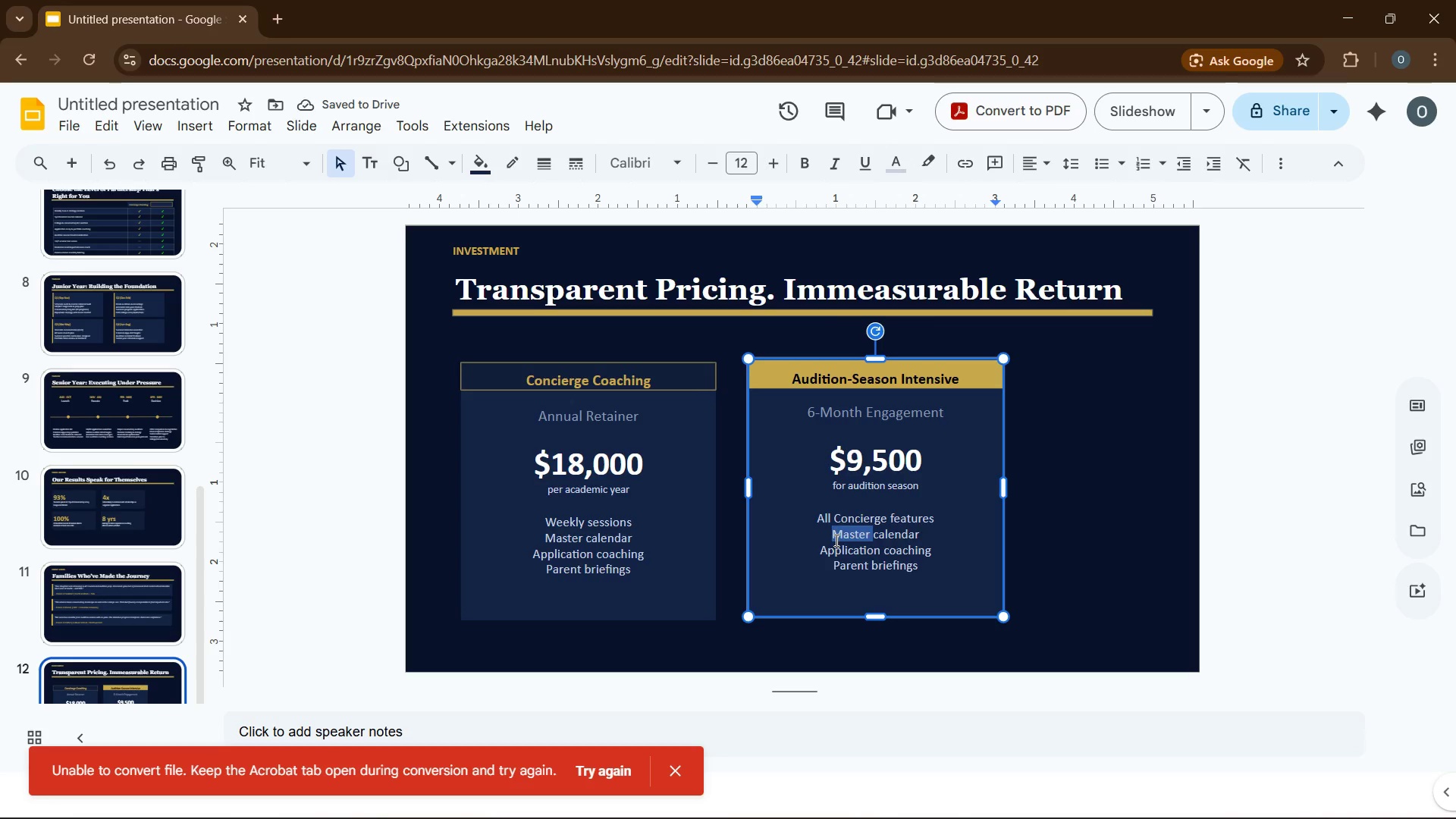 
type(+24/7 advisor access )
 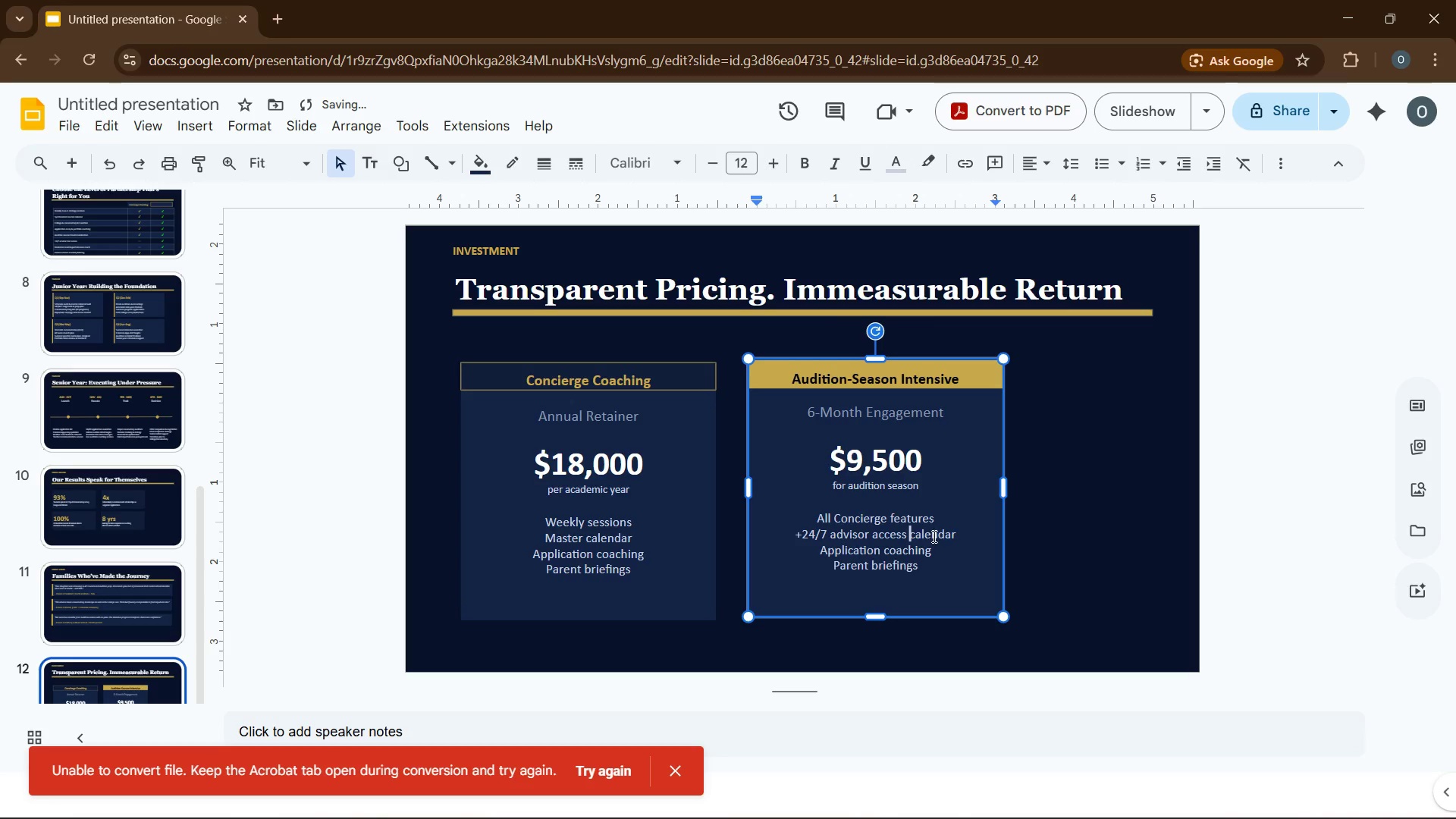 
double_click([934, 535])
 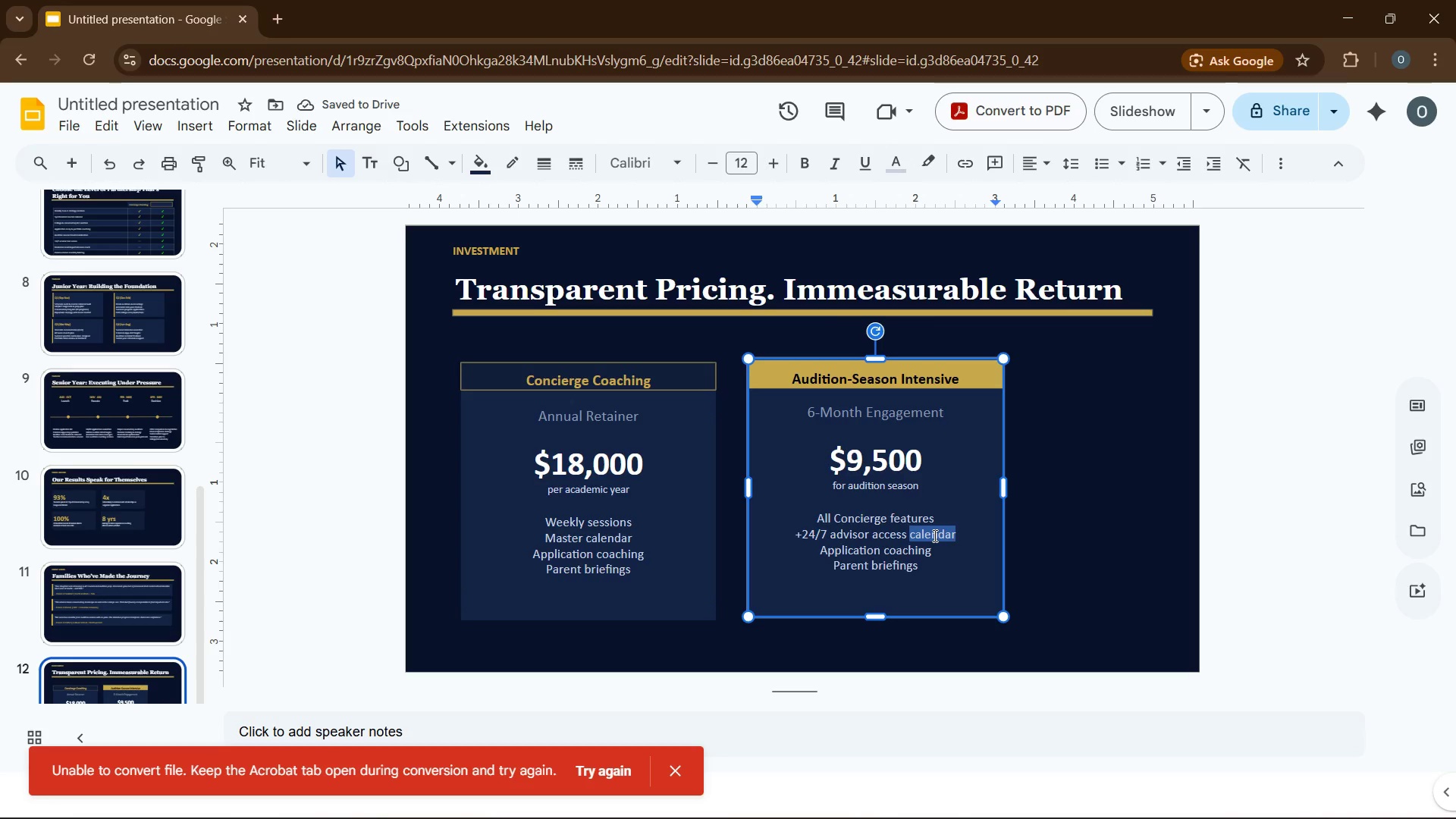 
key(Backspace)
 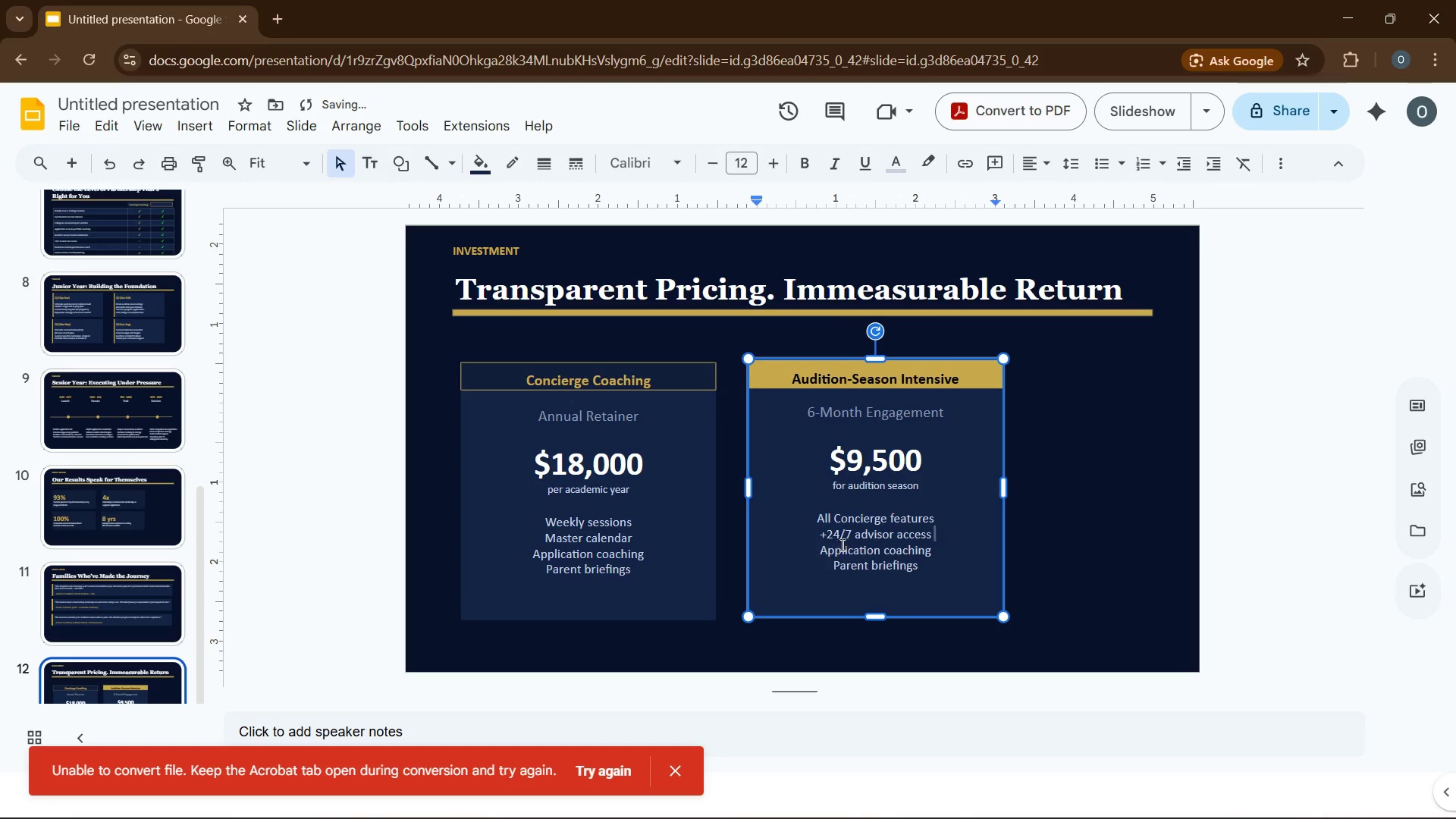 
double_click([841, 544])
 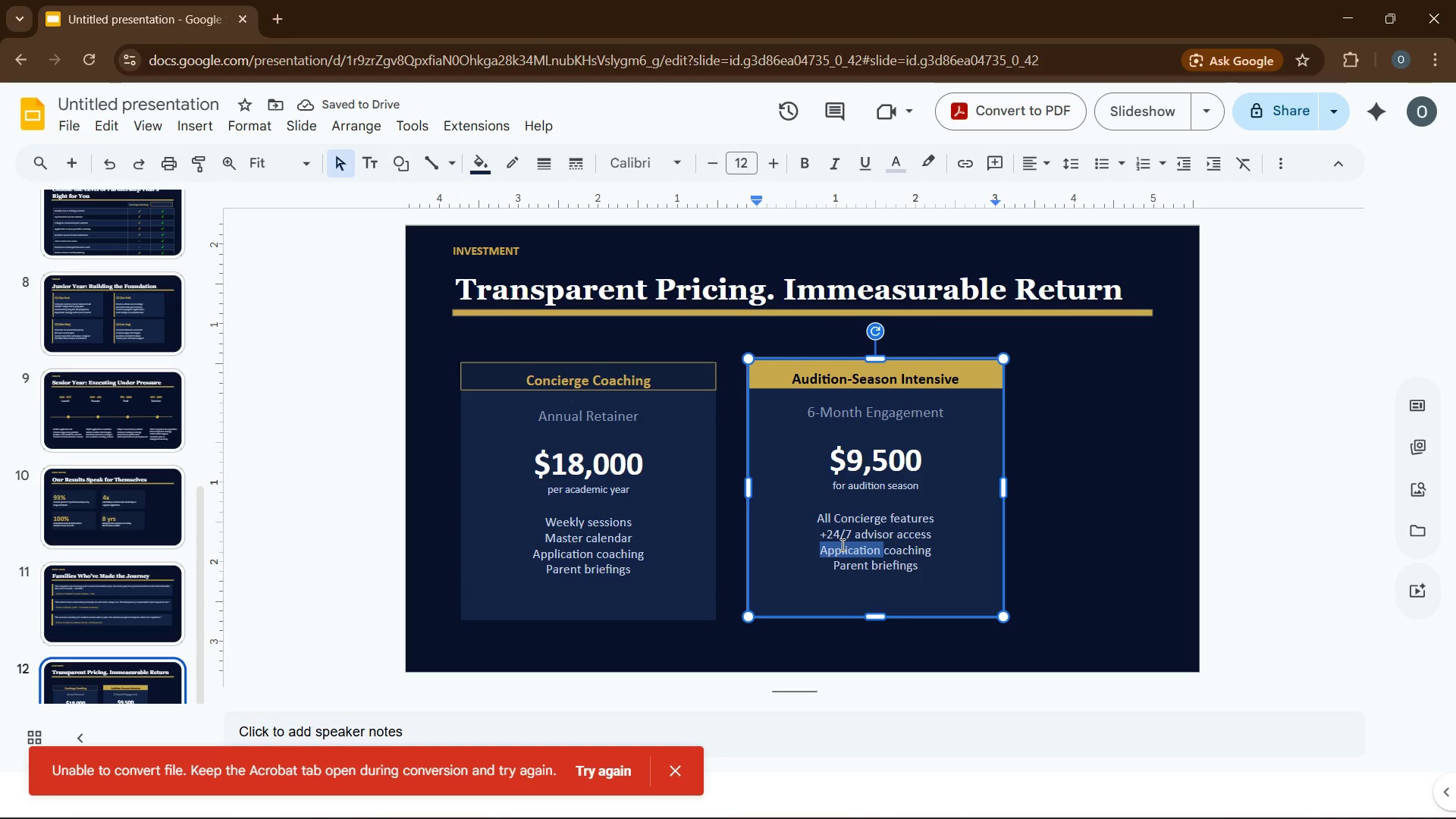 
type(+Mental performance [End])
key(Backspace)
key(Backspace)
key(Backspace)
key(Backspace)
type(h)
 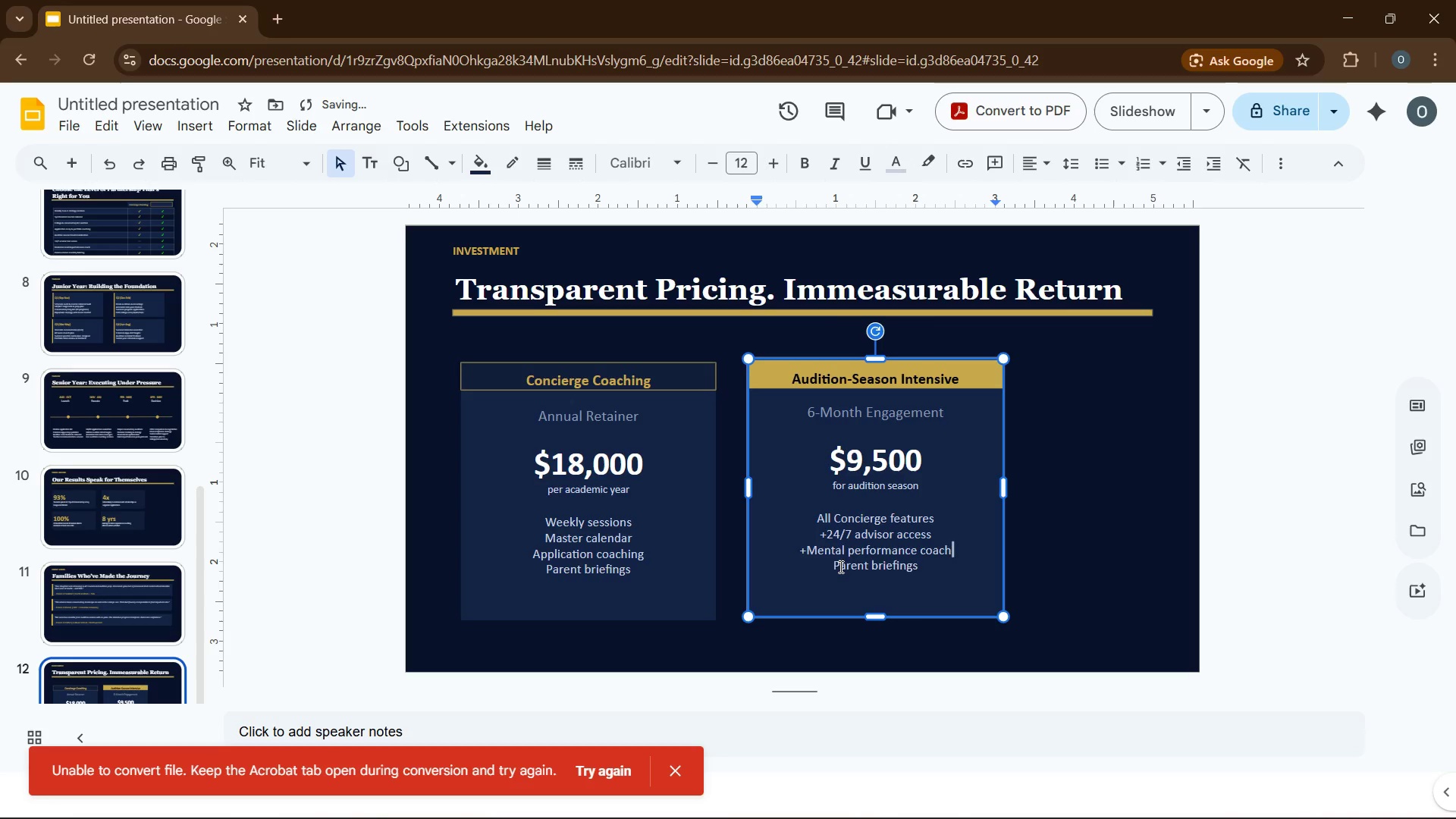 
double_click([839, 566])
 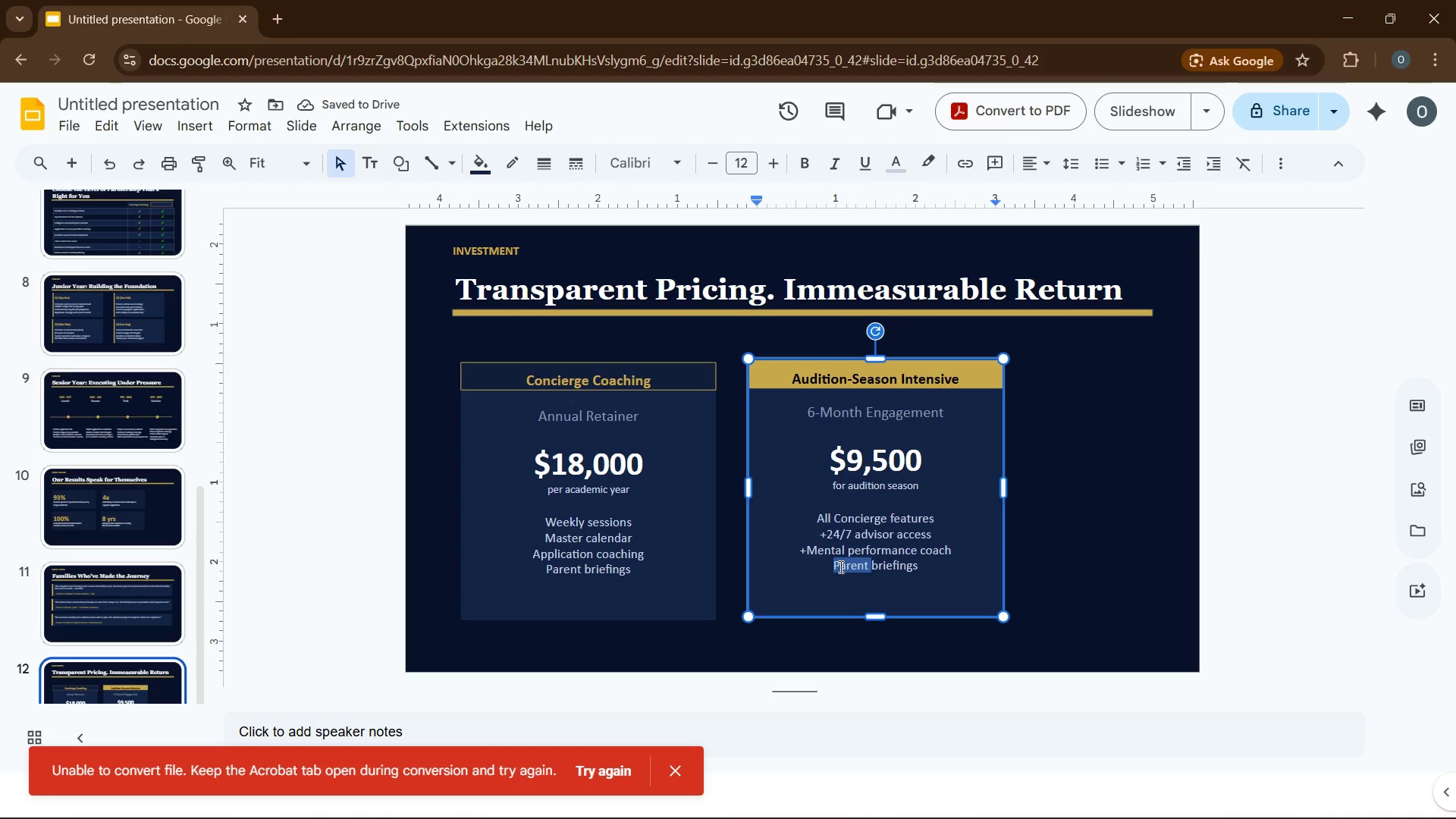 
type(+Travel ac)
key(Backspace)
key(Backspace)
type(coordination )
 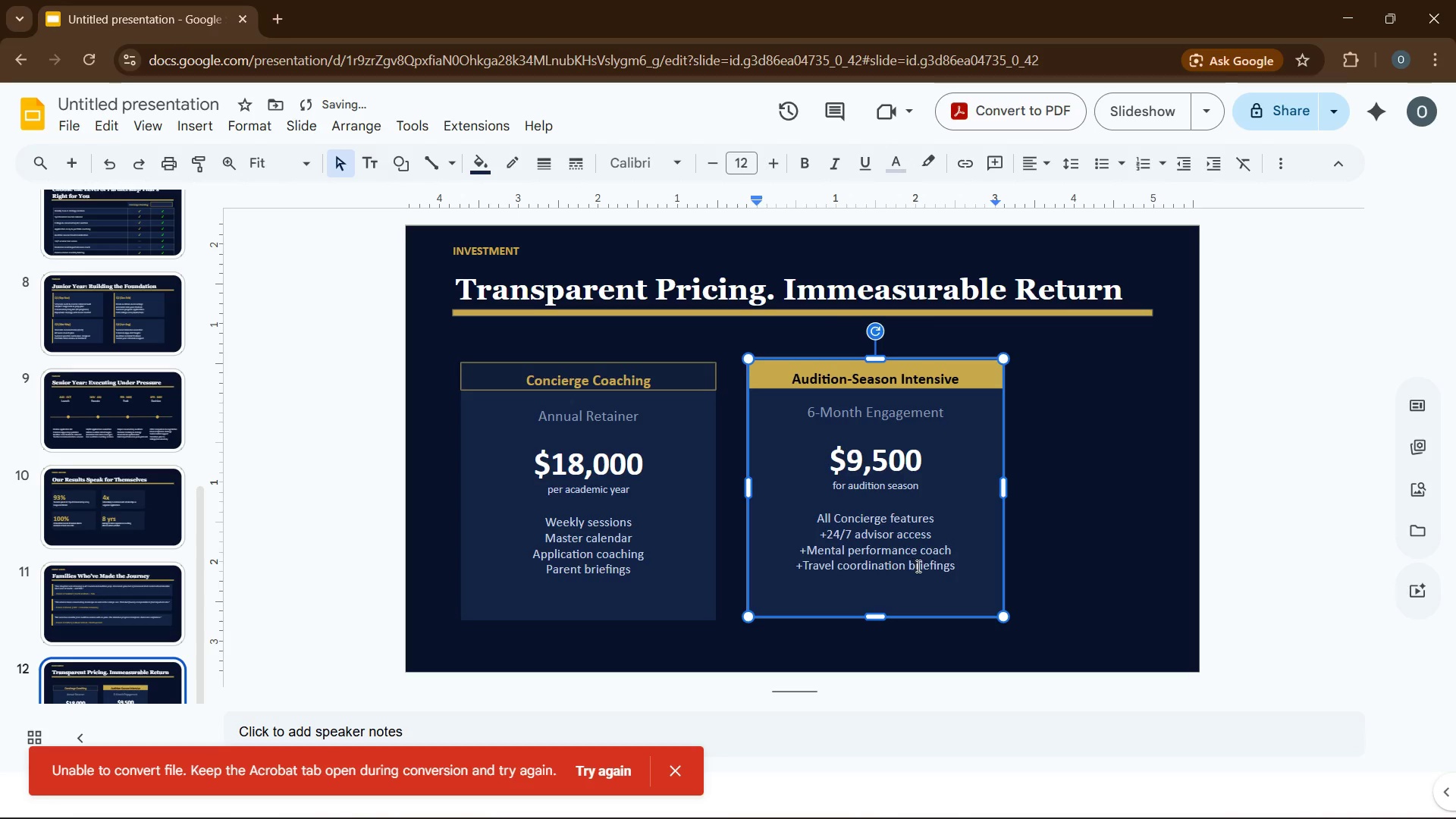 
double_click([917, 566])
 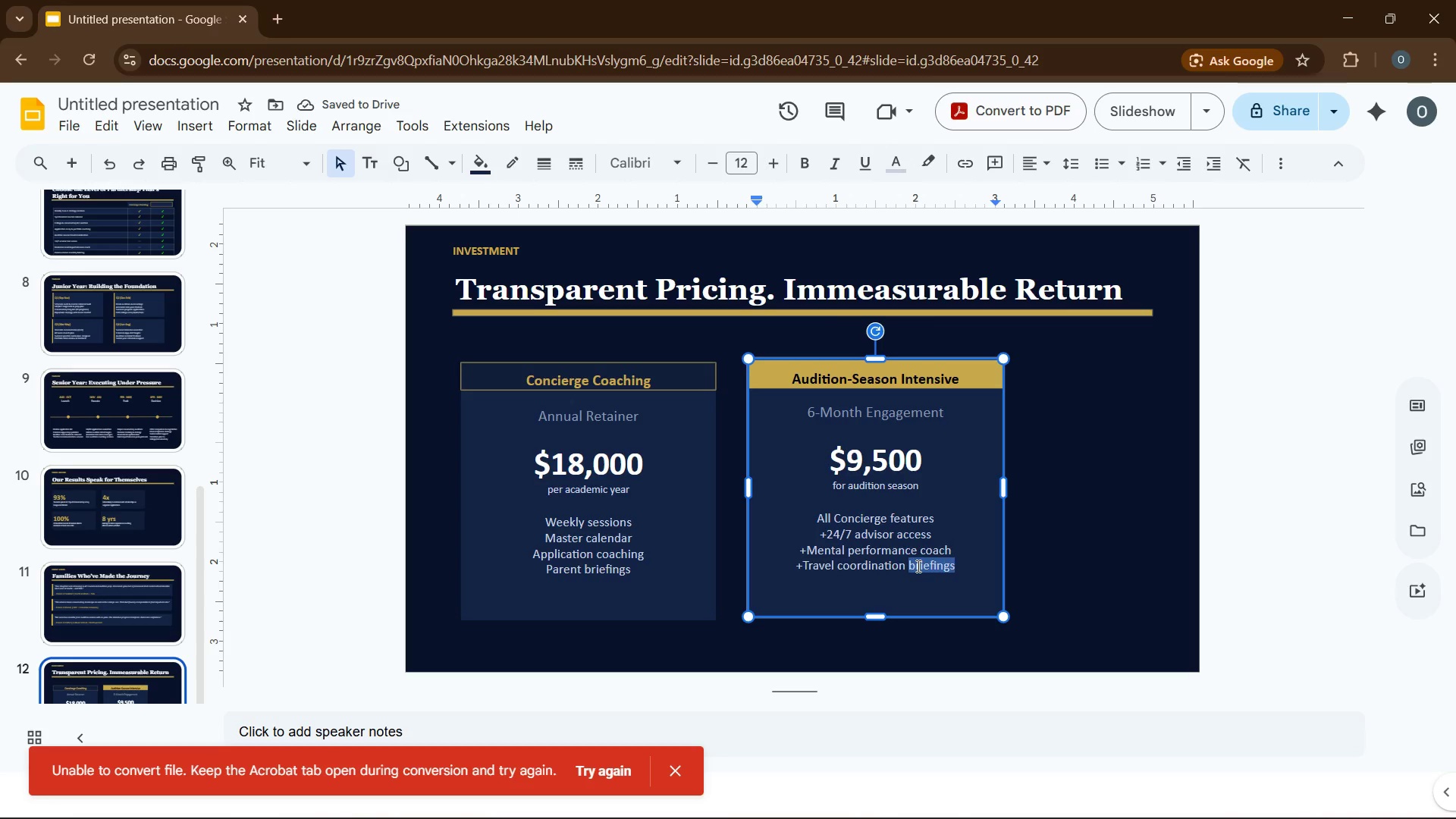 
key(Backspace)
 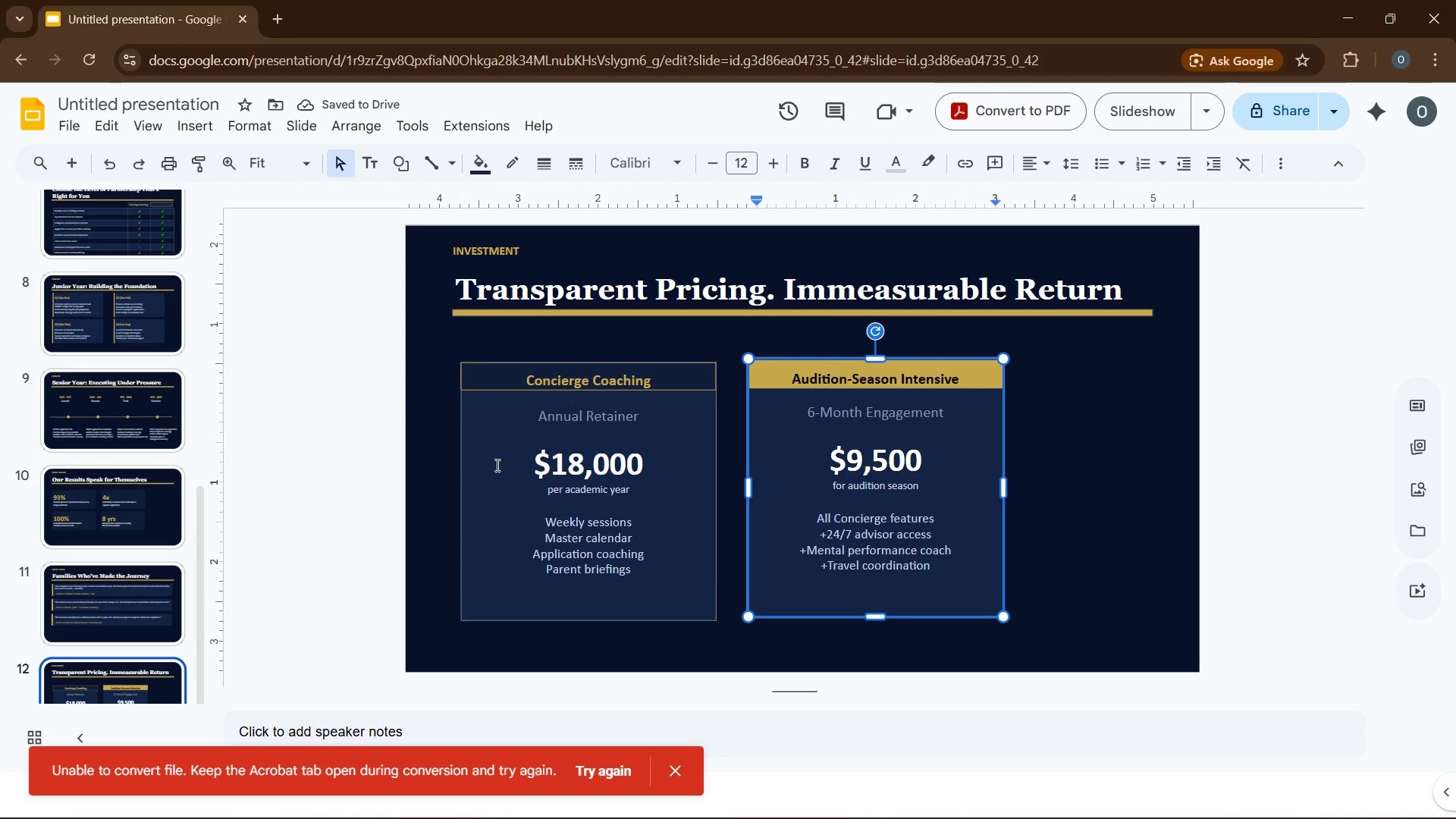 
wait(5.05)
 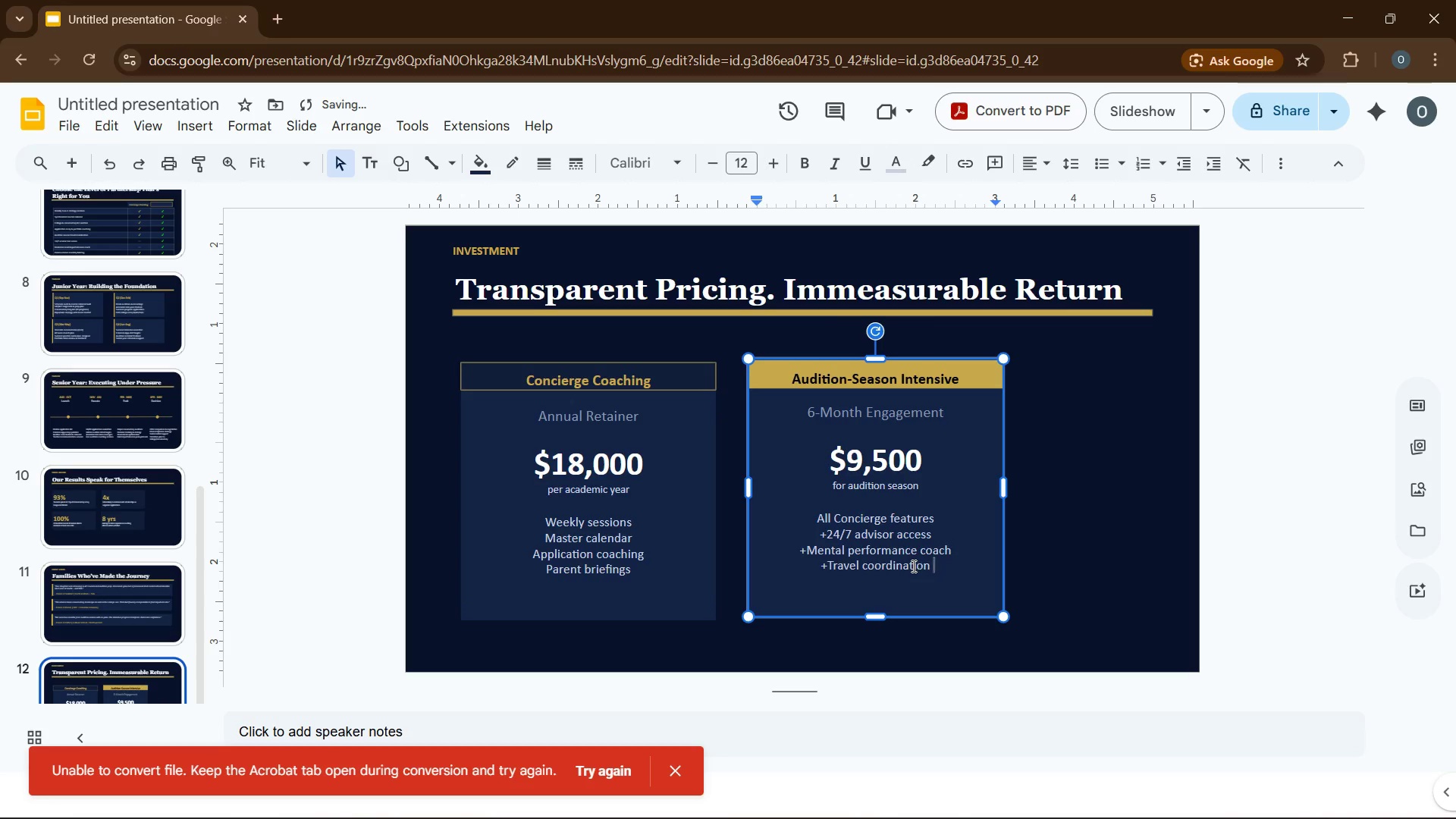 
left_click([199, 133])
 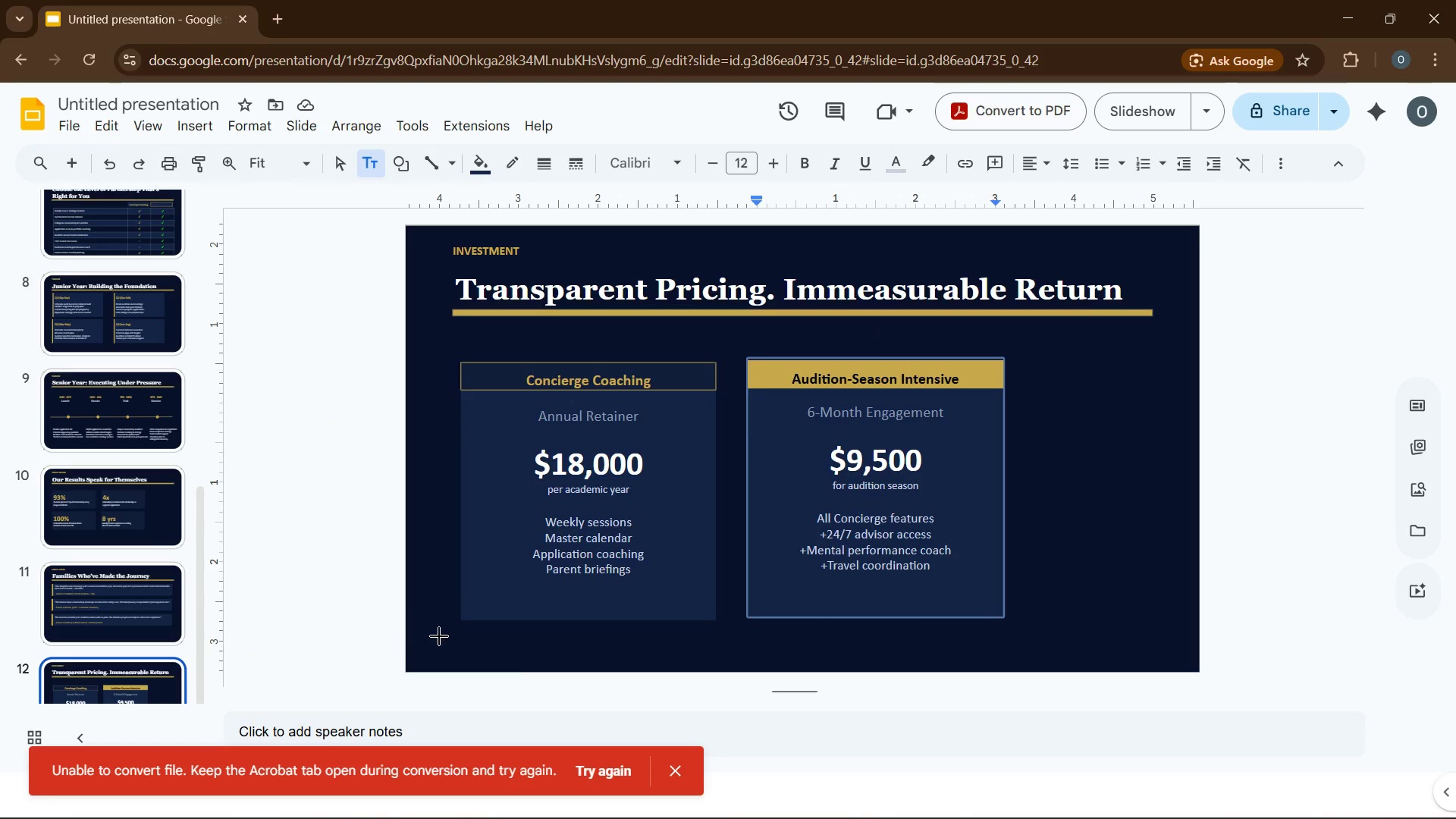 
left_click_drag(start_coordinate=[470, 639], to_coordinate=[1044, 657])
 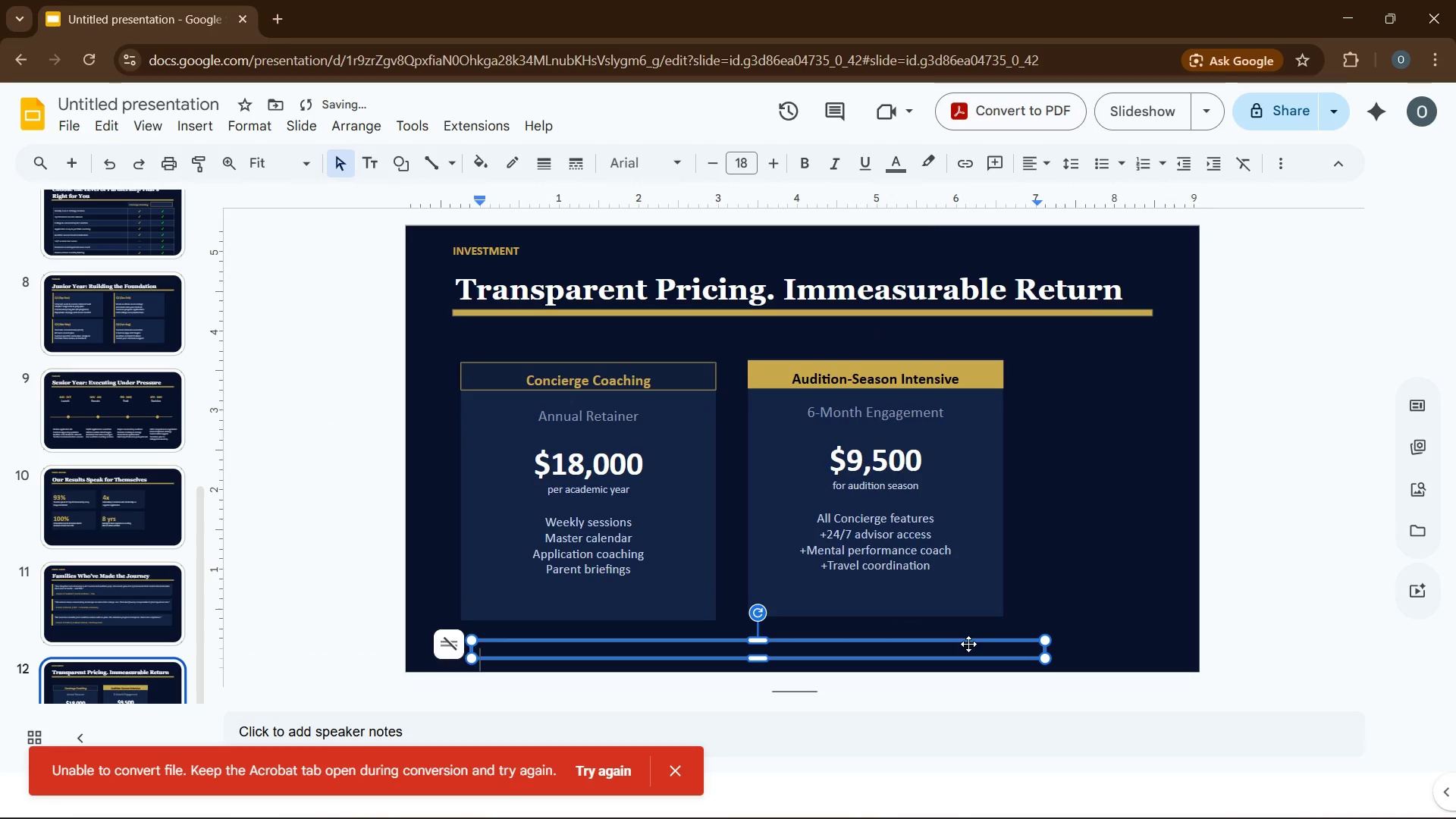 
left_click_drag(start_coordinate=[968, 644], to_coordinate=[961, 626])
 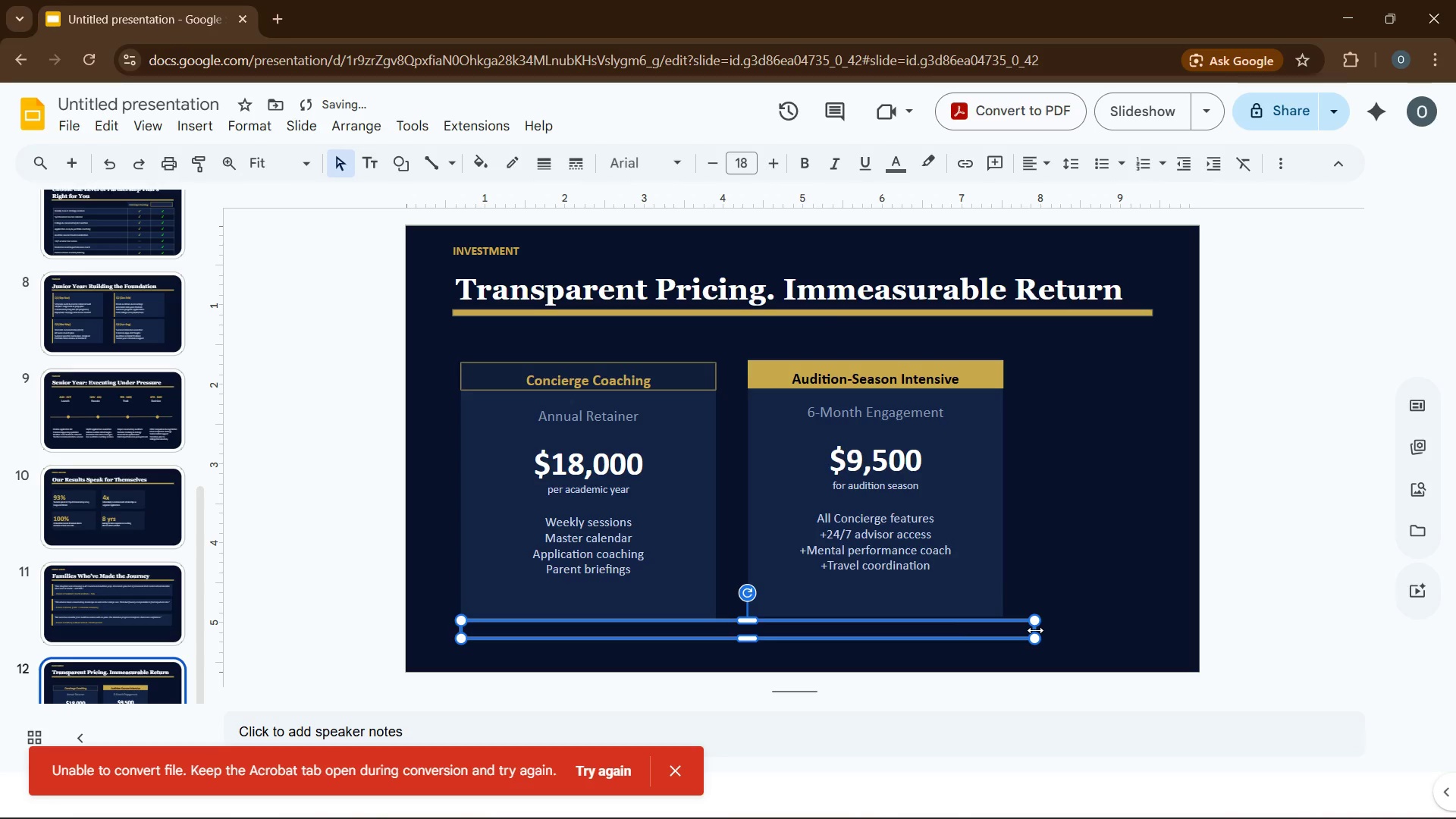 
left_click_drag(start_coordinate=[1035, 630], to_coordinate=[1007, 628])
 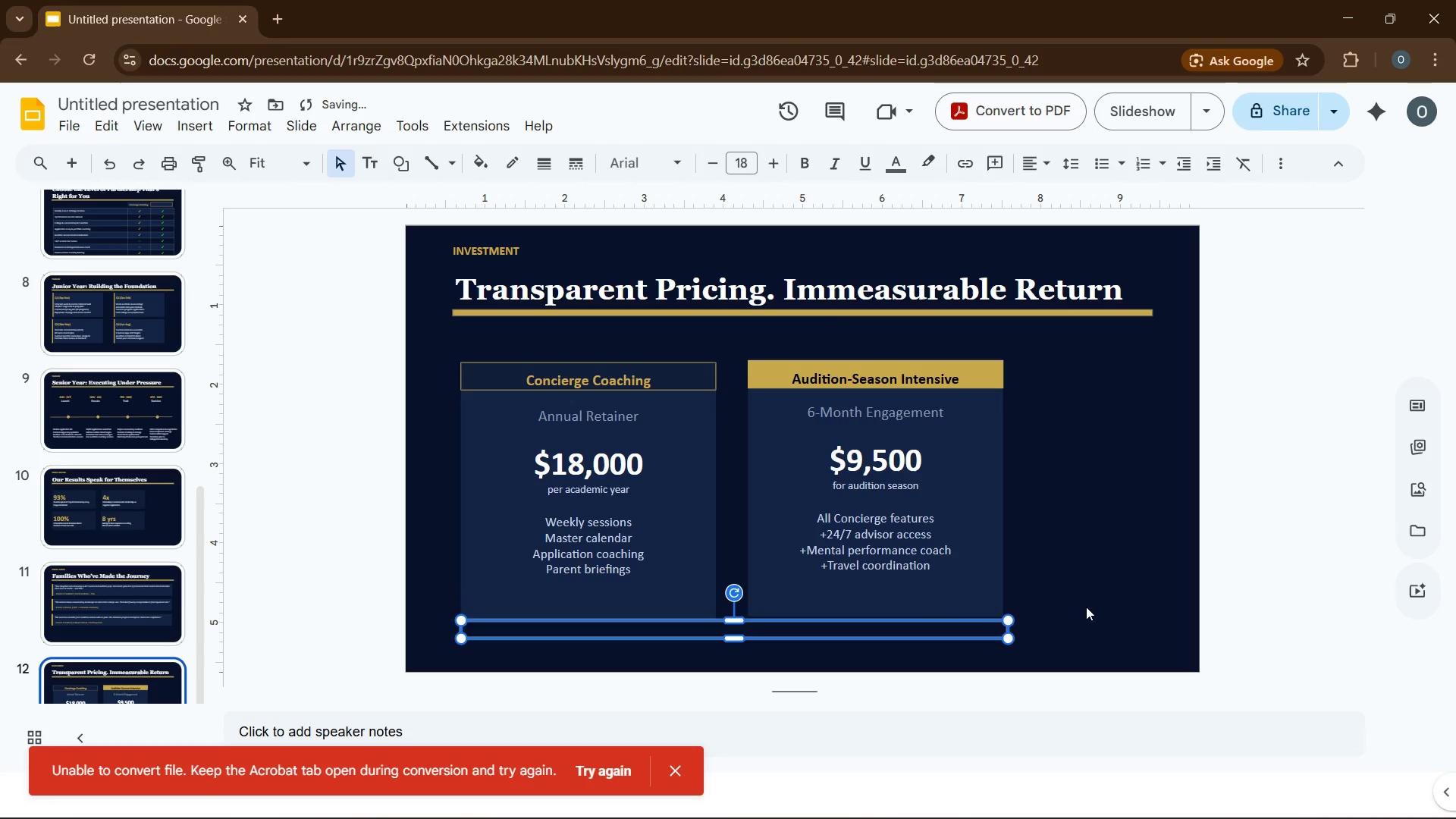 
left_click([1087, 607])
 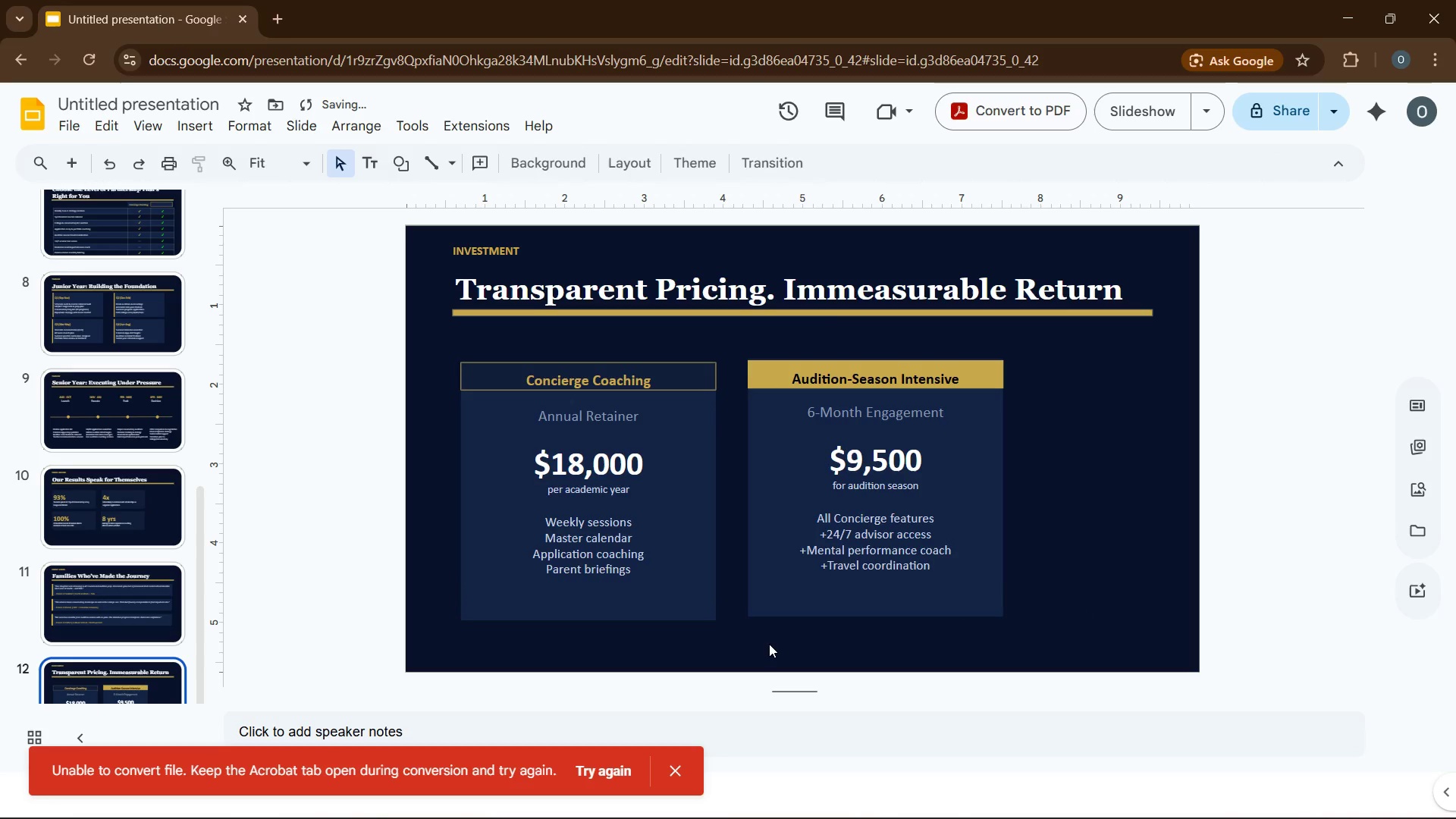 
left_click([774, 630])
 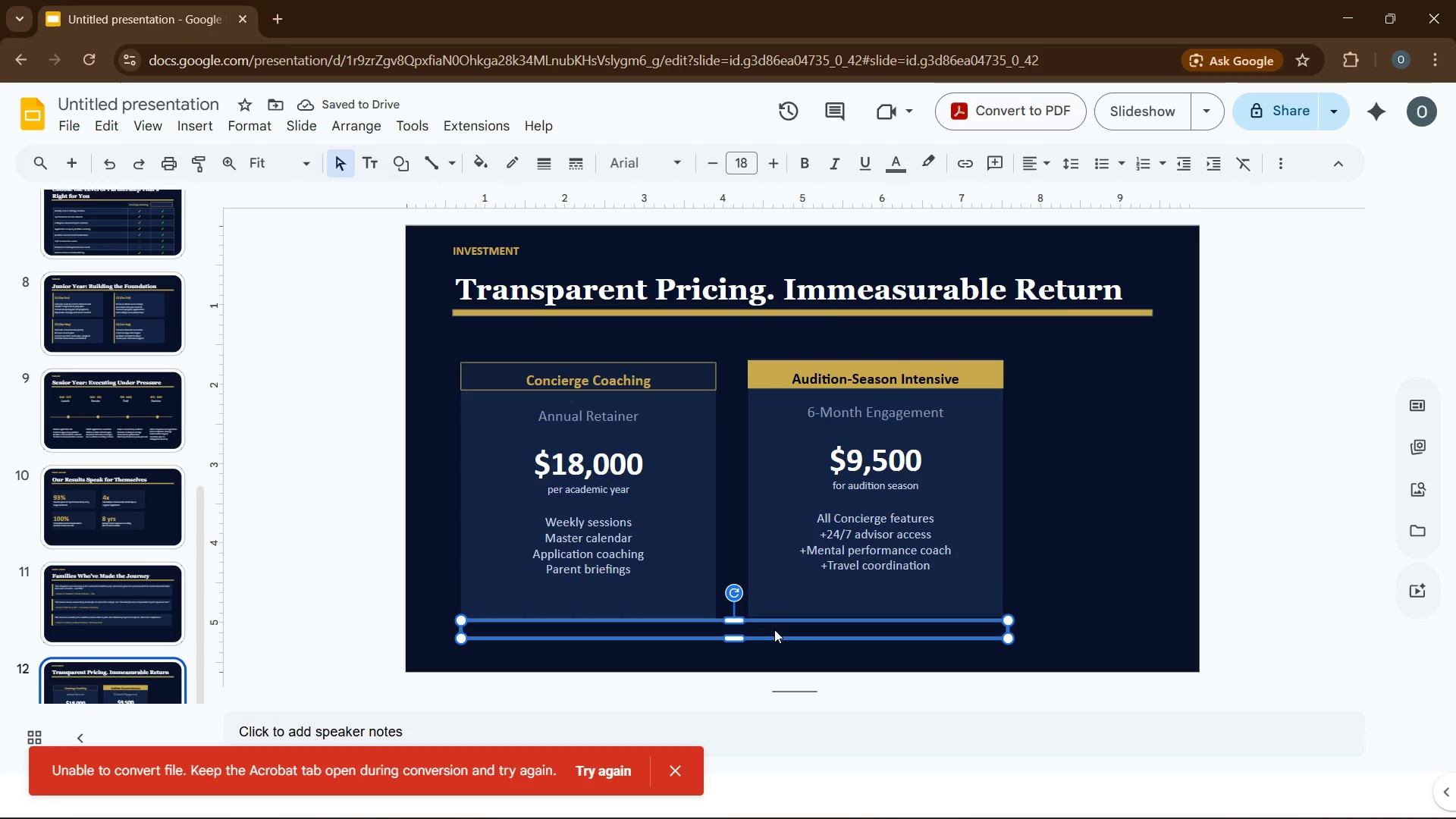 
type(Payment plans available. initial consultation is complimentary)
 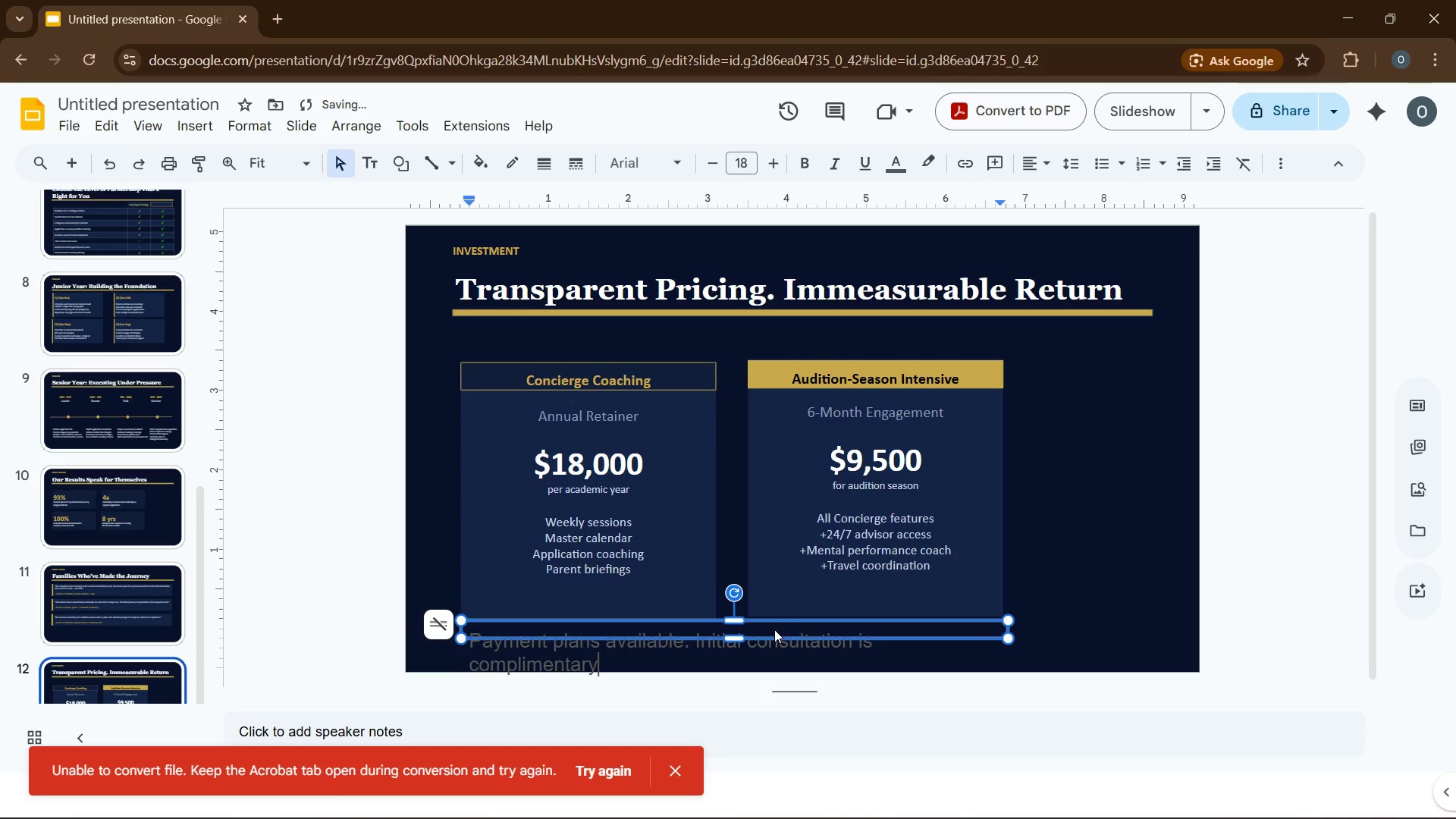 
key(Control+A)
 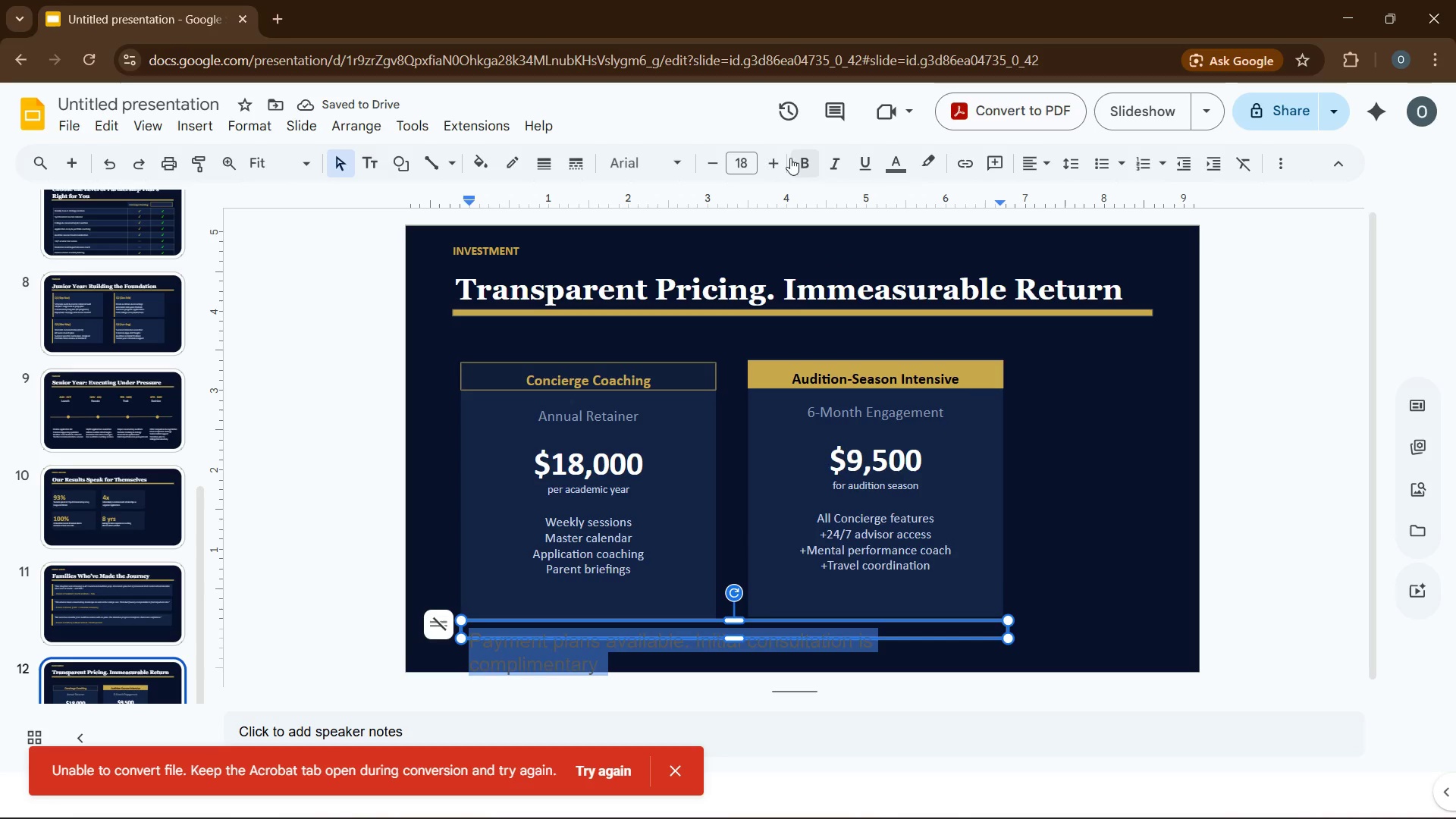 
left_click([739, 158])
 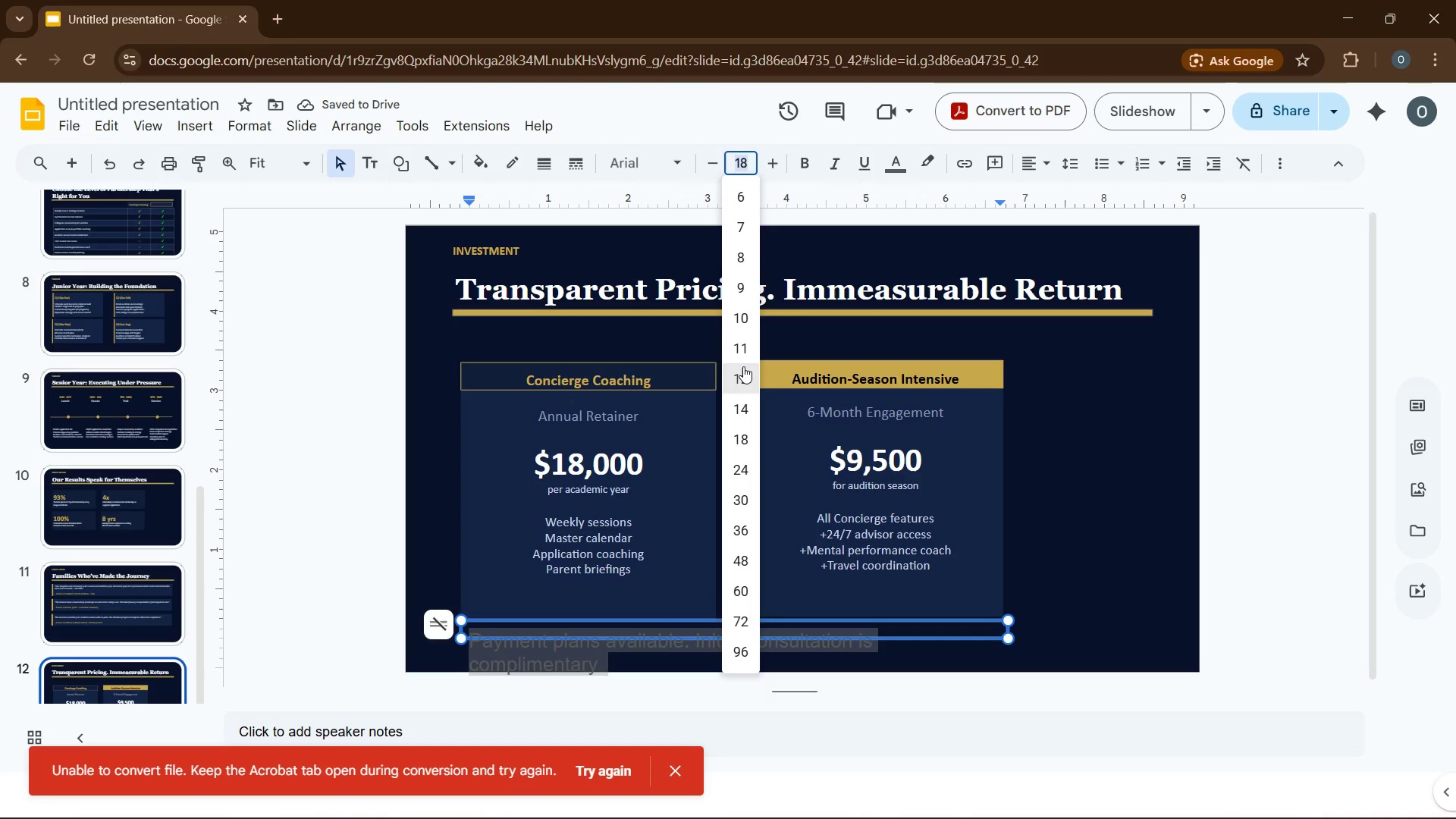 
left_click([744, 366])
 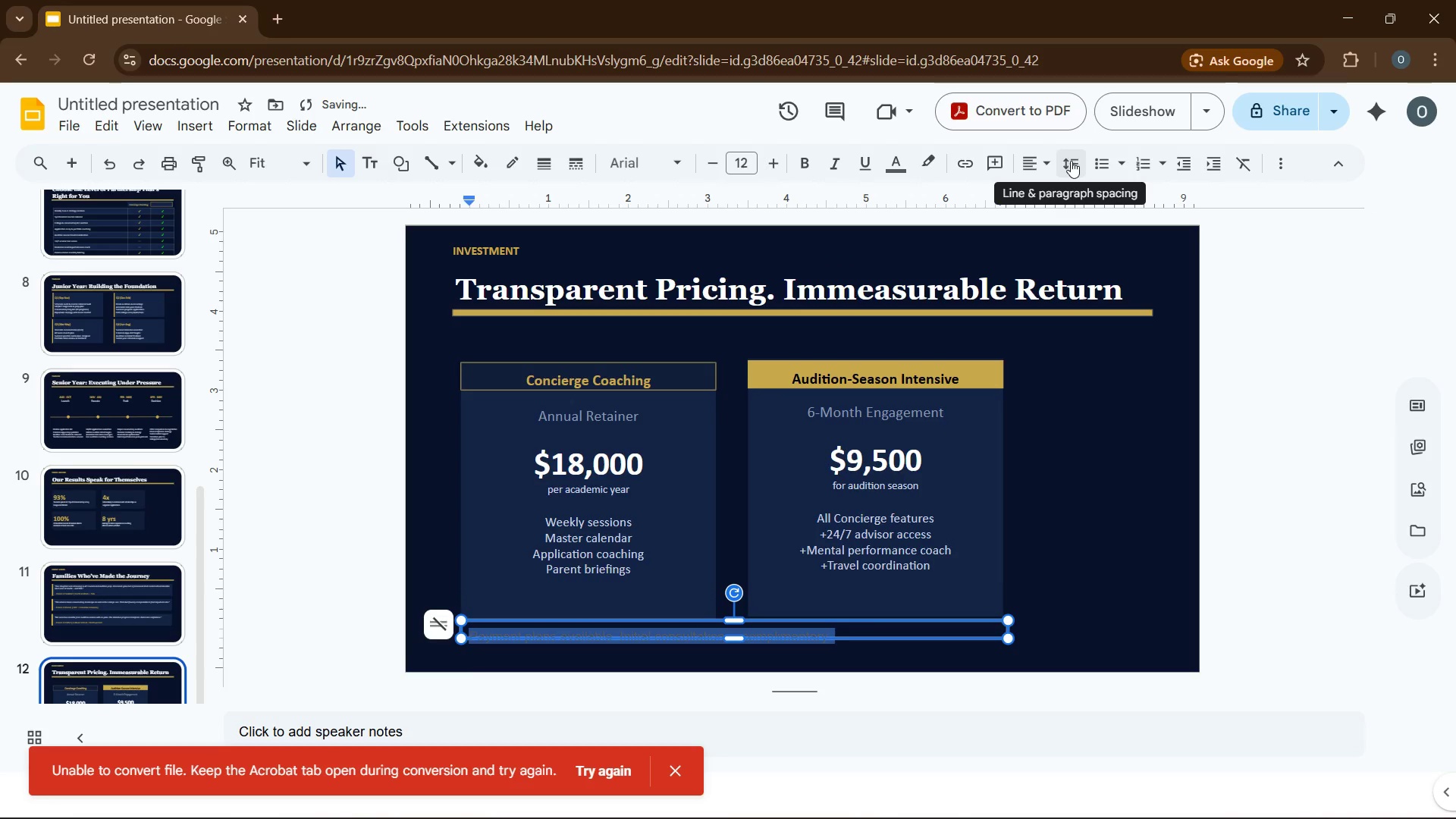 
left_click([1044, 162])
 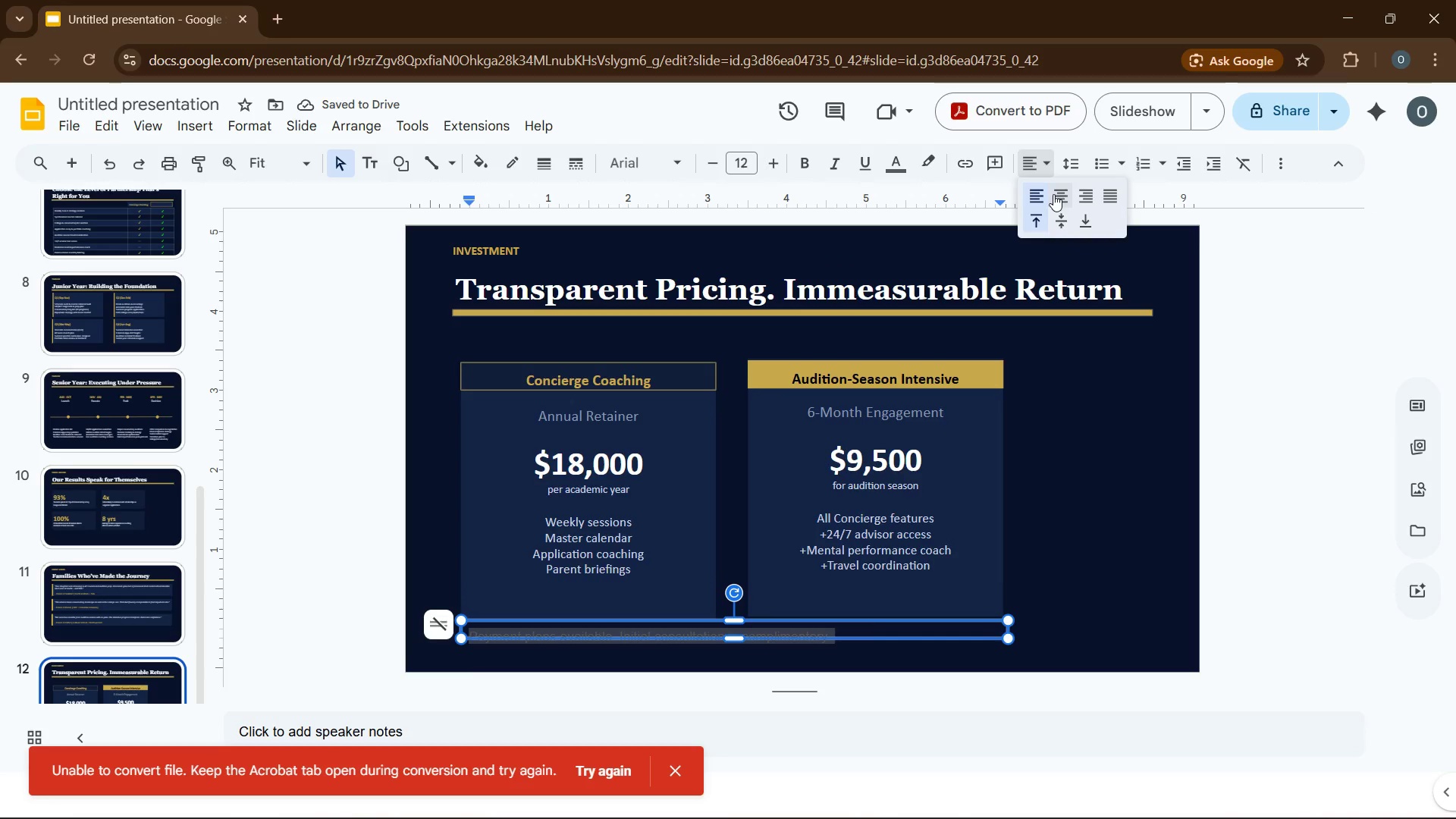 
left_click([1056, 194])
 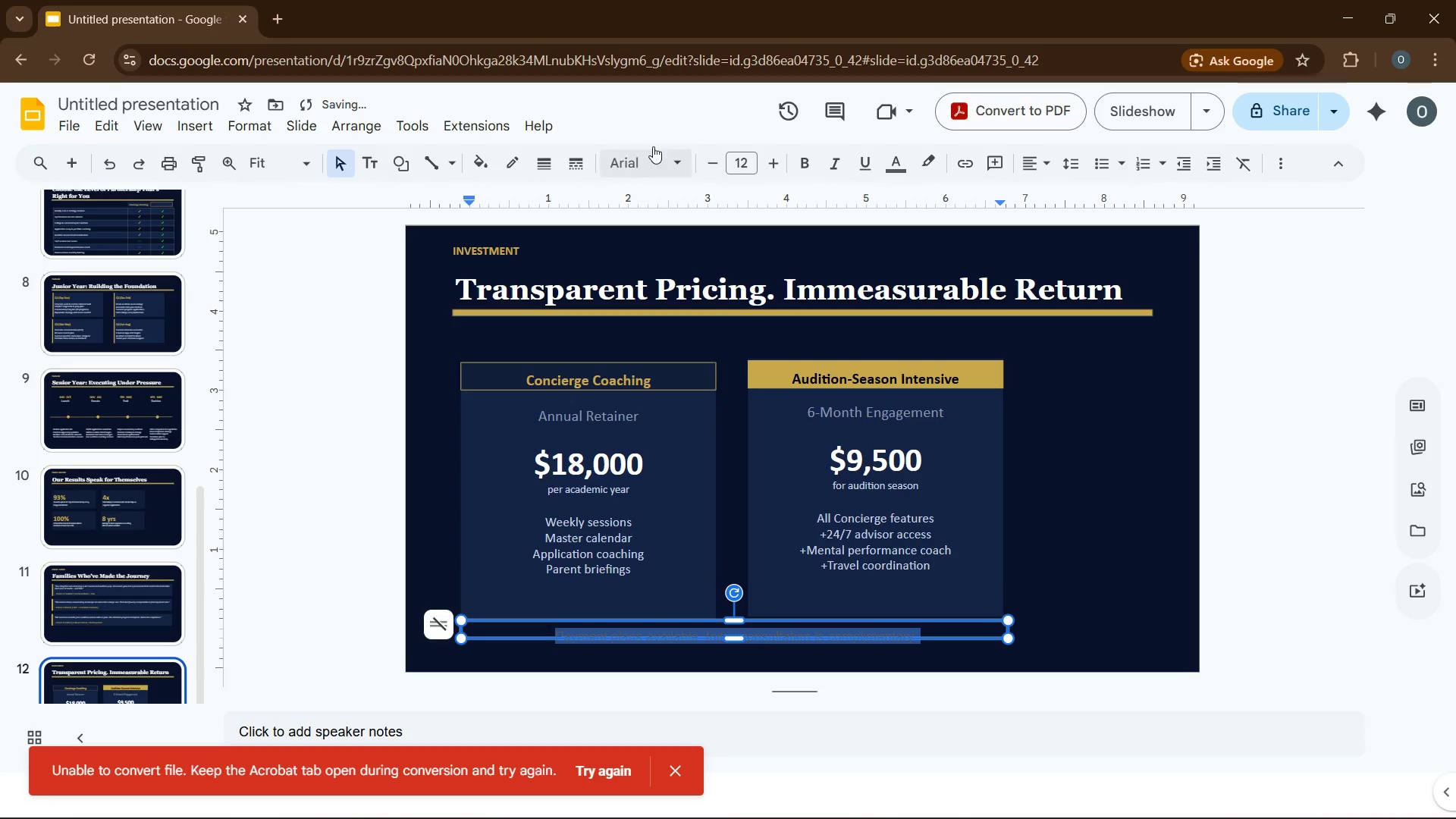 
left_click([643, 146])
 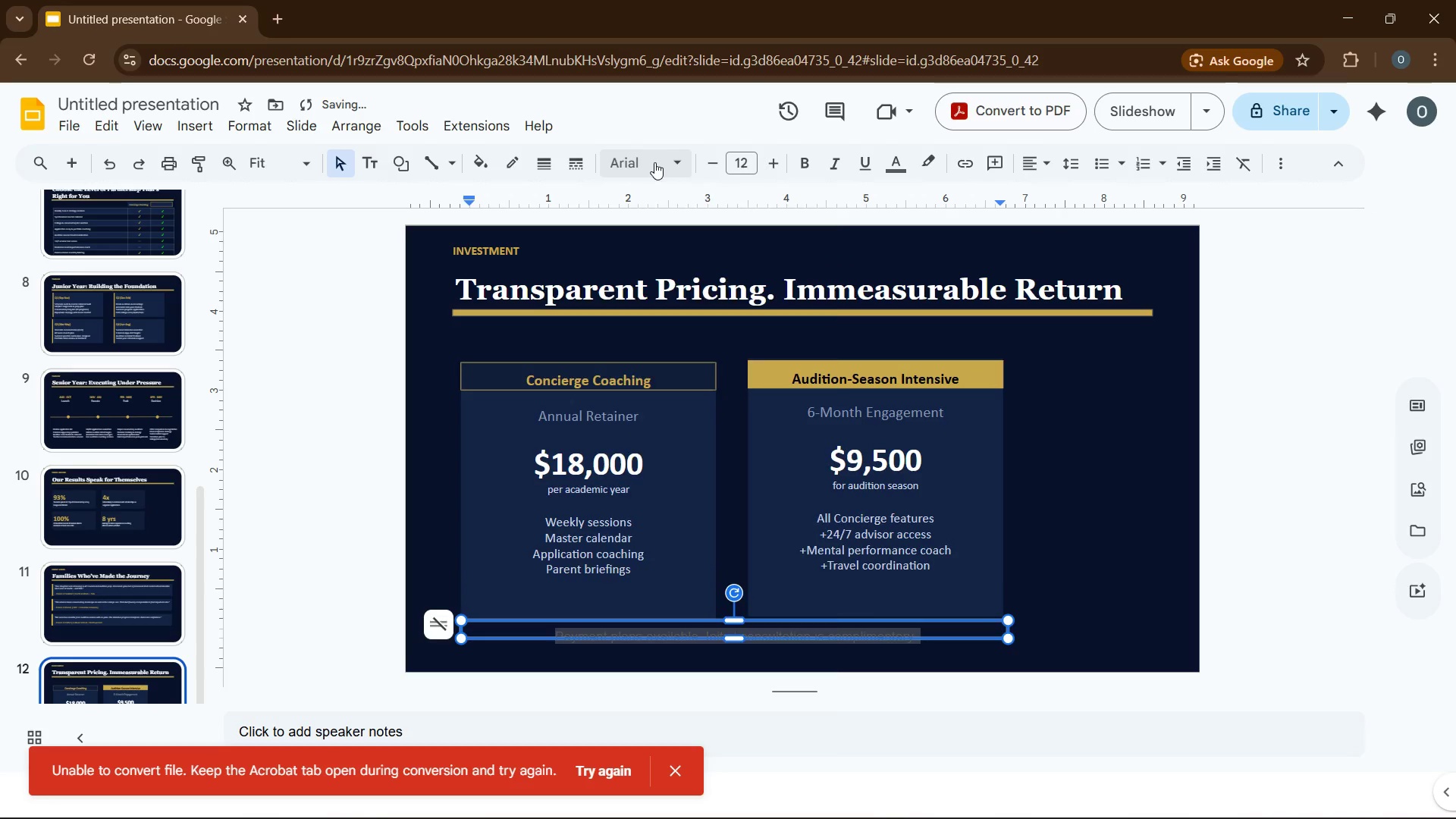 
left_click([654, 162])
 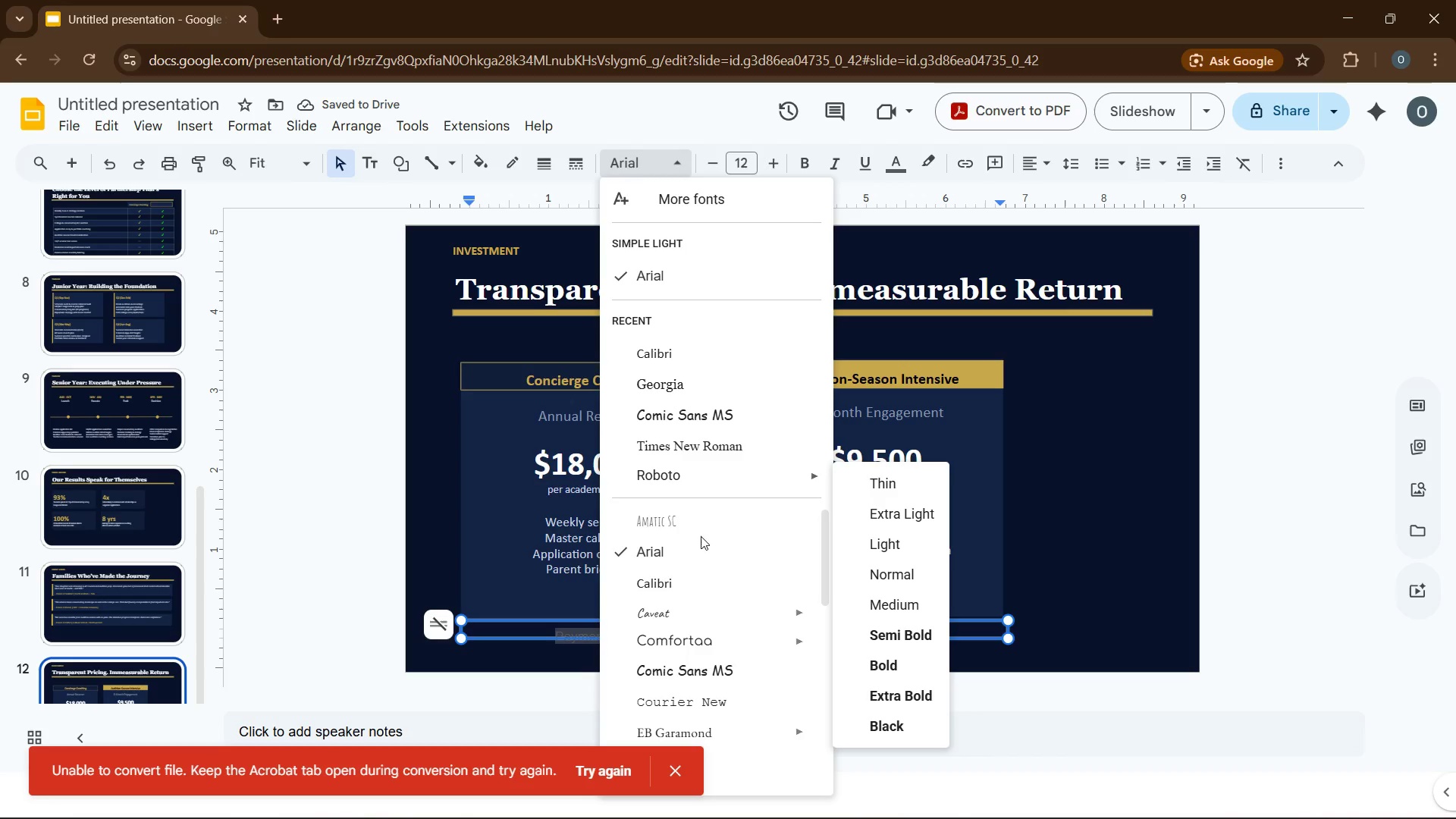 
left_click([693, 580])
 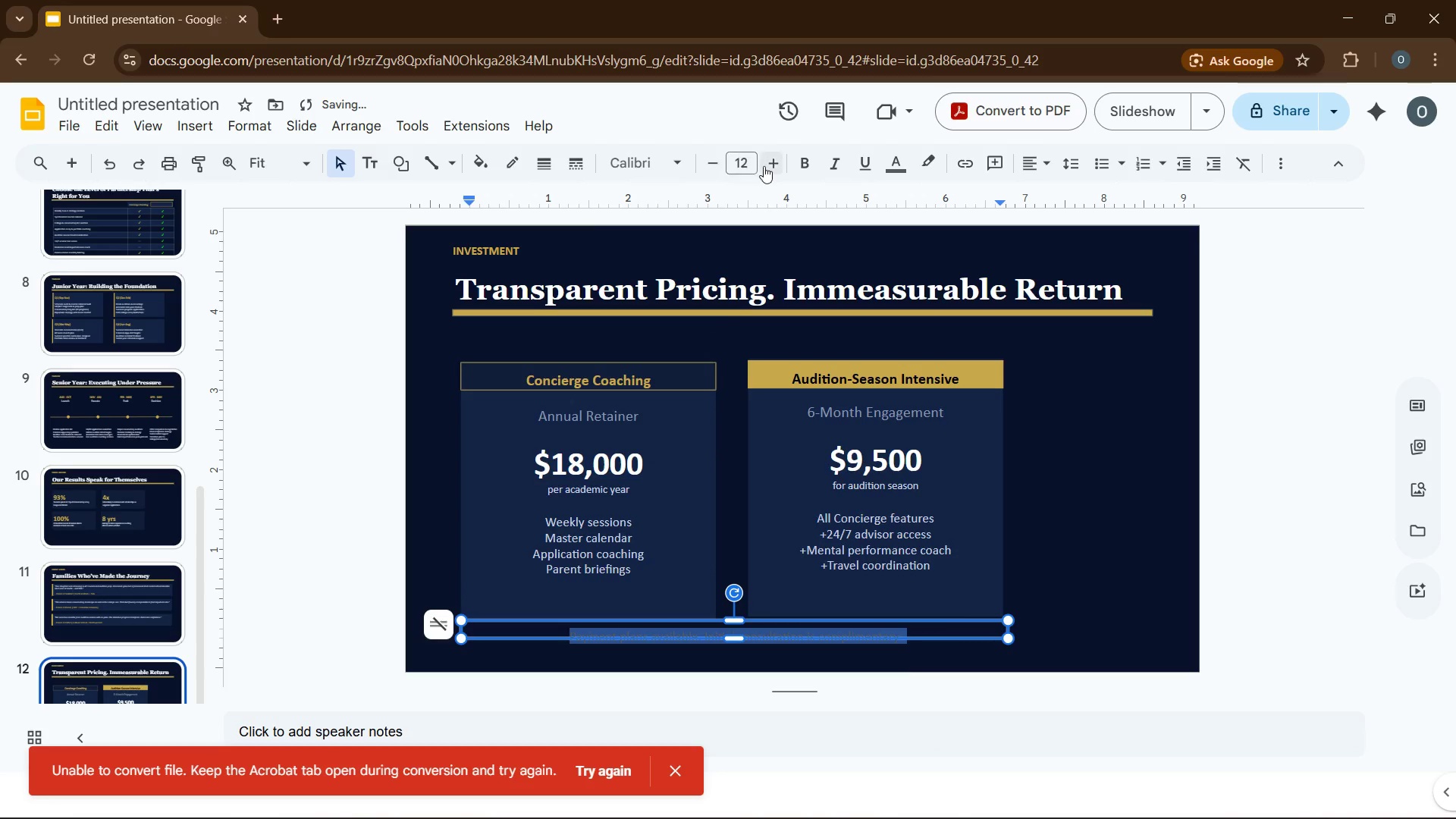 
left_click([771, 165])
 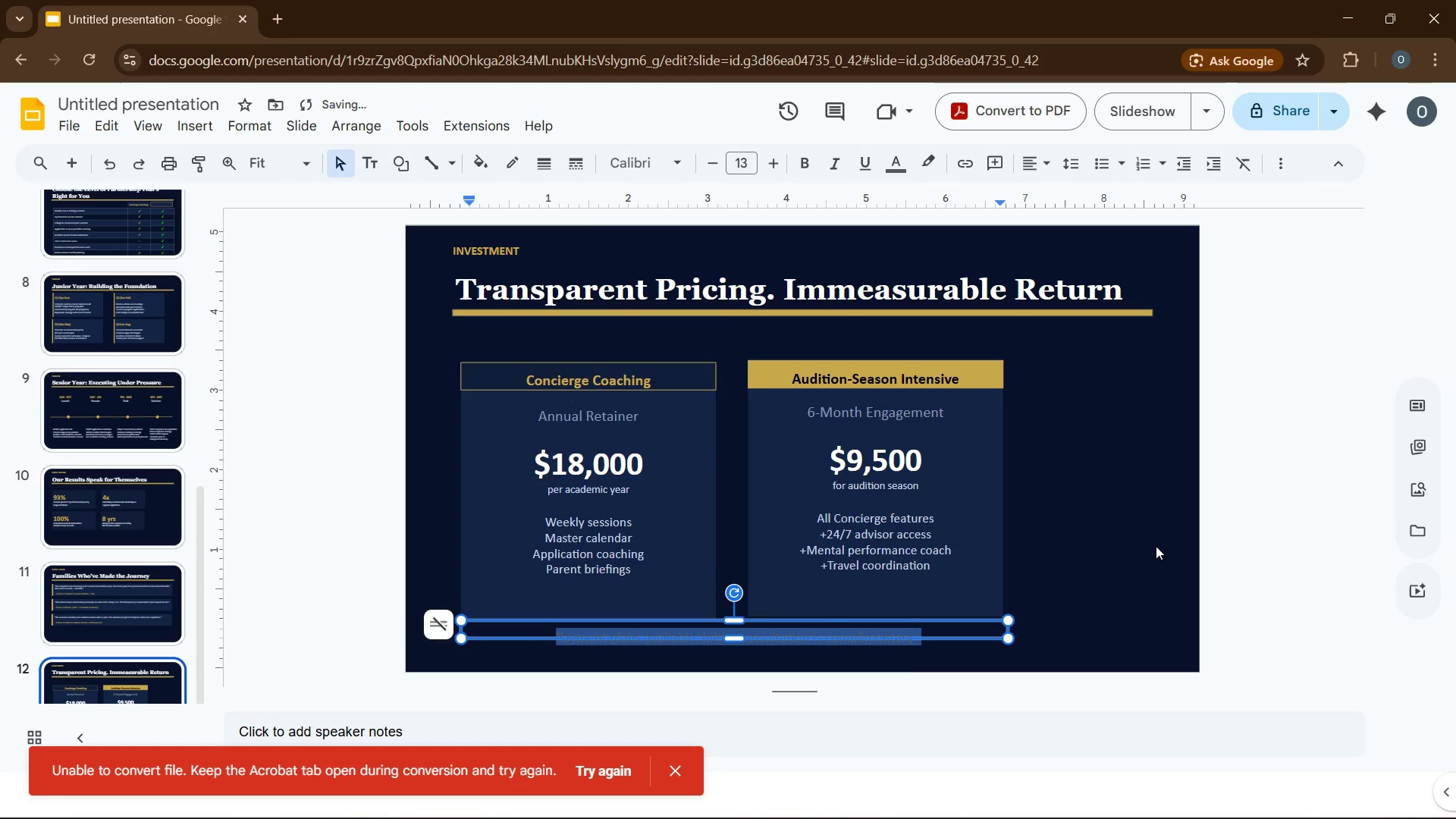 
left_click([1122, 560])
 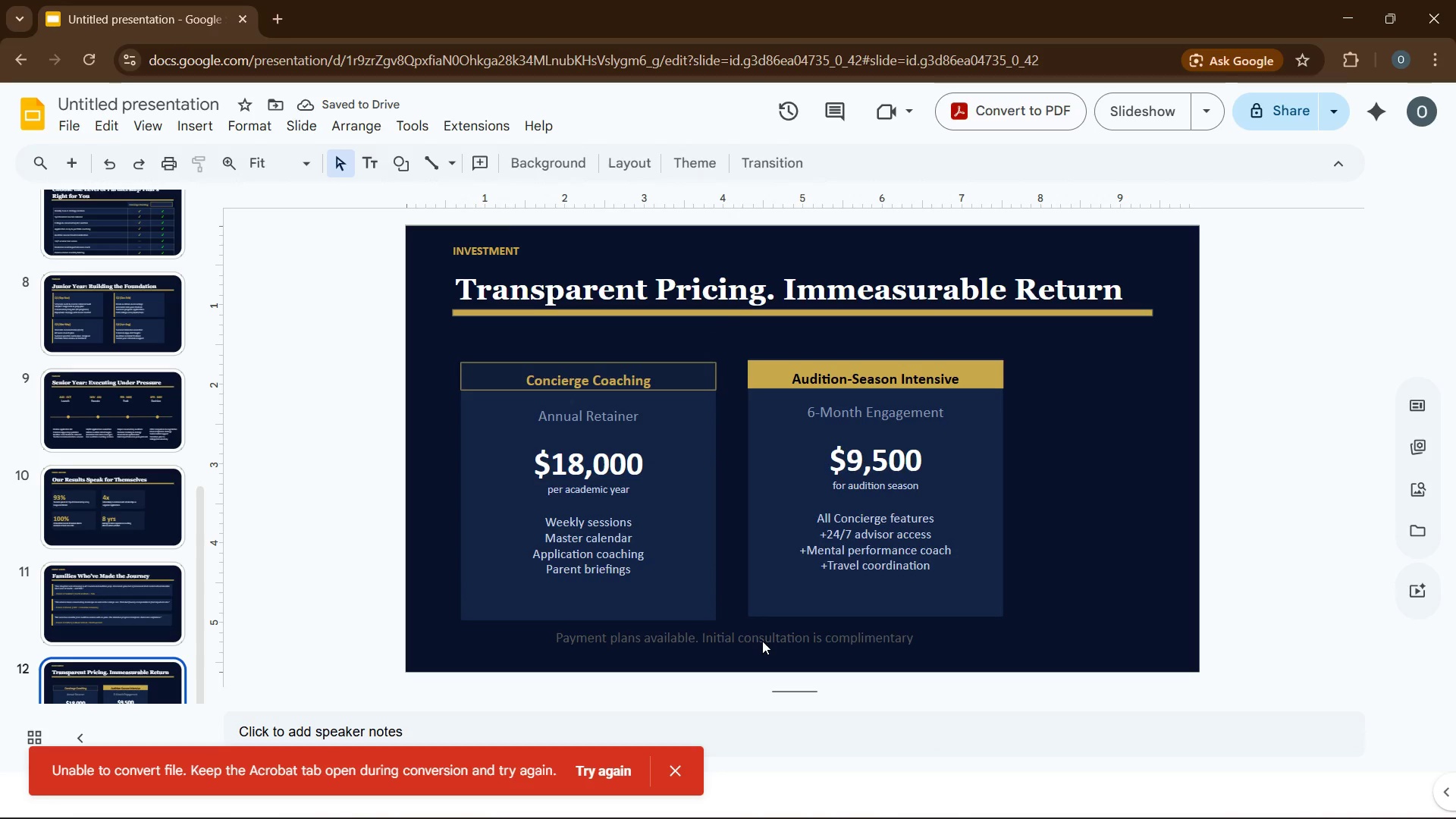 
left_click([762, 641])
 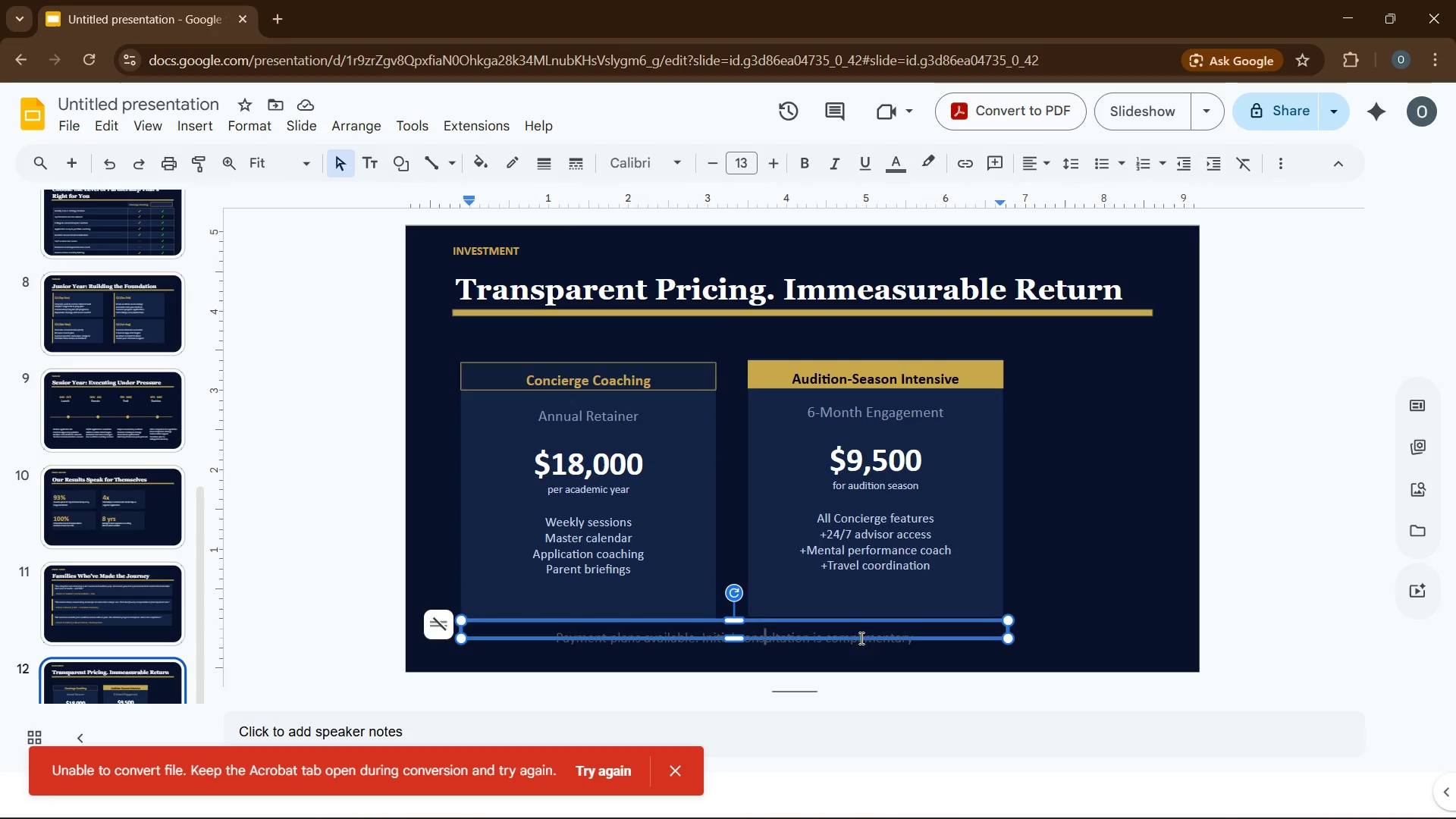 
left_click([1065, 575])
 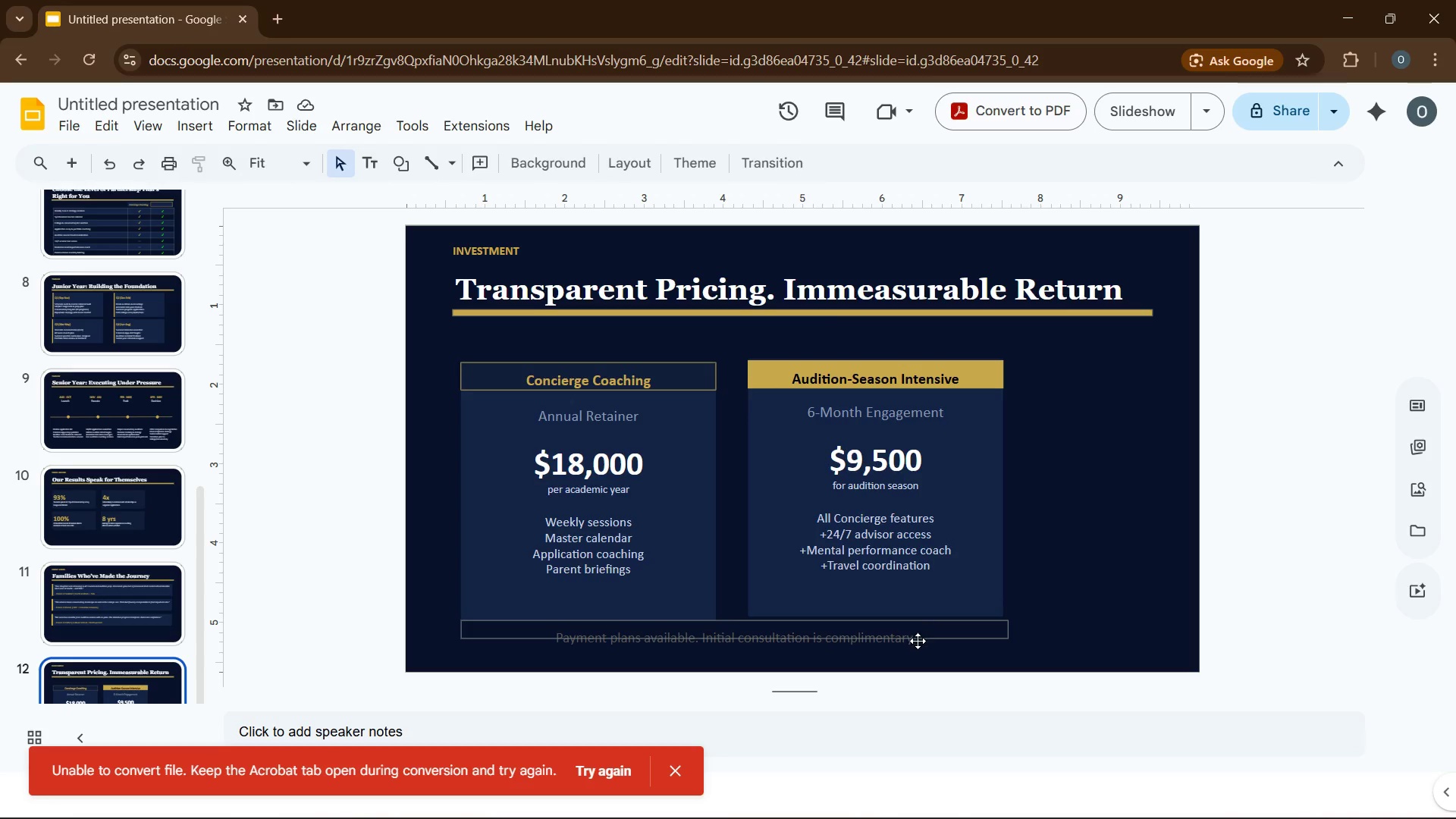 
left_click([917, 638])
 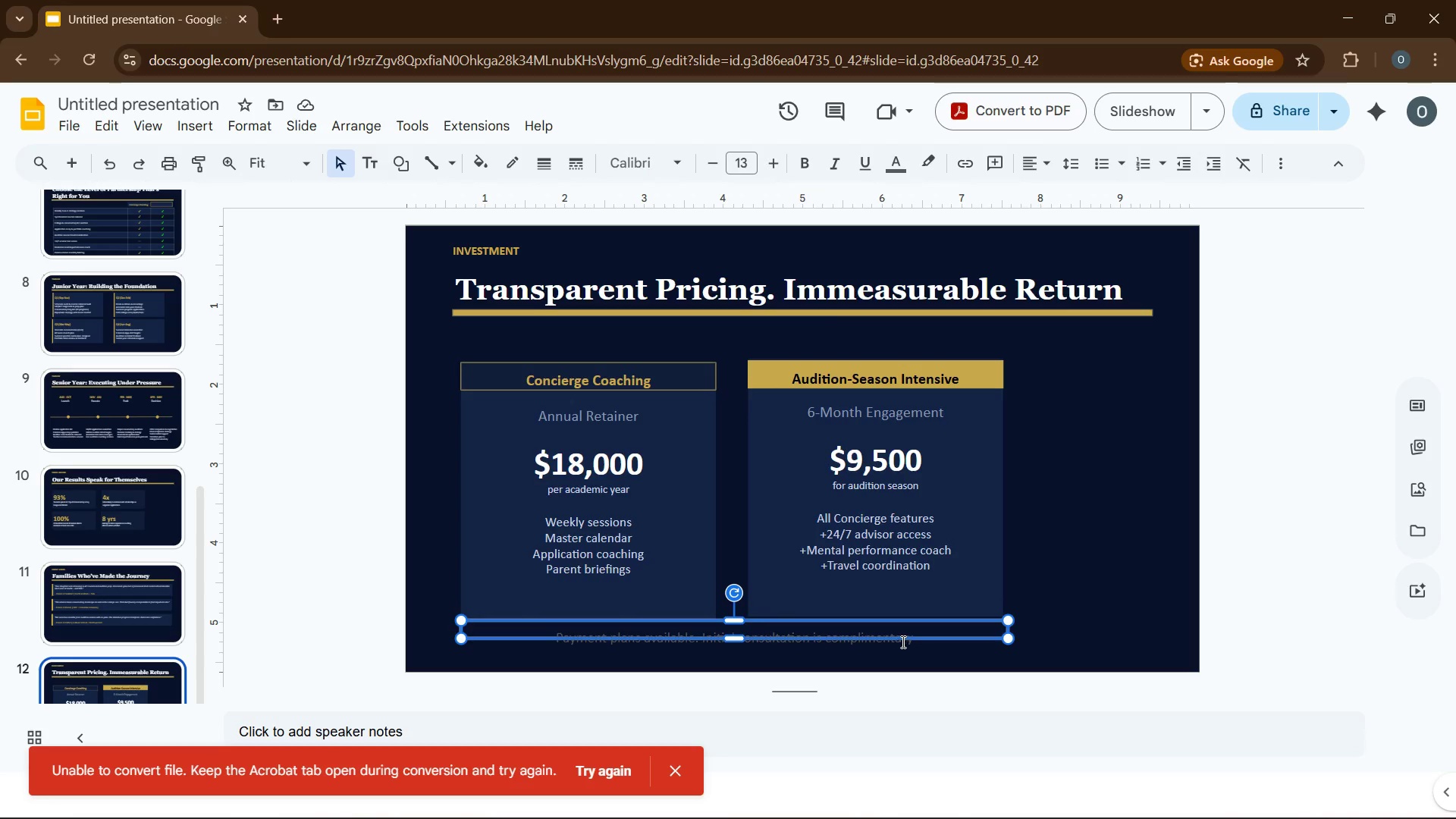 
left_click([902, 642])
 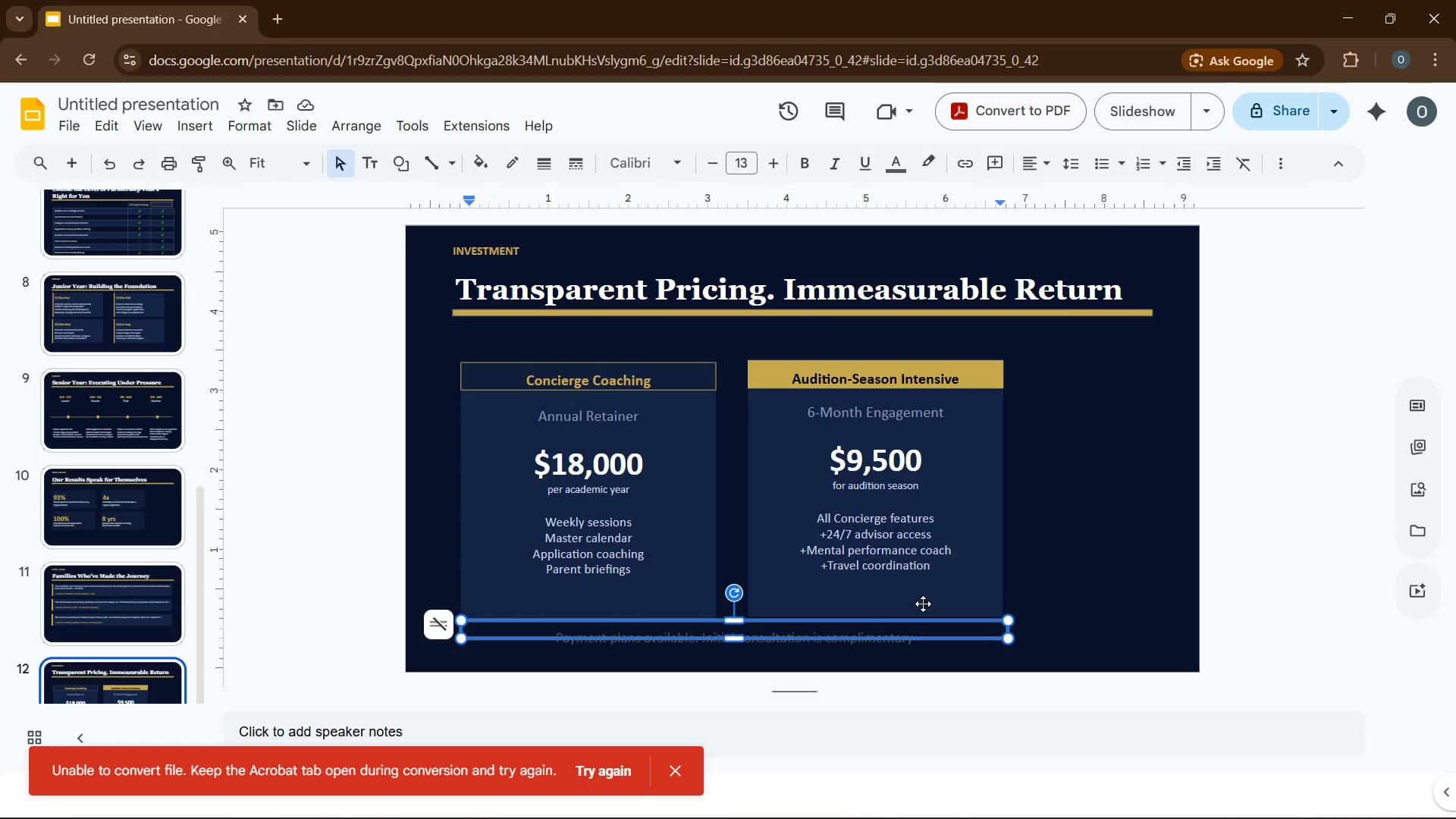 
key(ArrowRight)
 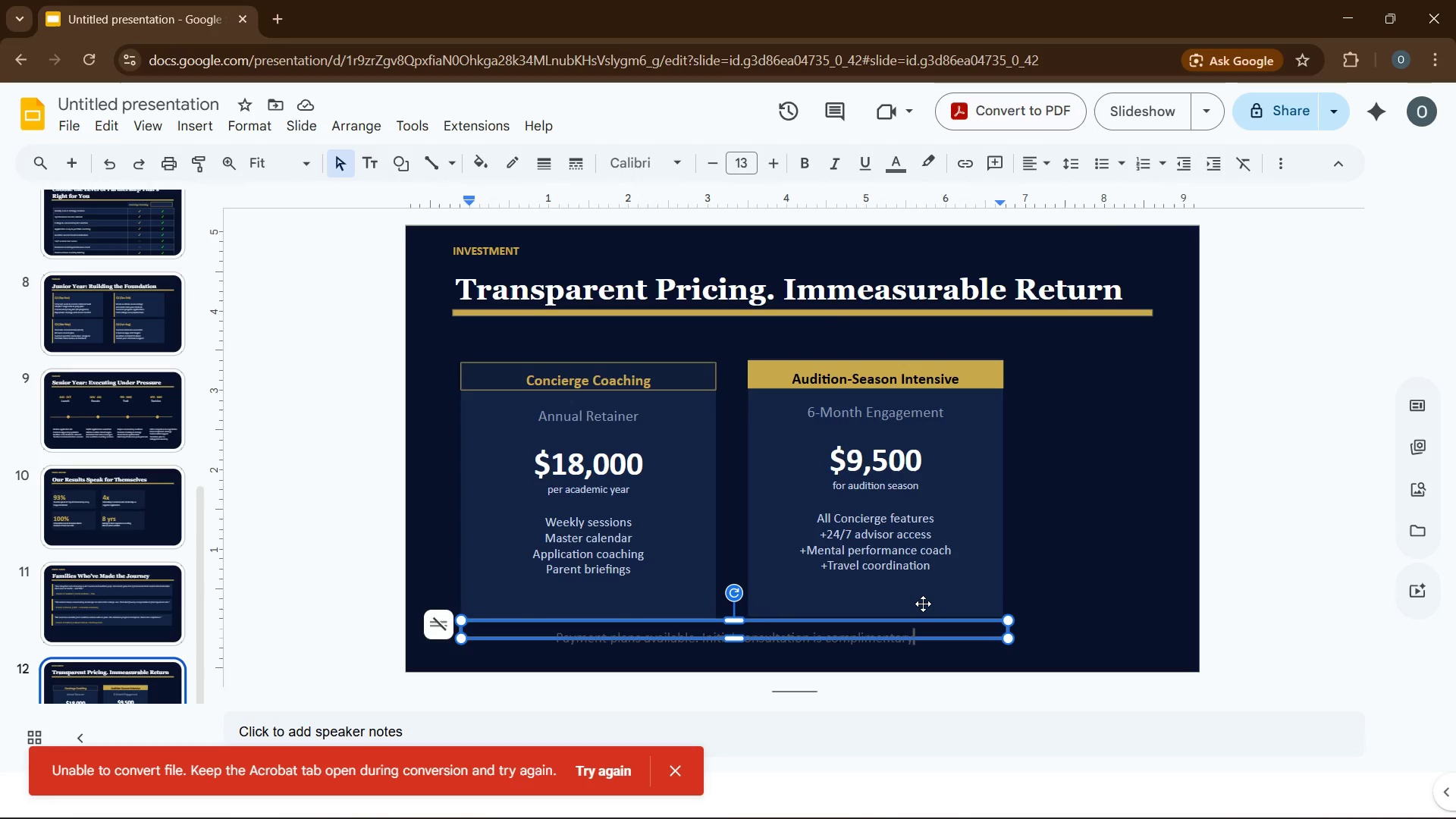 
key(ArrowRight)
 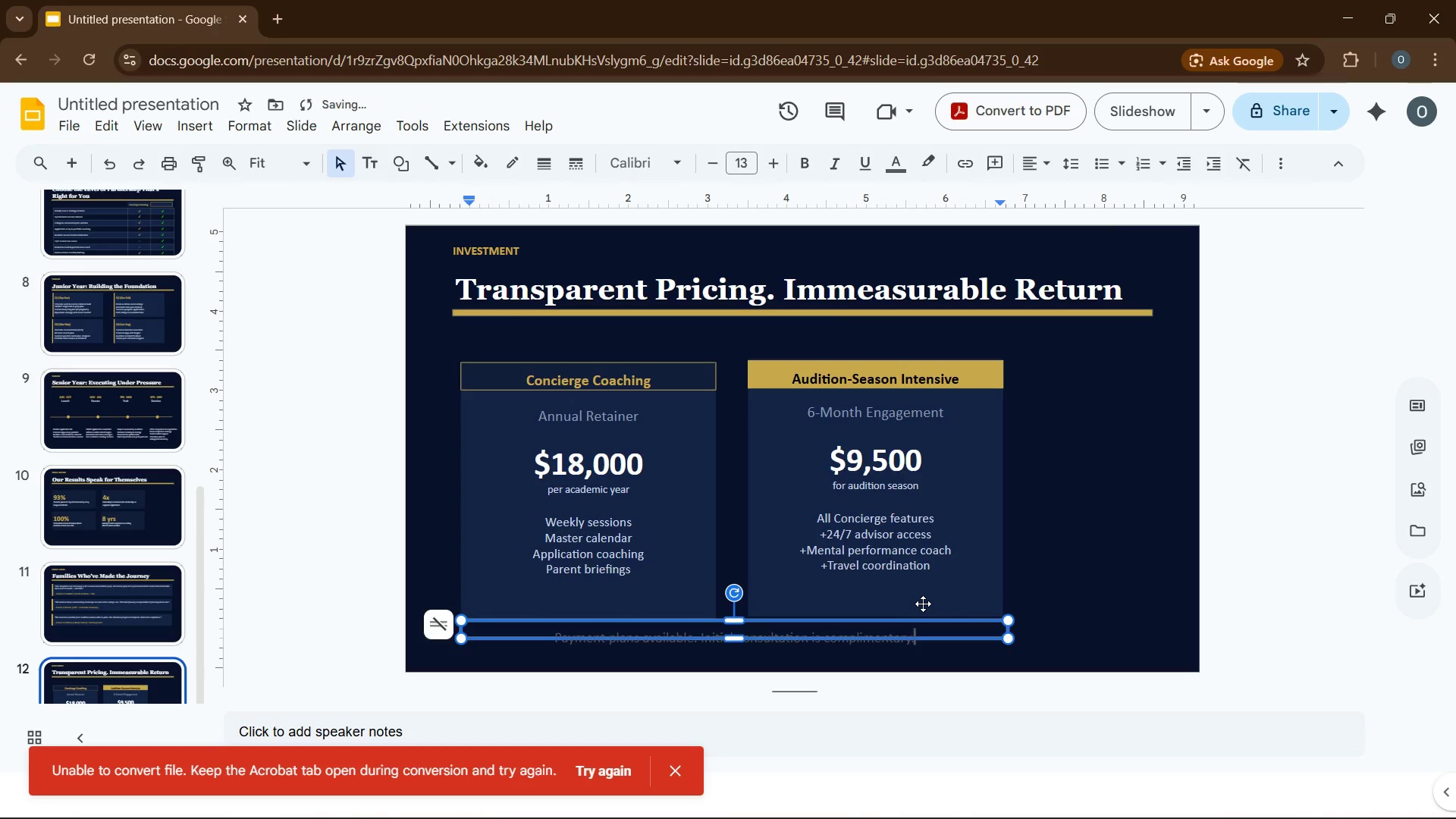 
key(Period)
 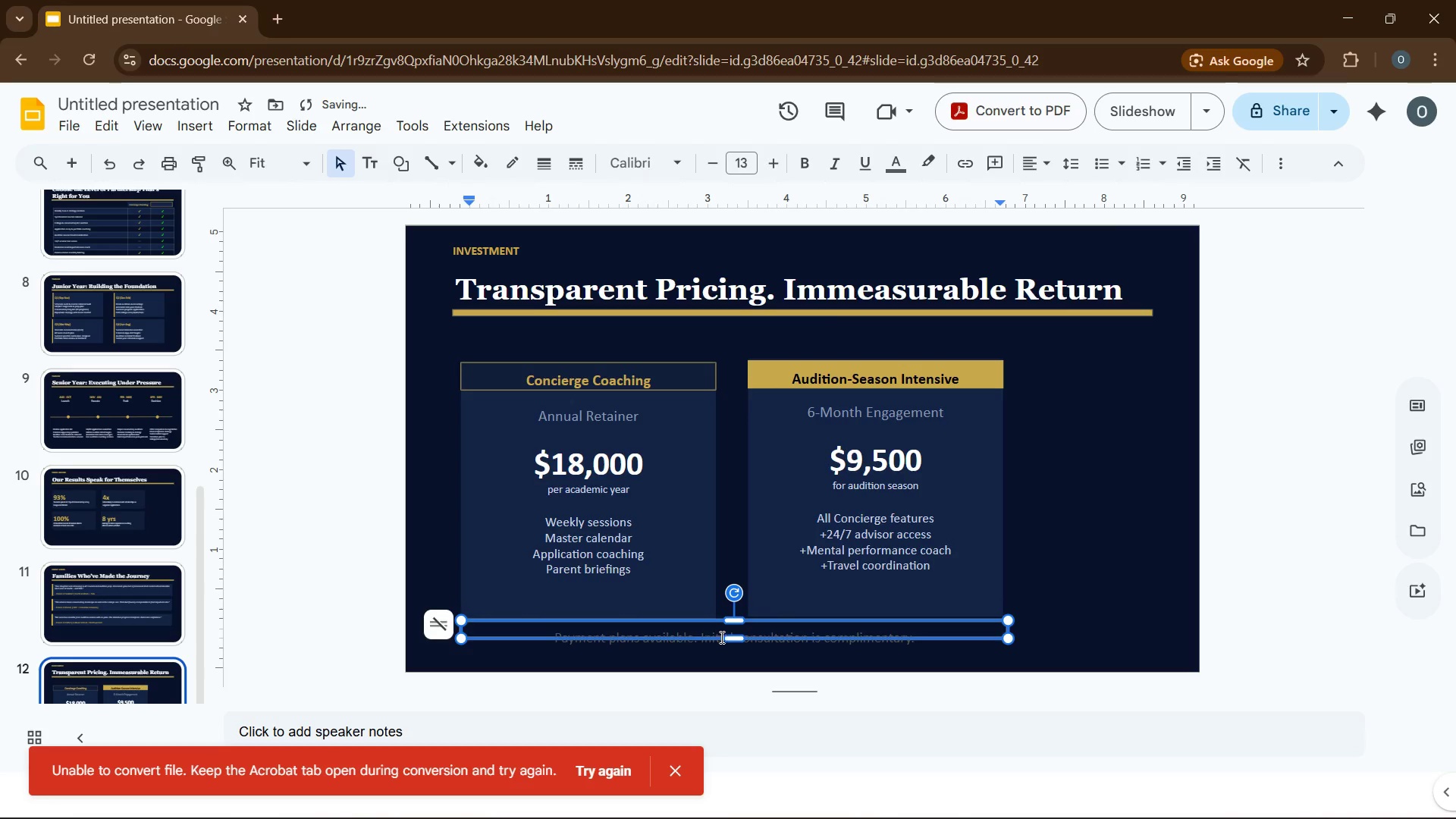 
left_click_drag(start_coordinate=[728, 637], to_coordinate=[730, 643])
 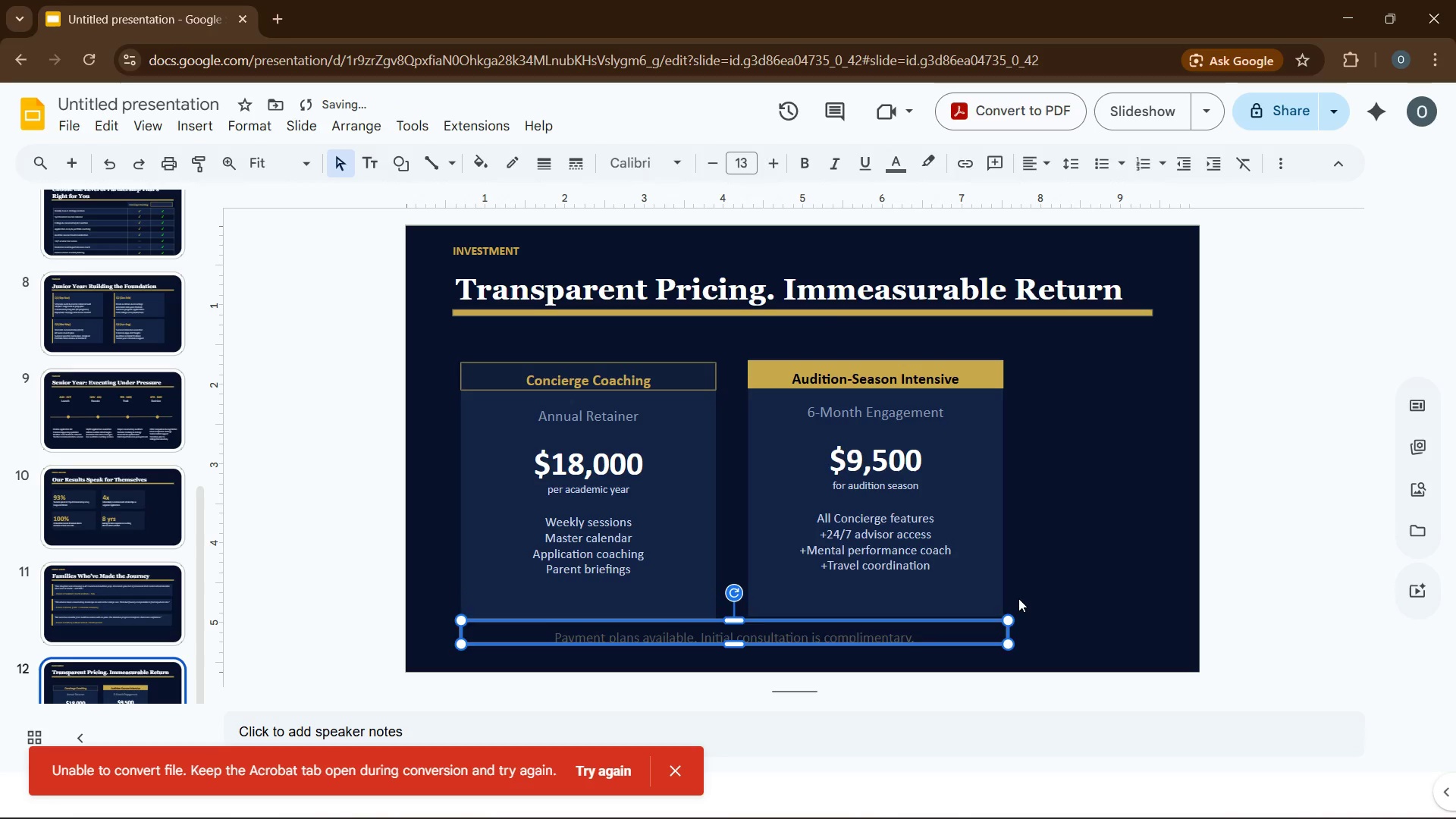 
left_click([1025, 595])
 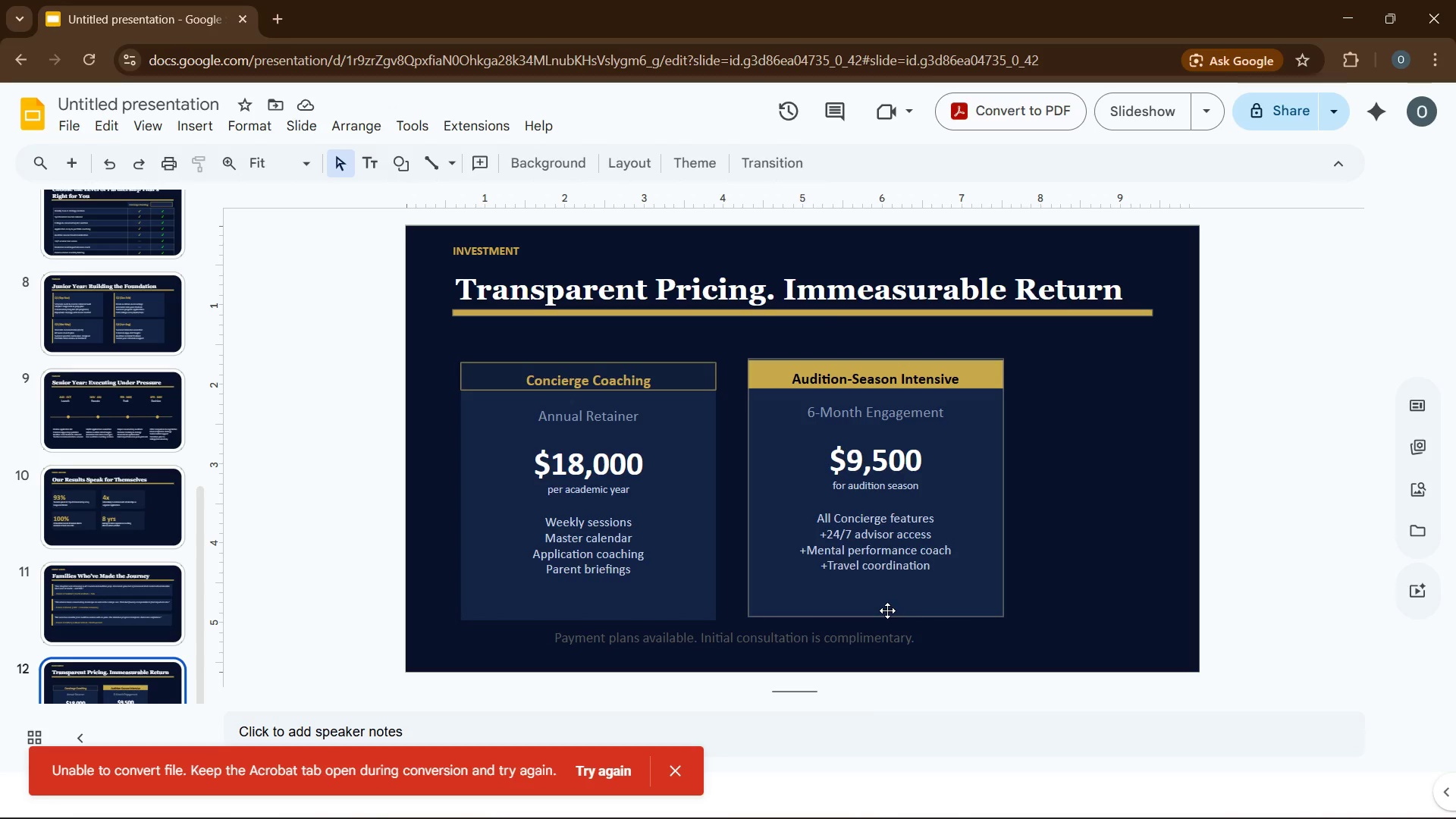 
wait(7.02)
 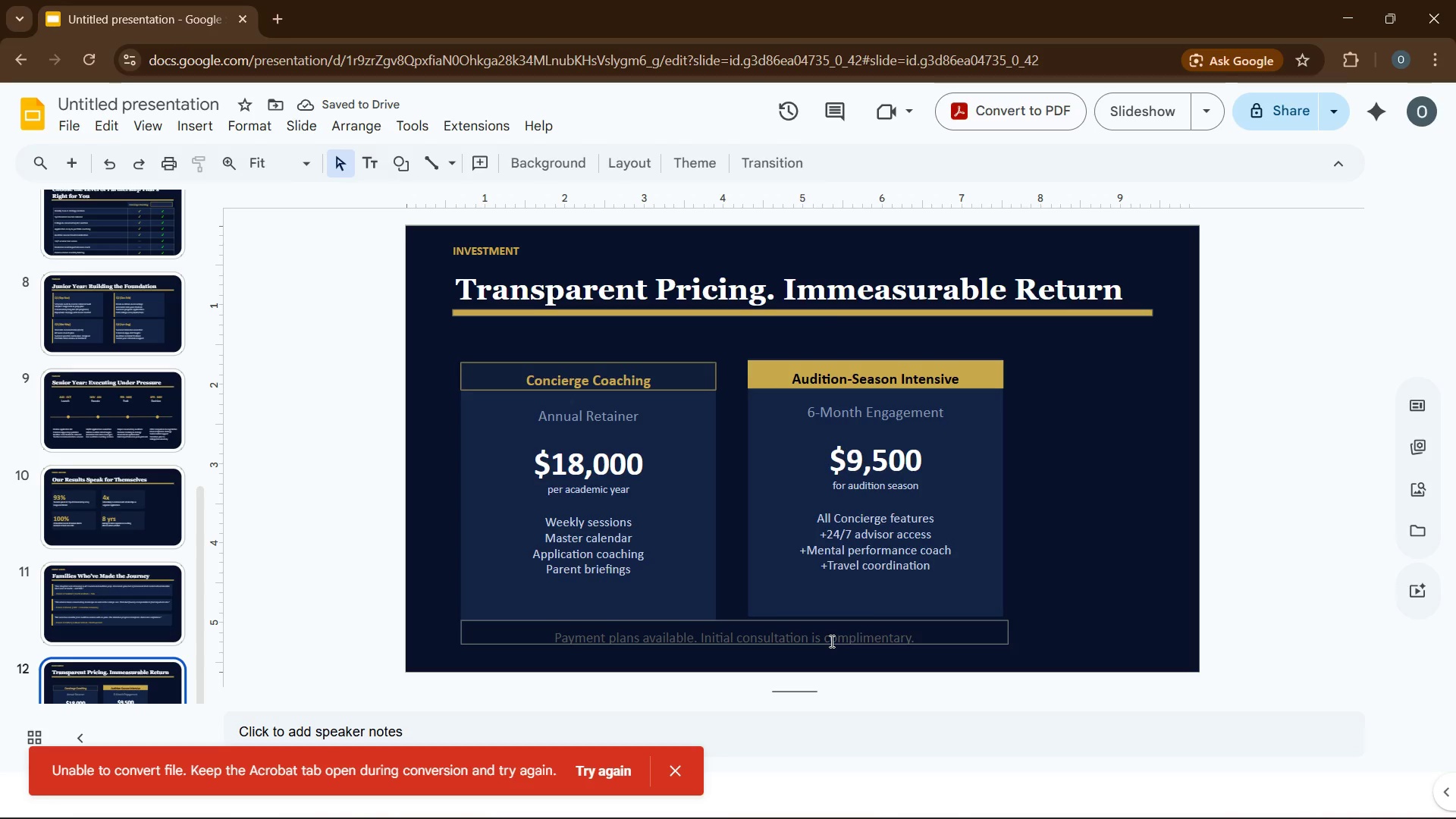 
left_click([783, 378])
 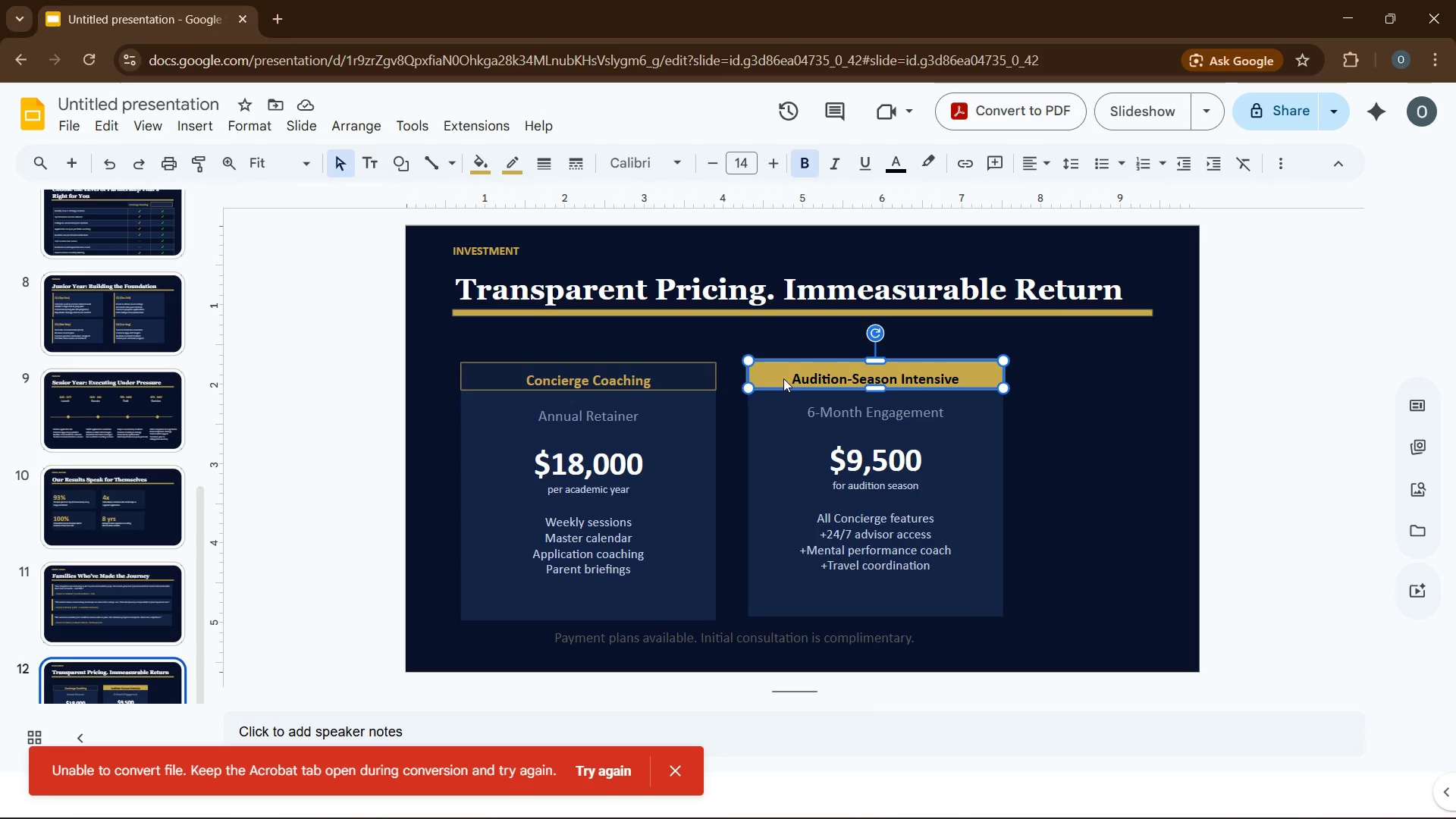 
key(ArrowUp)
 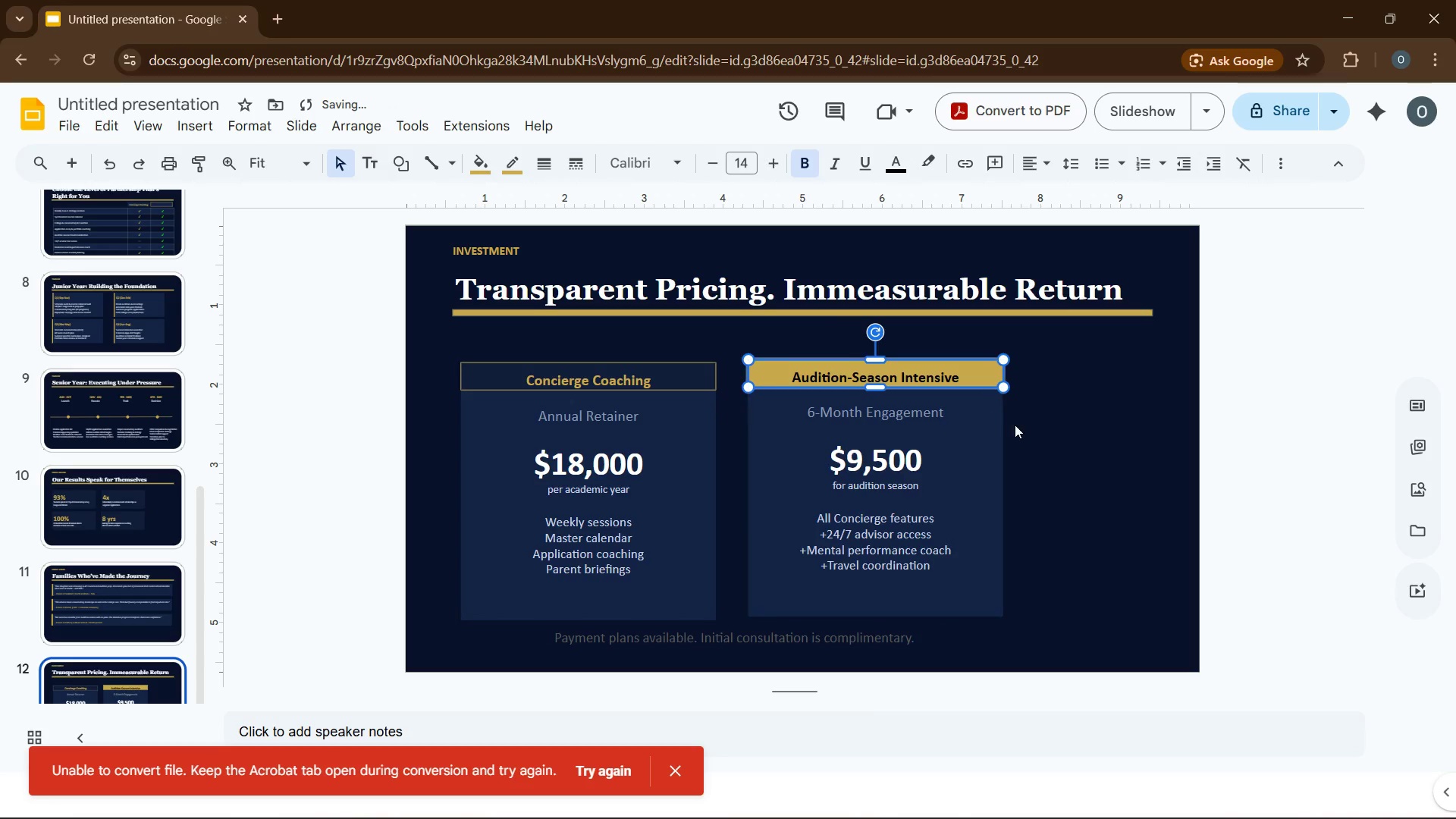 
left_click([1015, 425])
 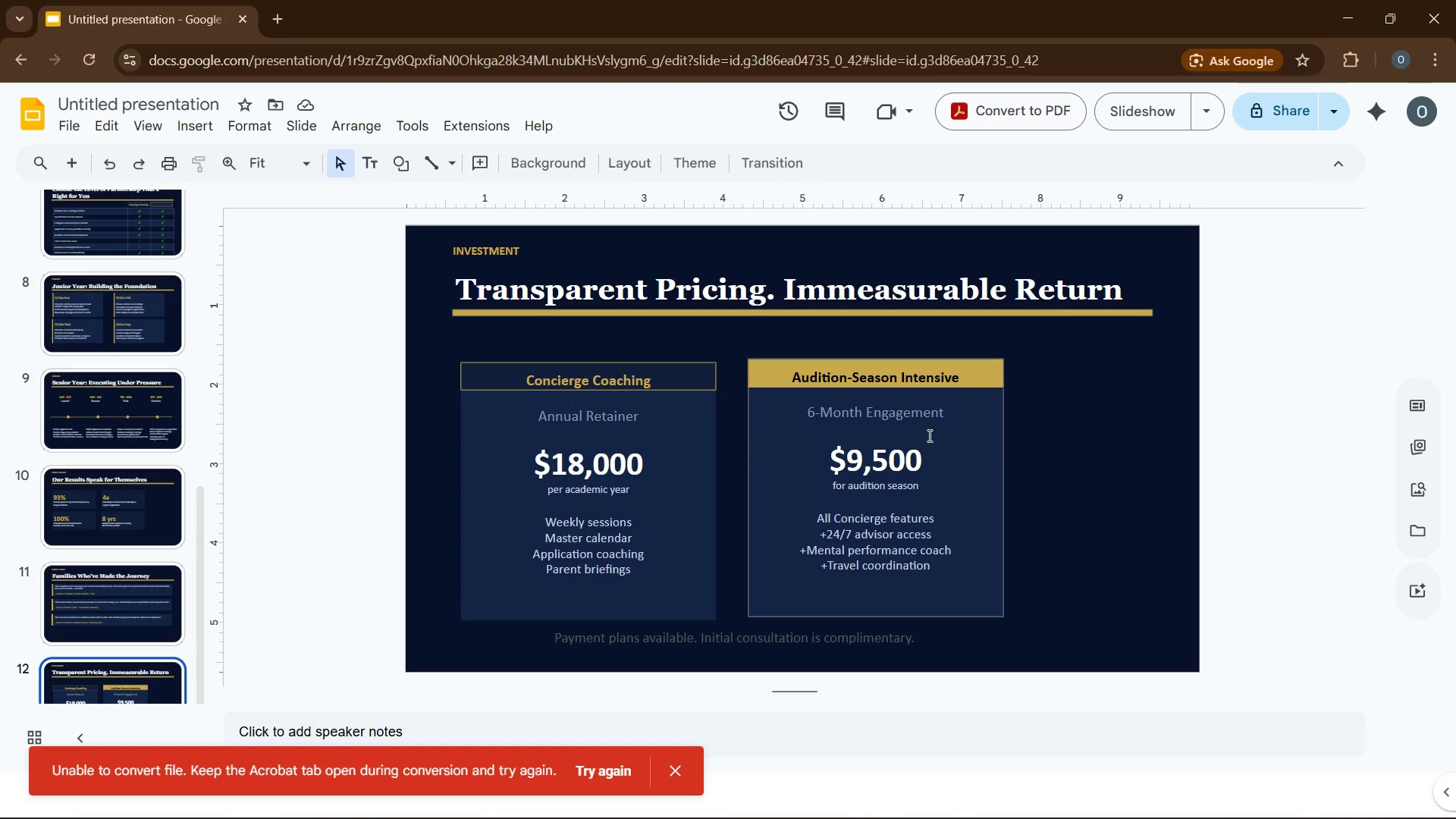 
wait(7.53)
 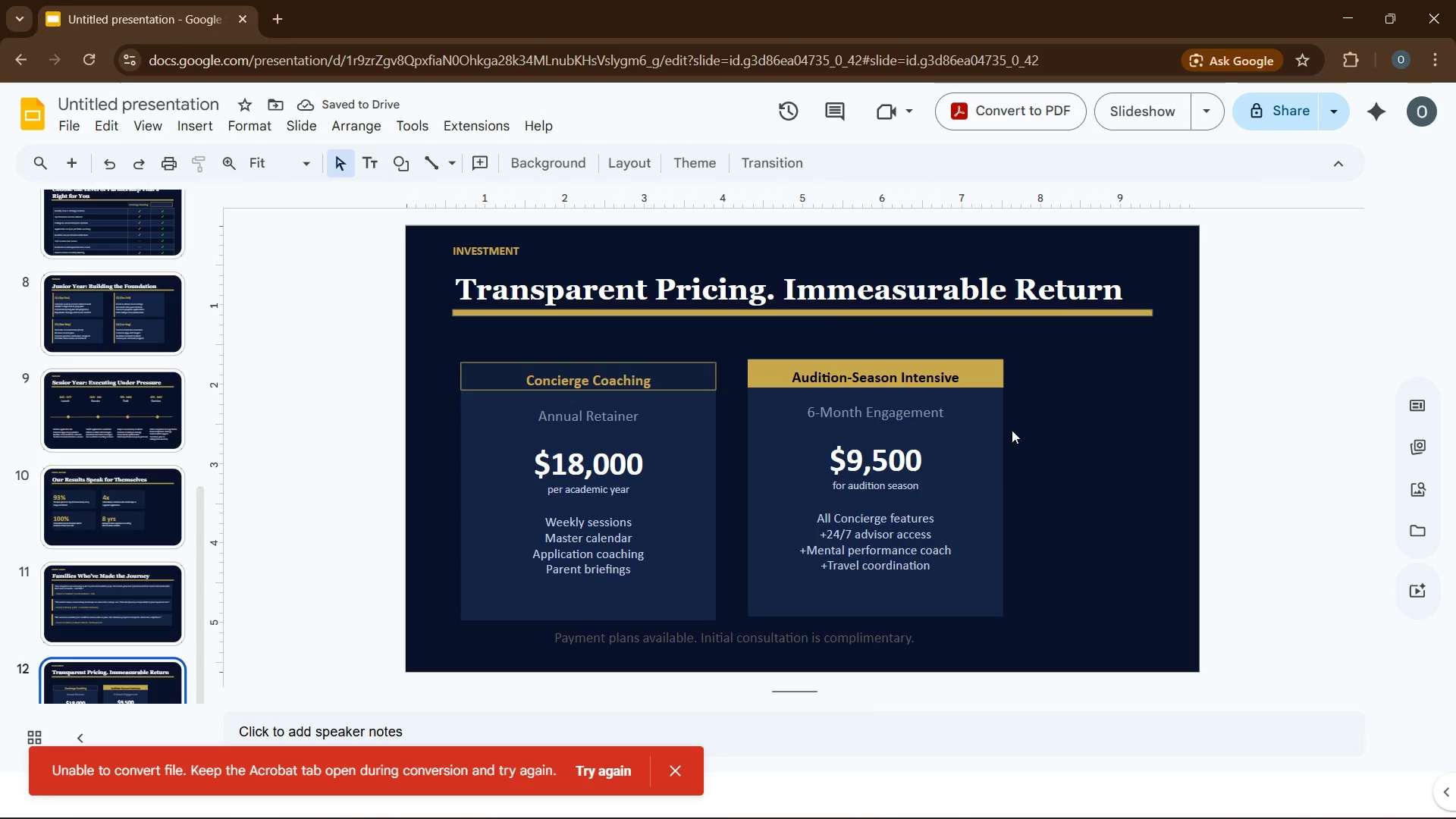 
left_click([758, 609])
 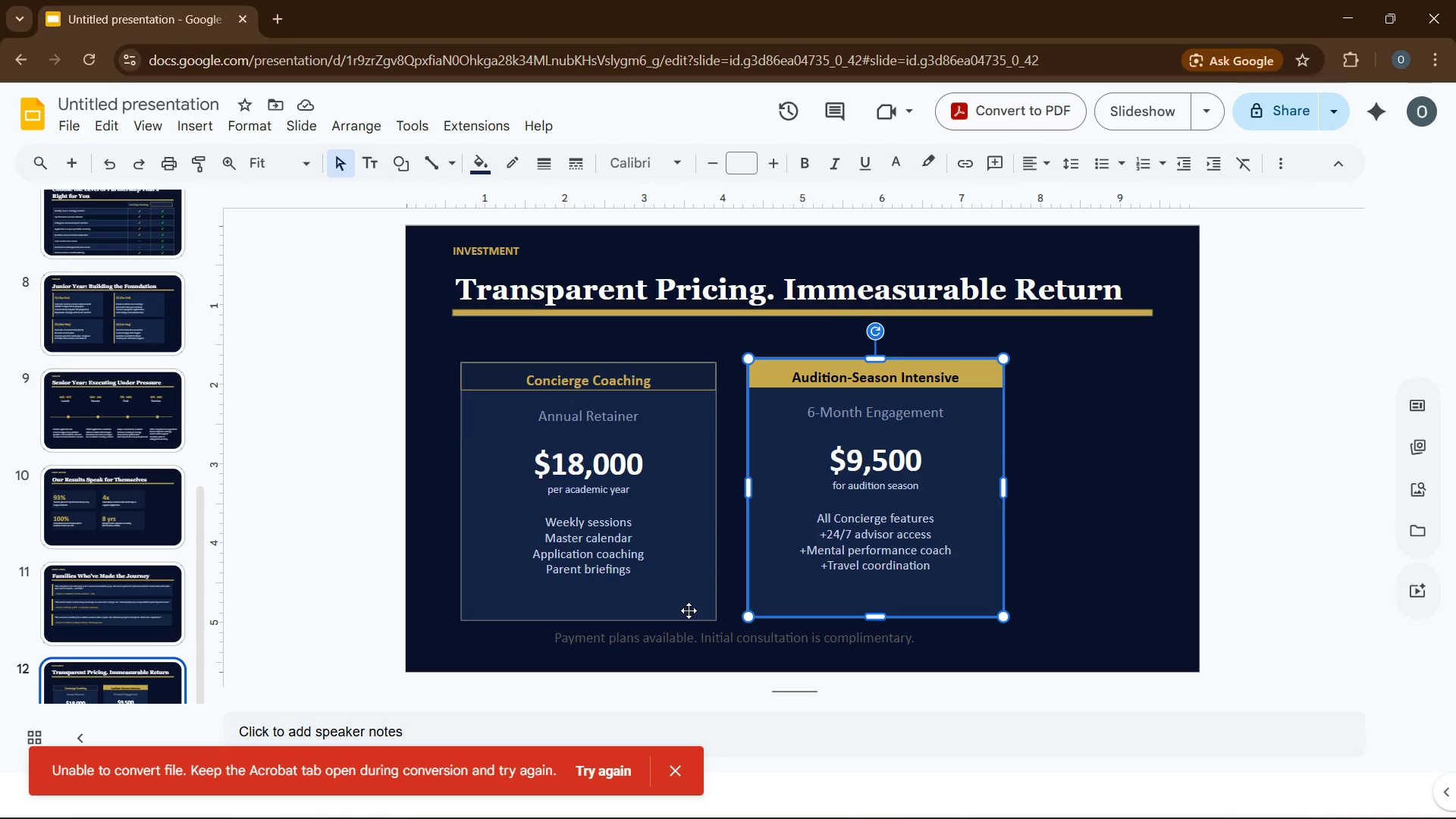 
left_click([688, 609])
 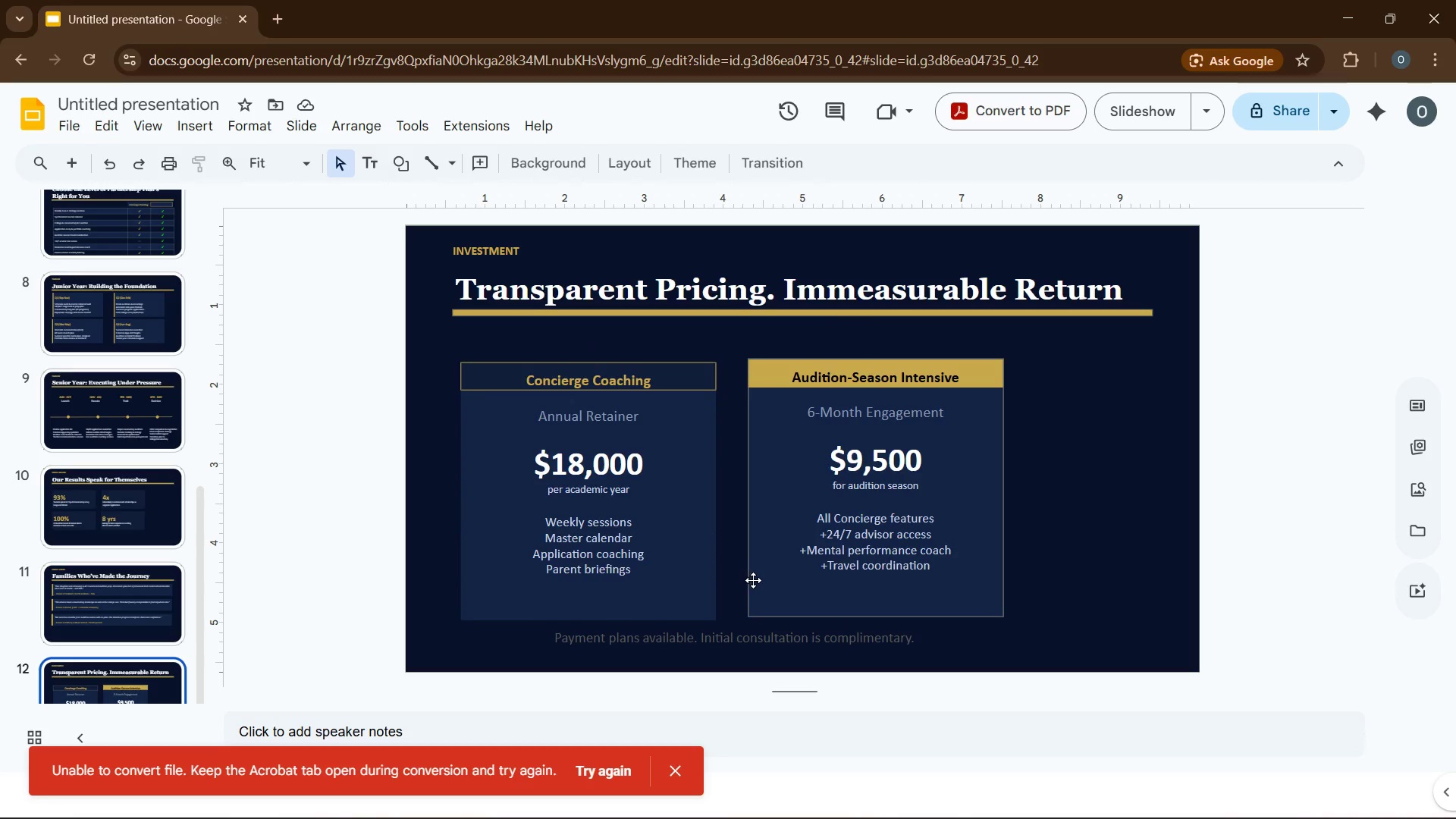 
left_click_drag(start_coordinate=[786, 600], to_coordinate=[791, 604])
 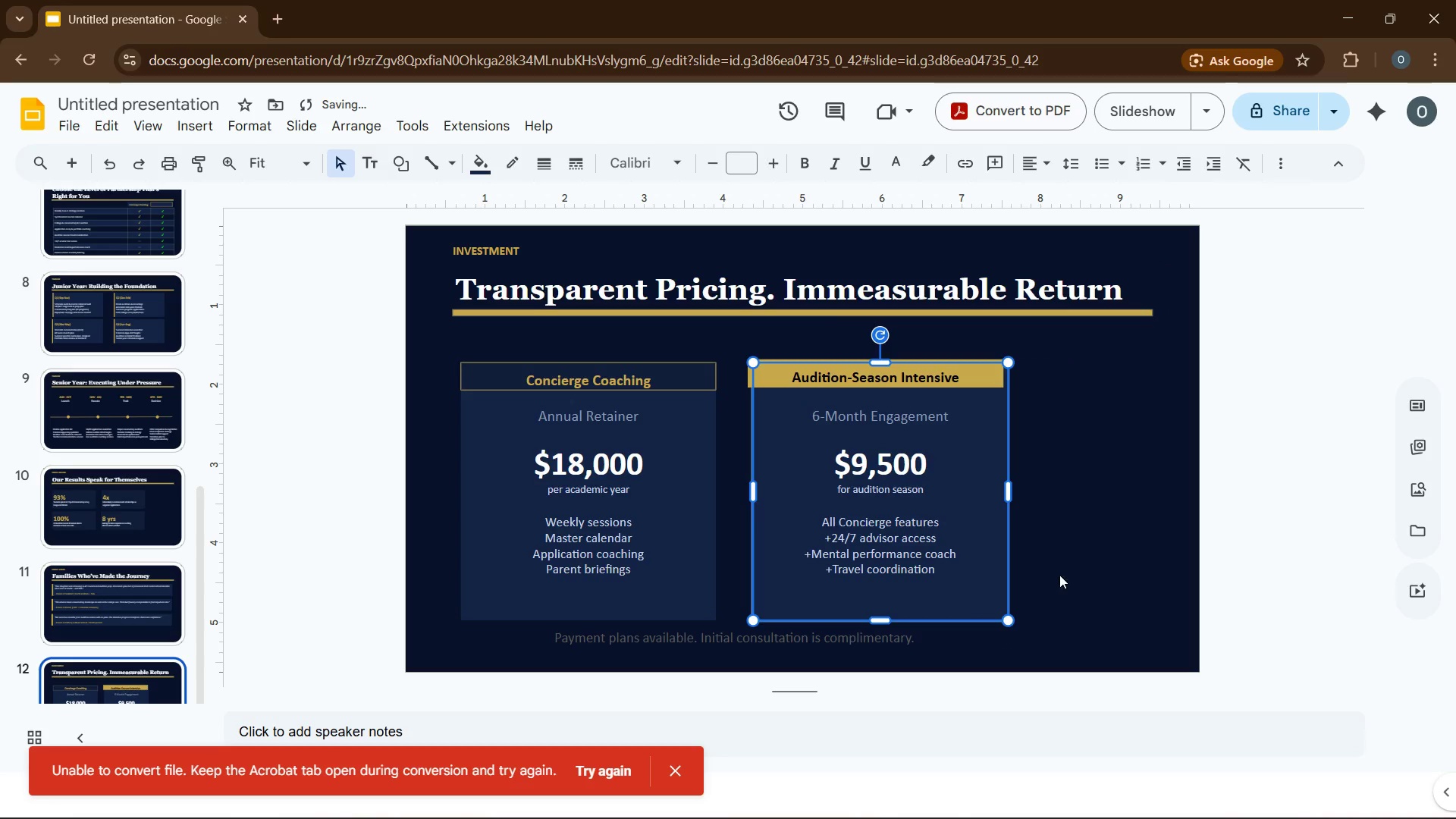 
left_click([1066, 572])
 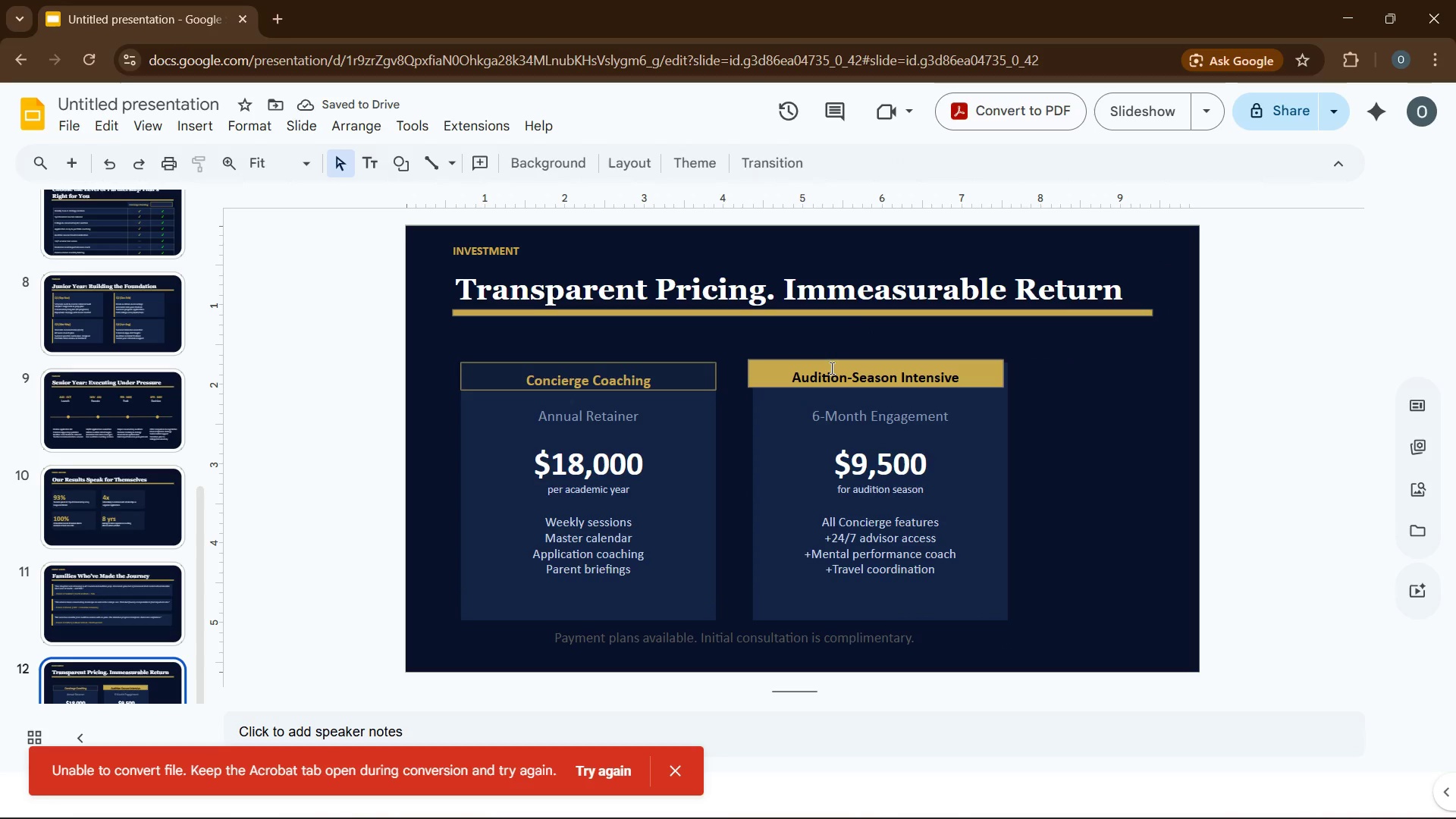 
left_click_drag(start_coordinate=[830, 365], to_coordinate=[838, 366])
 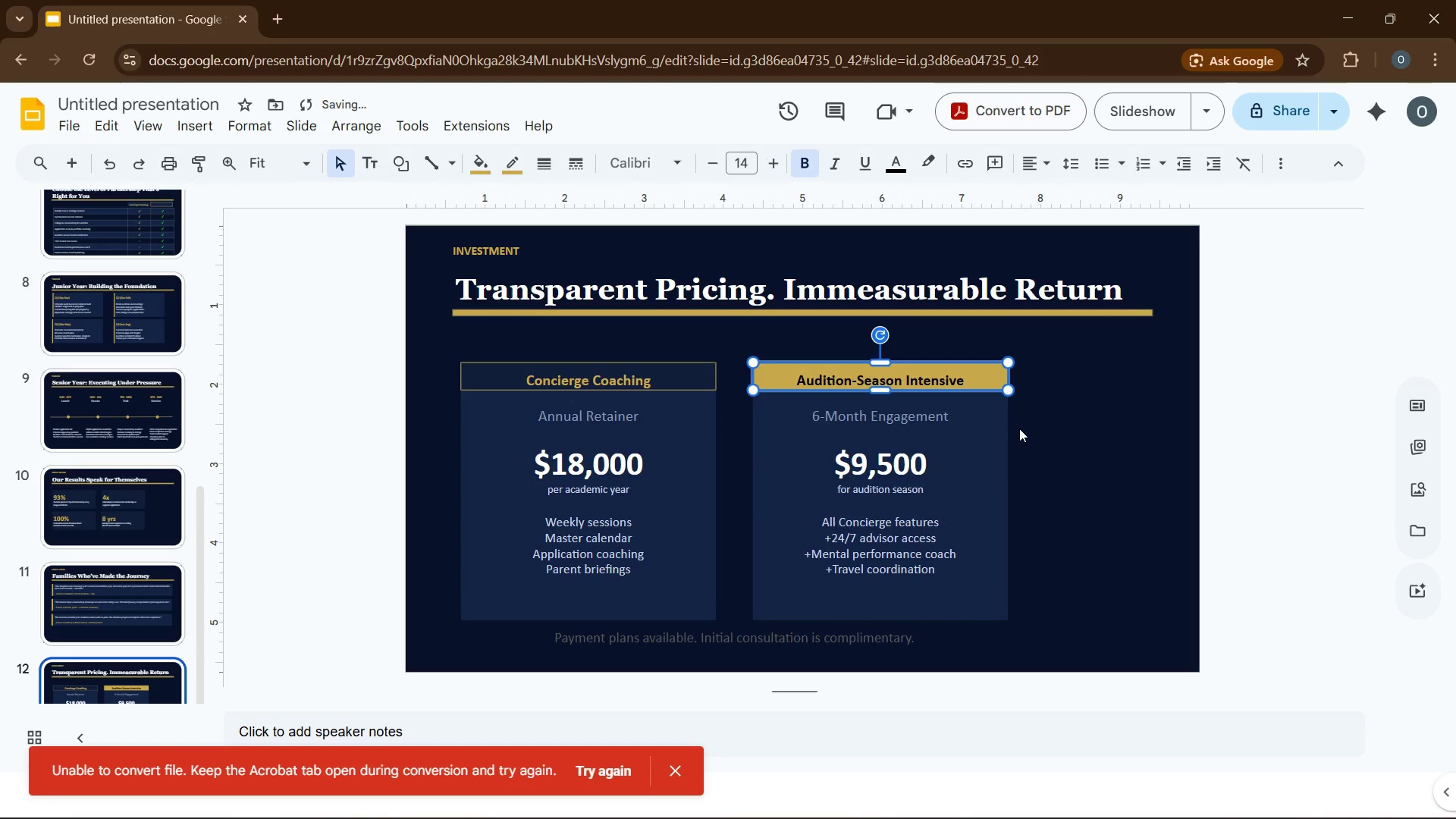 
left_click([1021, 428])
 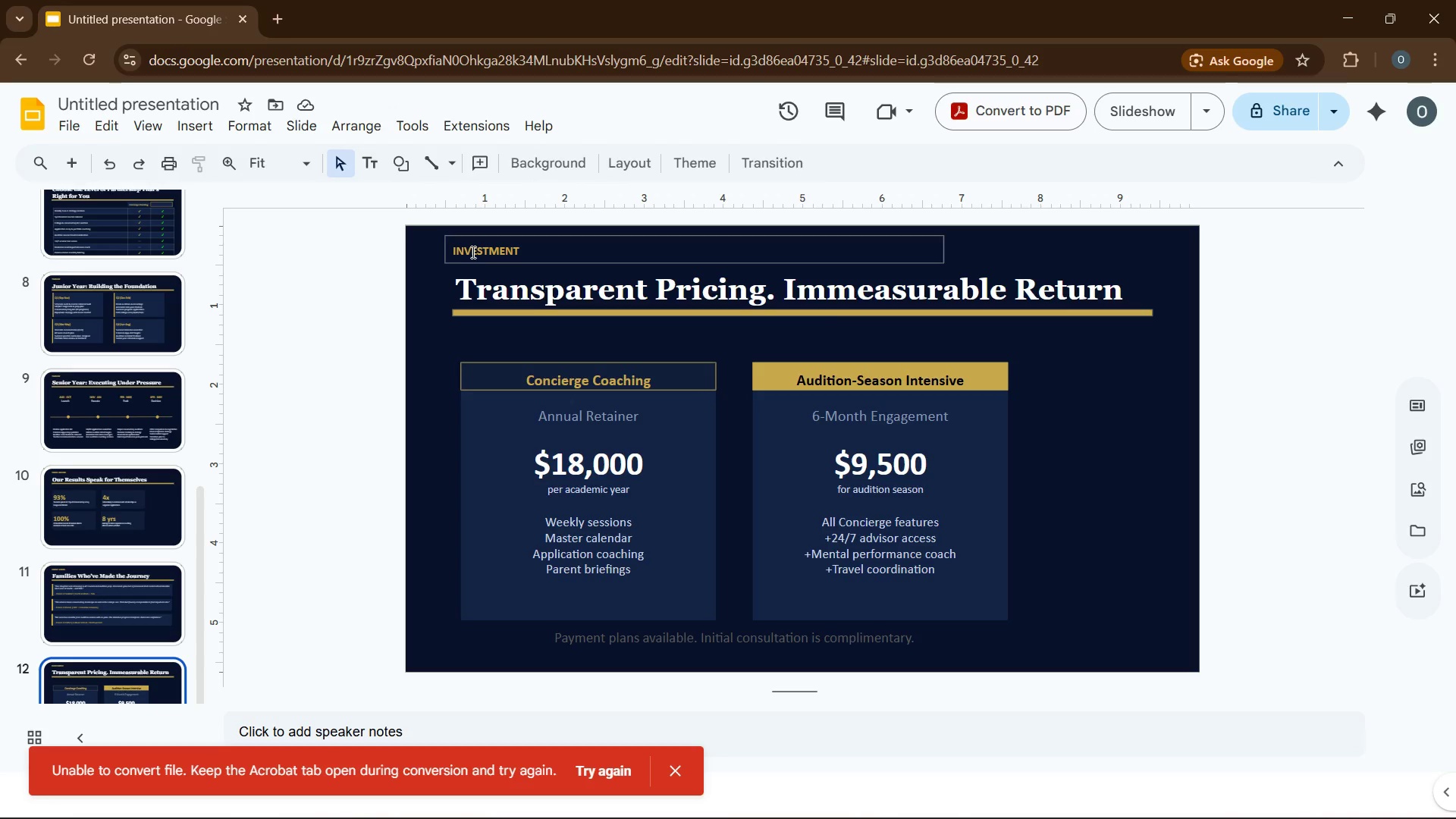 
wait(5.91)
 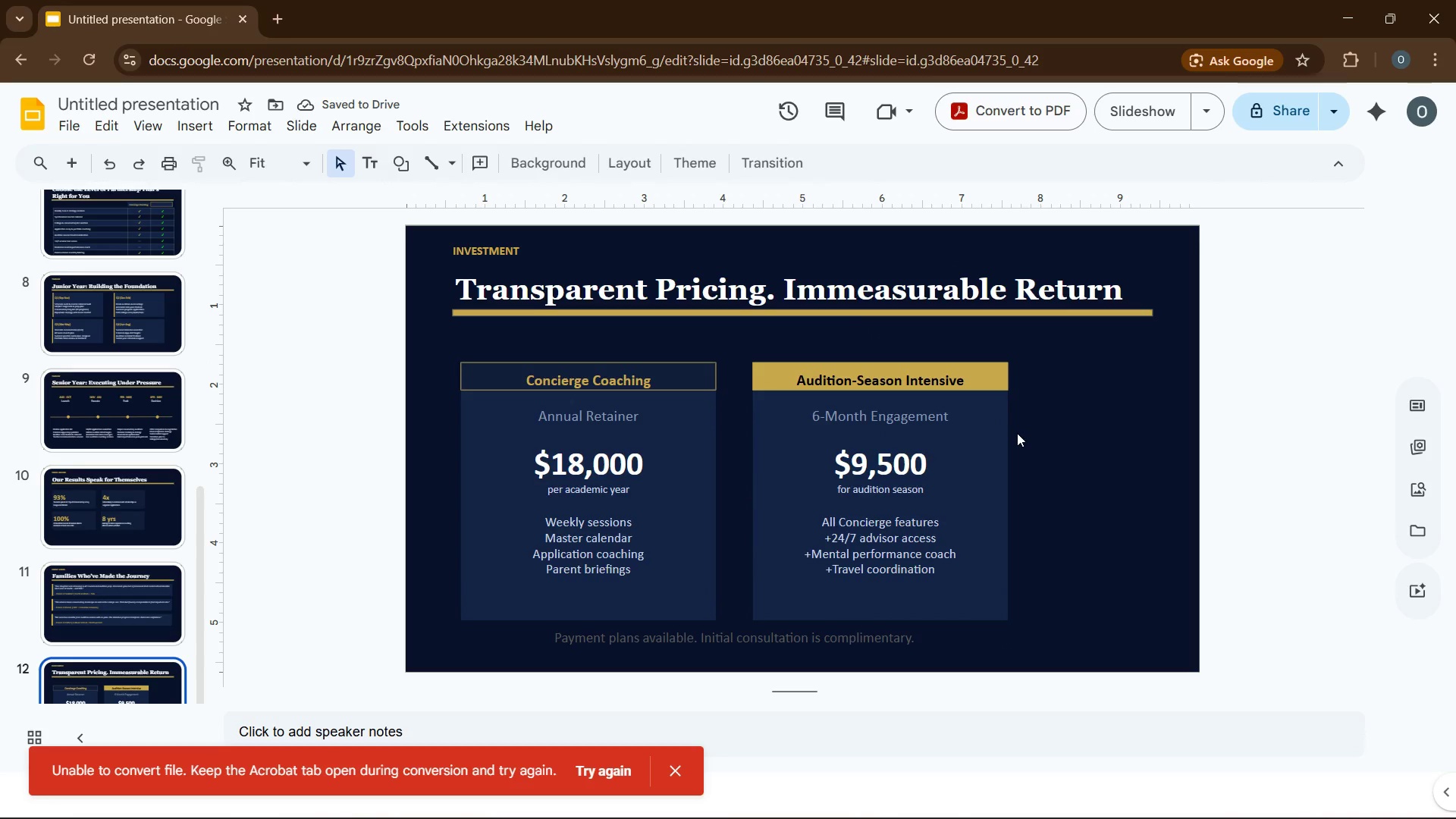 
left_click([448, 260])
 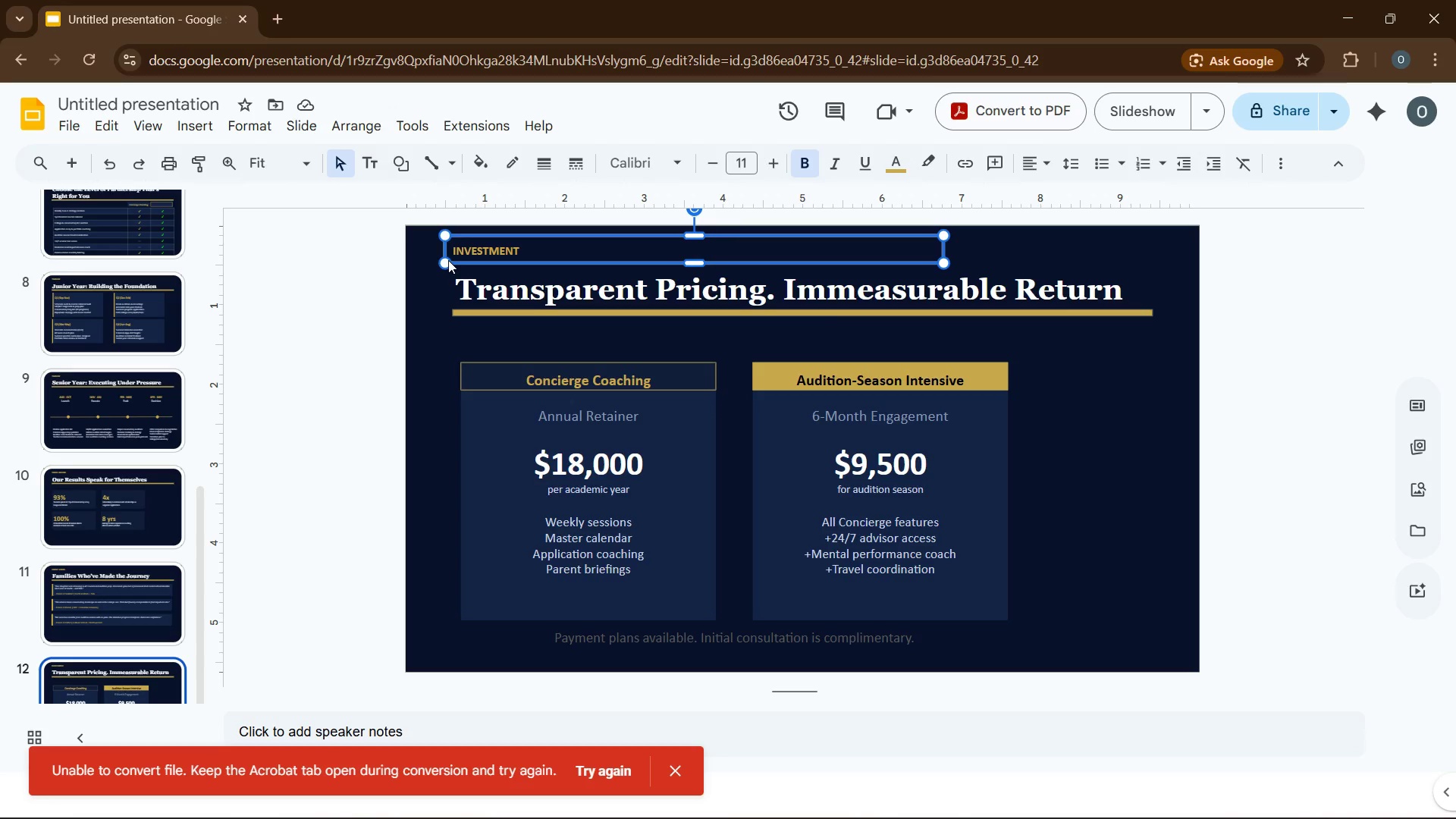 
key(Control+C)
 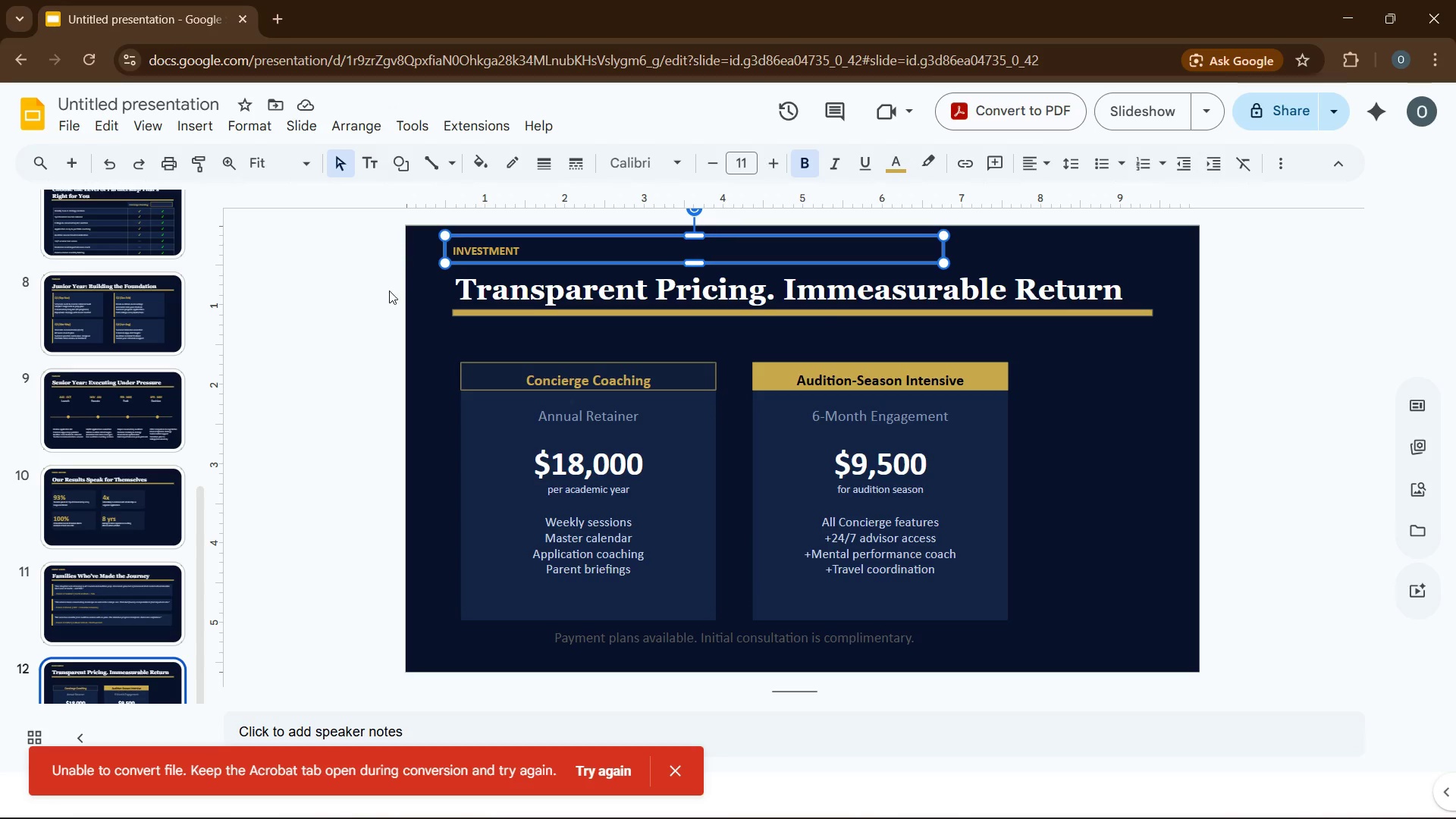 
left_click([384, 293])
 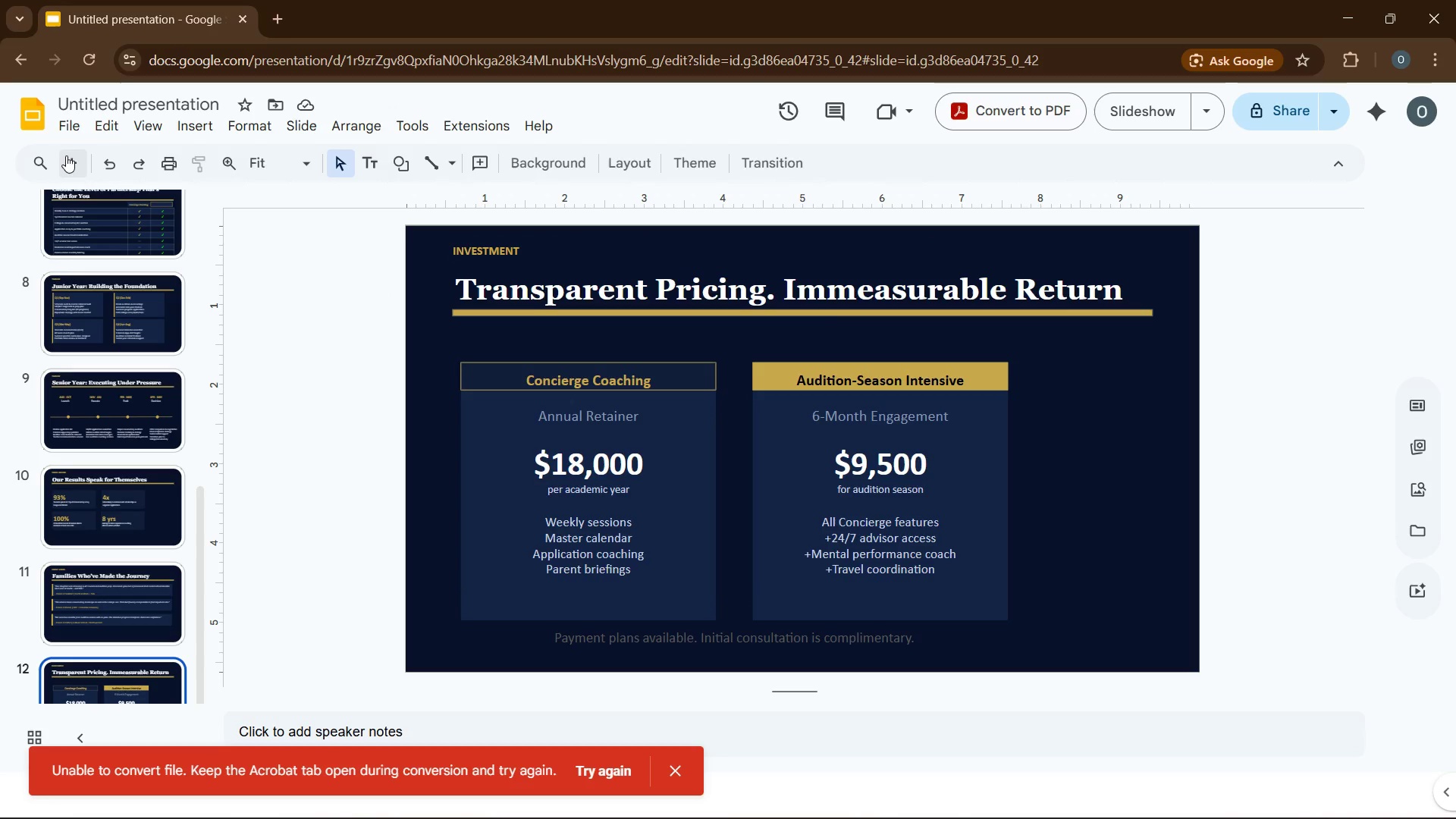 
left_click([66, 159])
 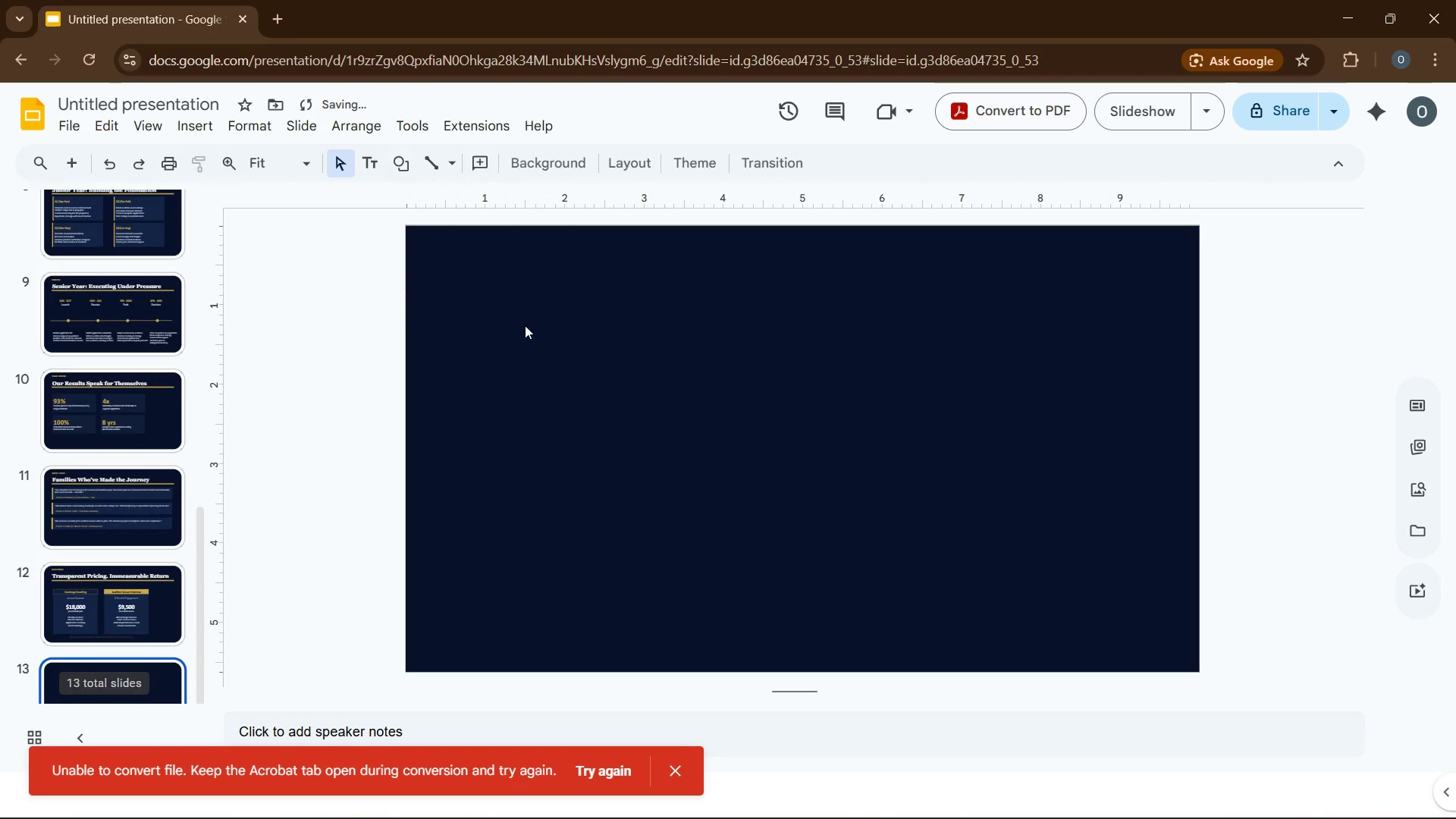 
left_click([546, 331])
 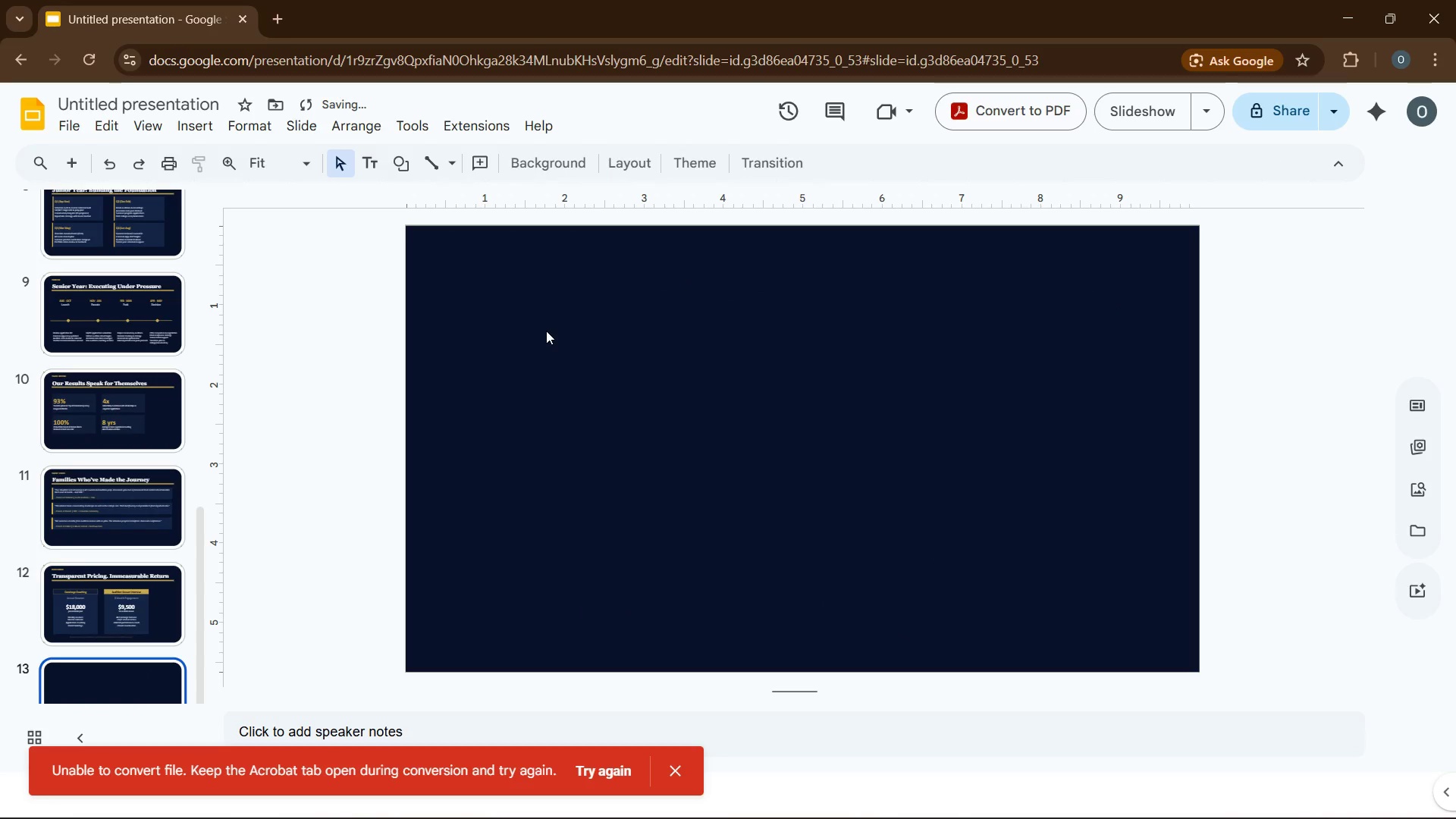 
key(Control+V)
 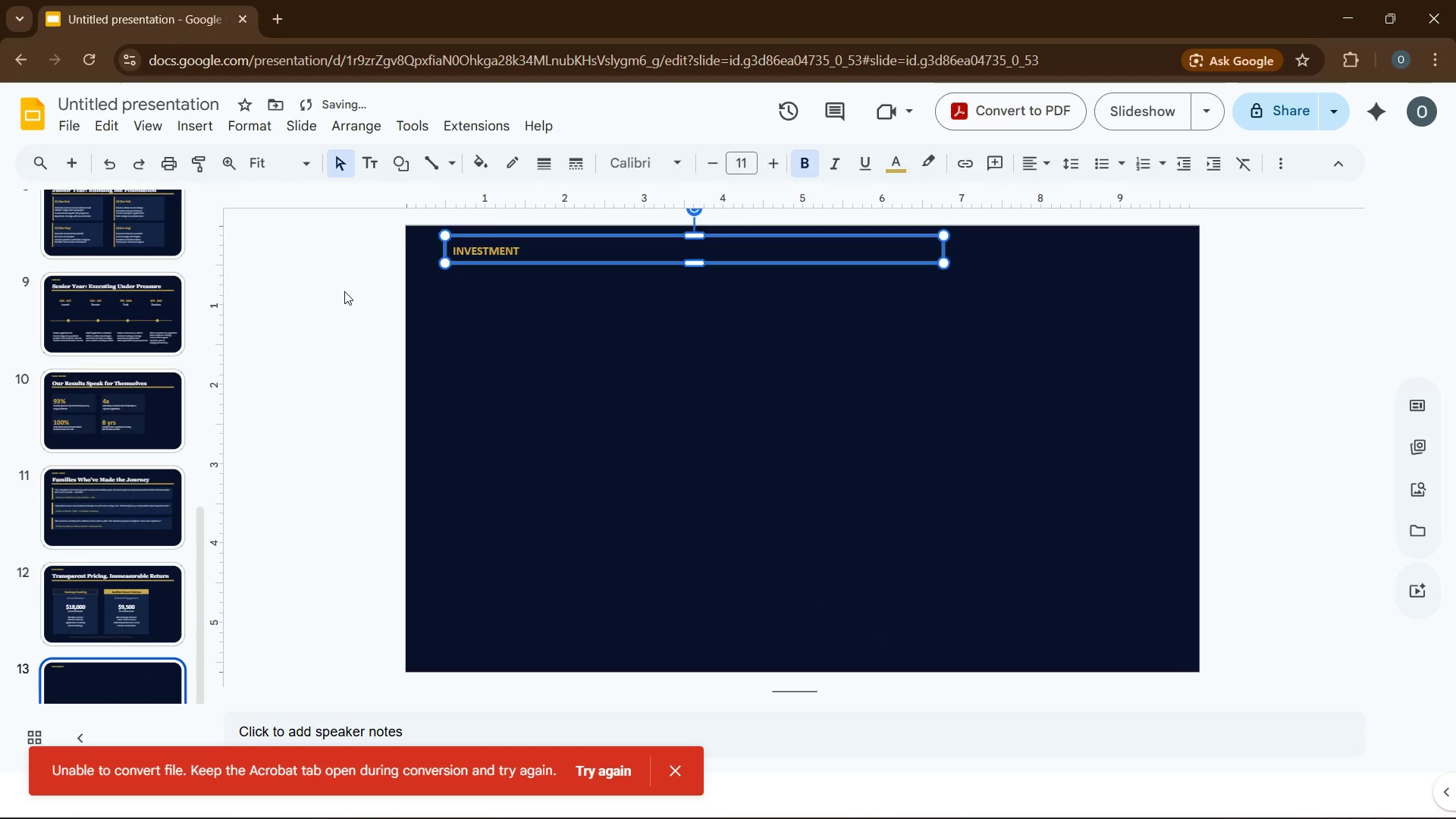 
left_click([344, 291])
 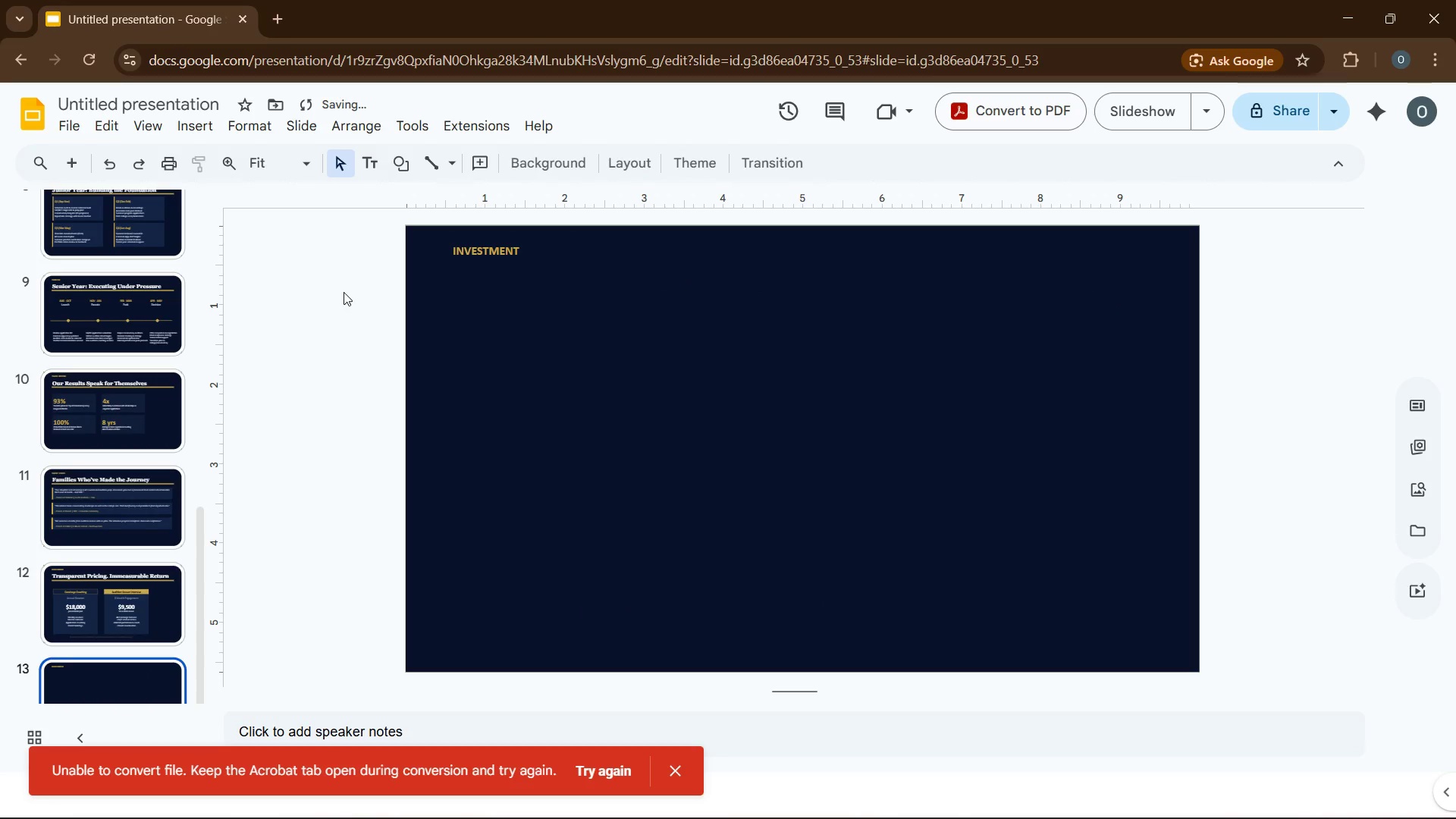 
key(ArrowLeft)
 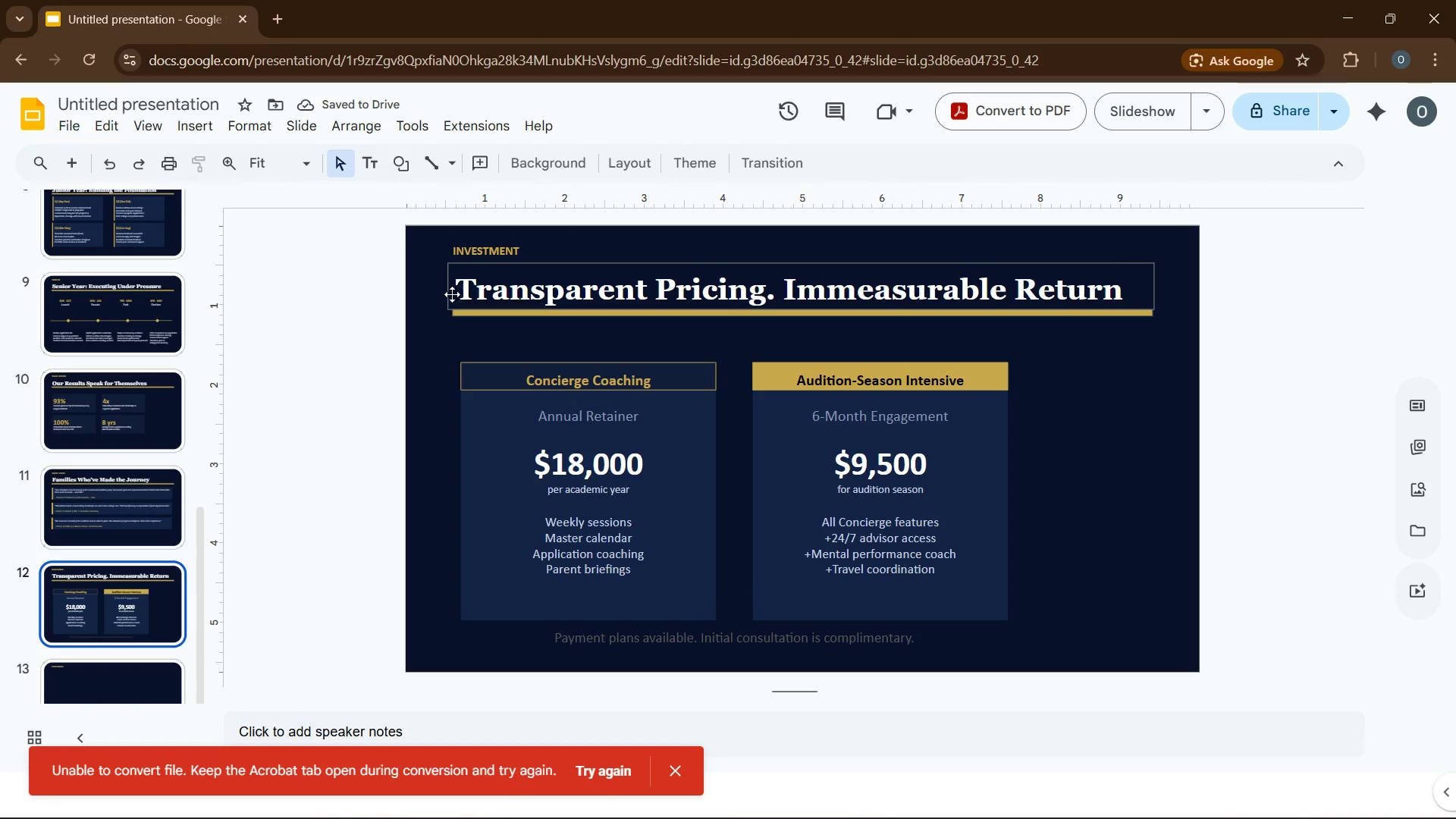 
left_click([449, 293])
 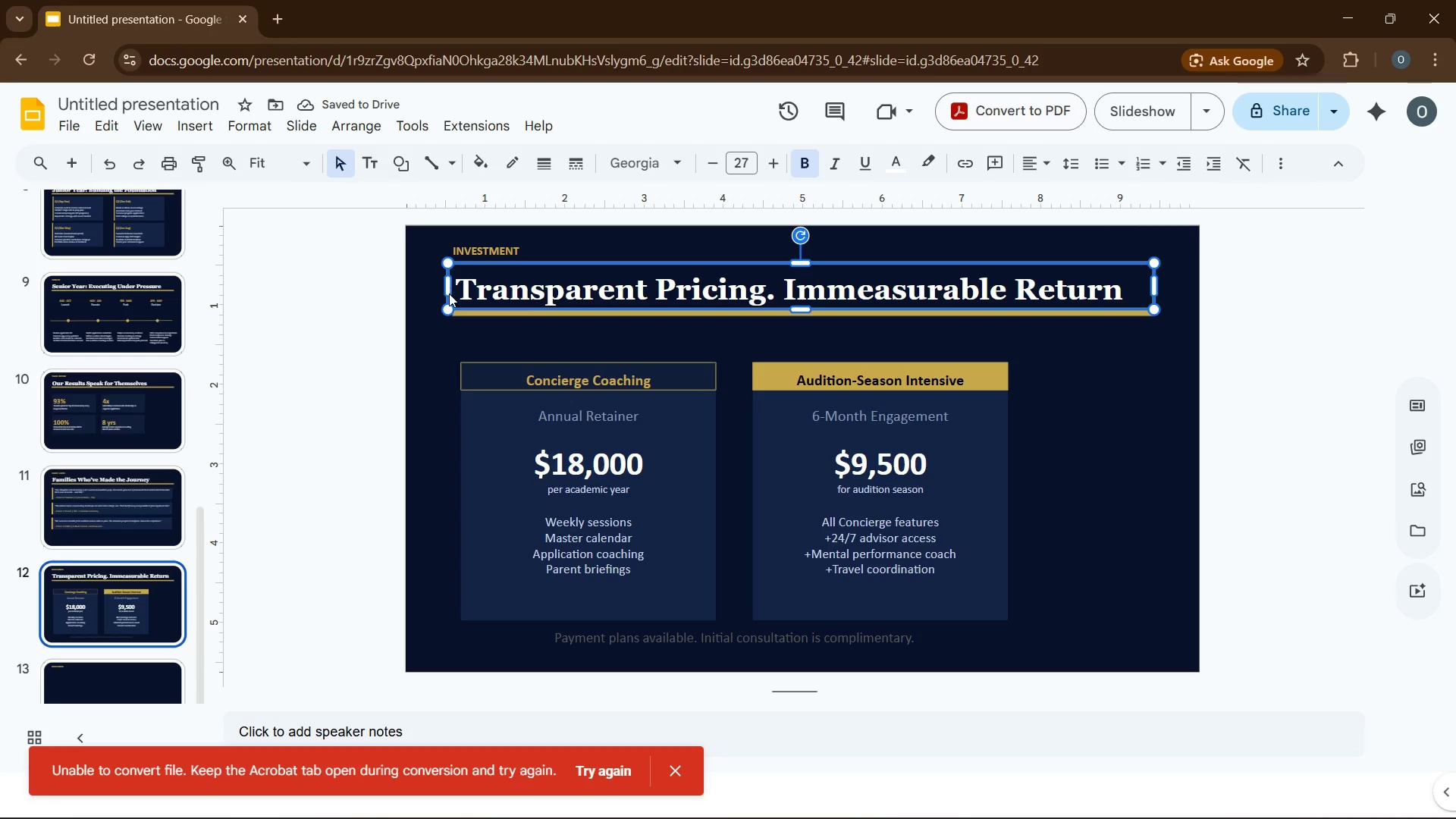 
key(Control+C)
 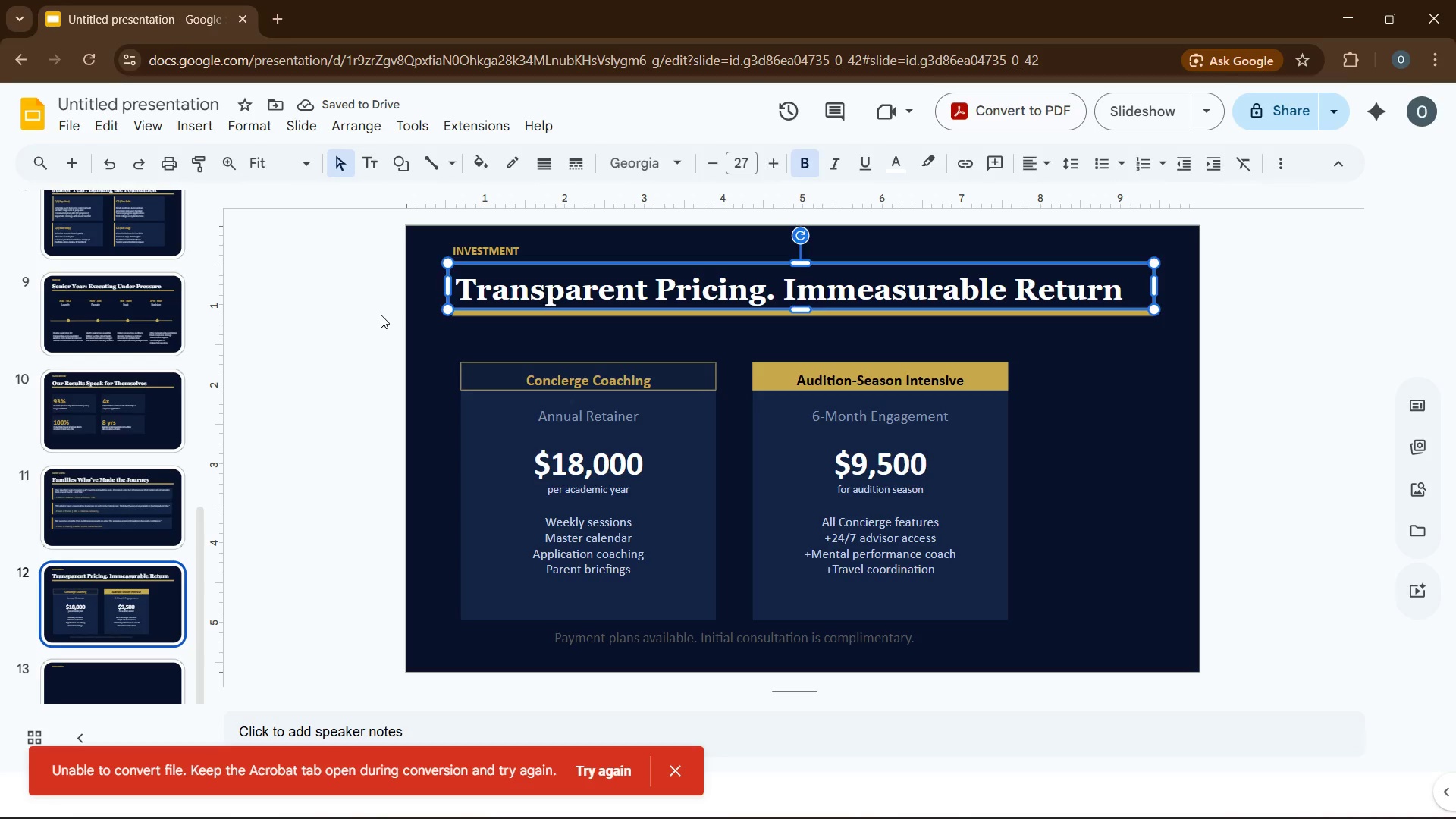 
left_click([381, 315])
 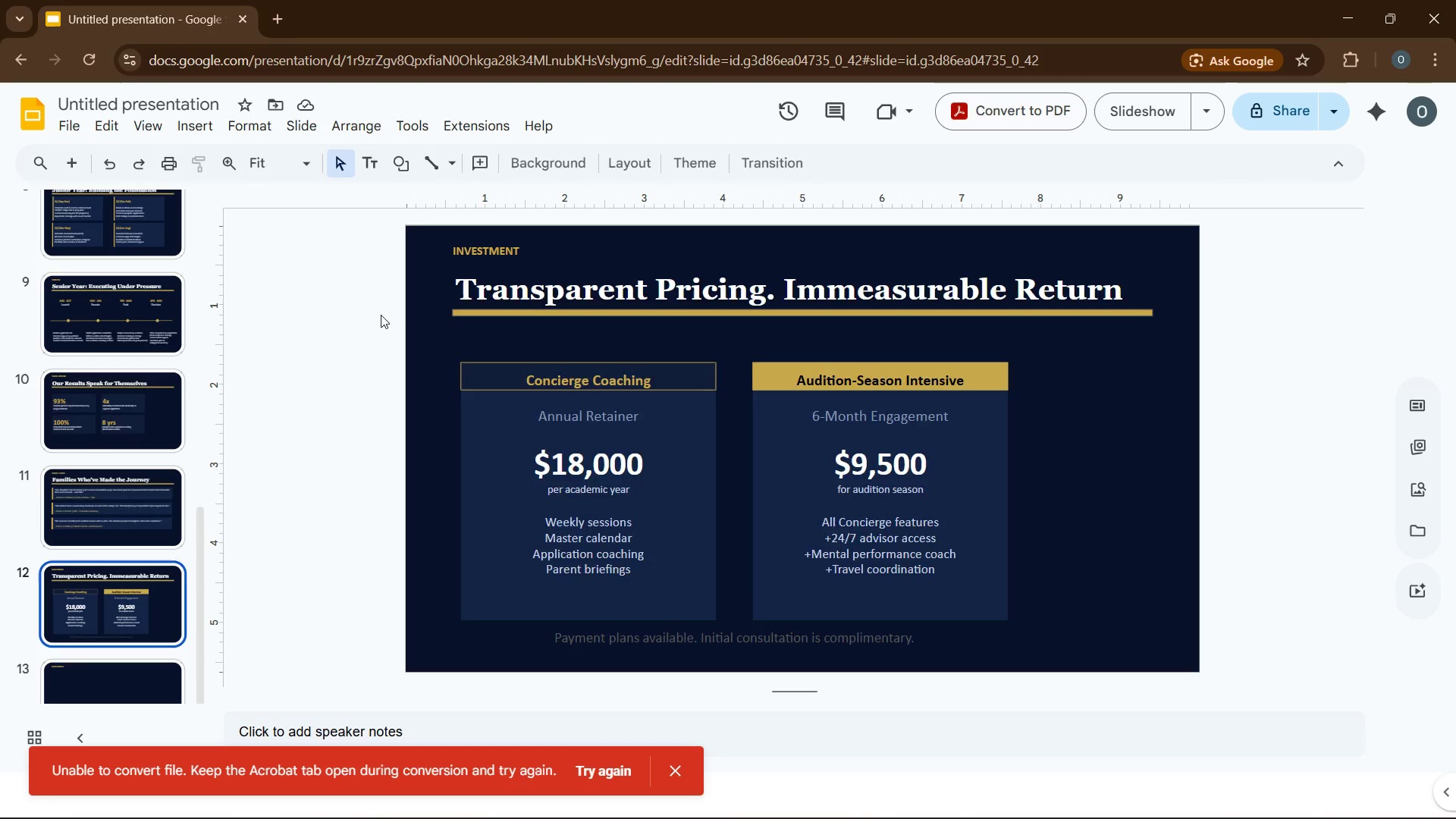 
key(ArrowDown)
 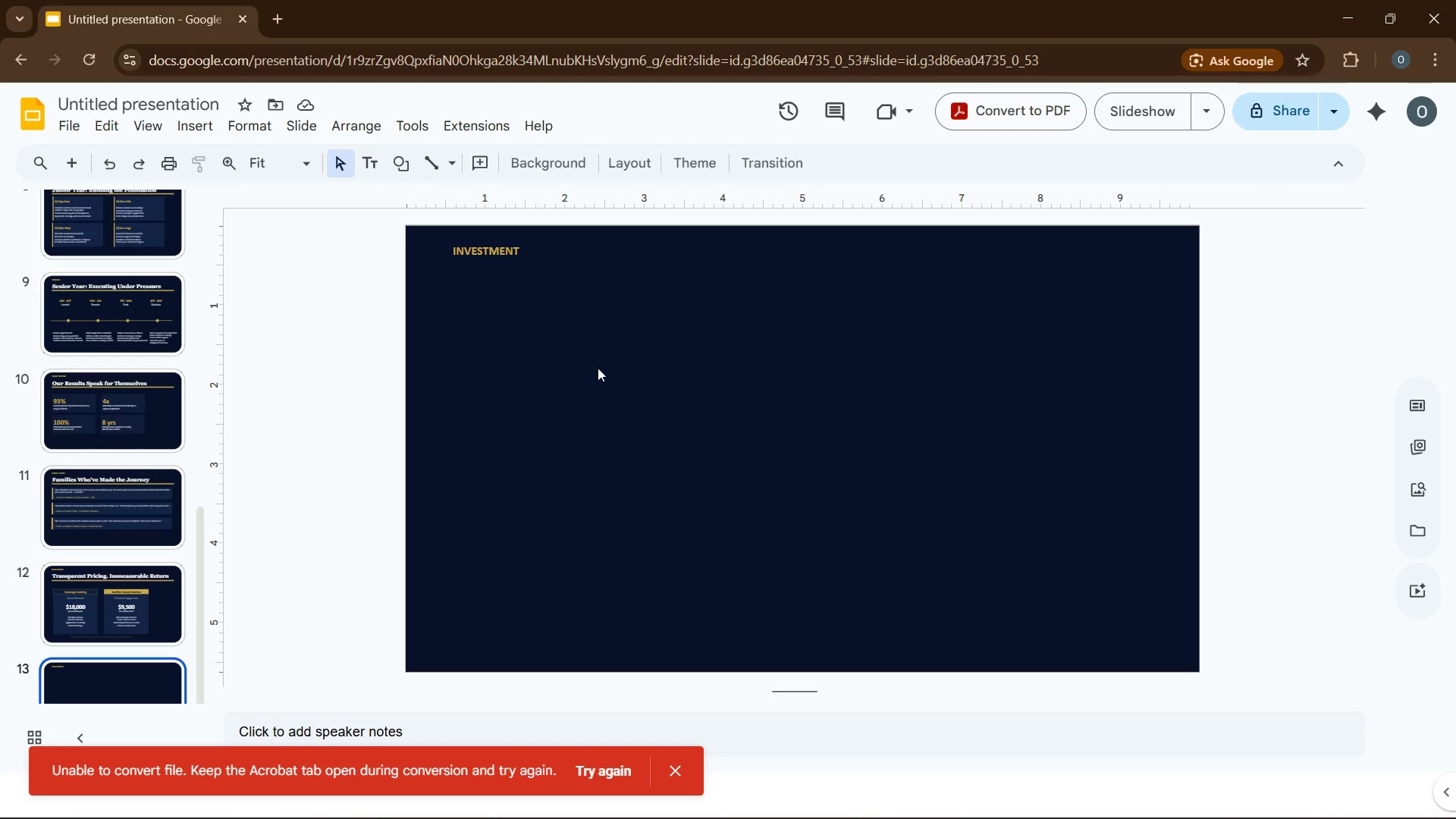 
left_click([598, 368])
 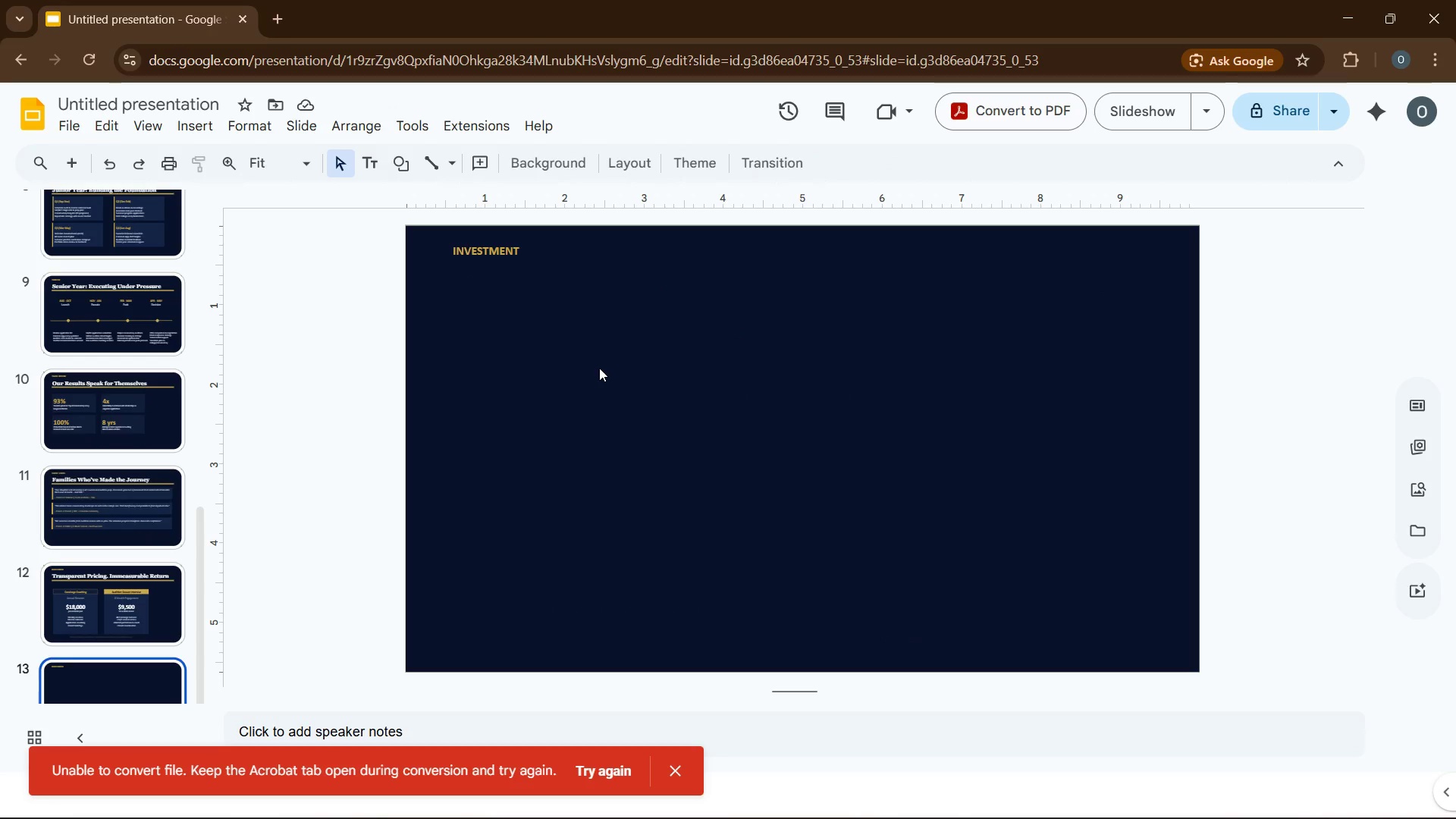 
key(Control+V)
 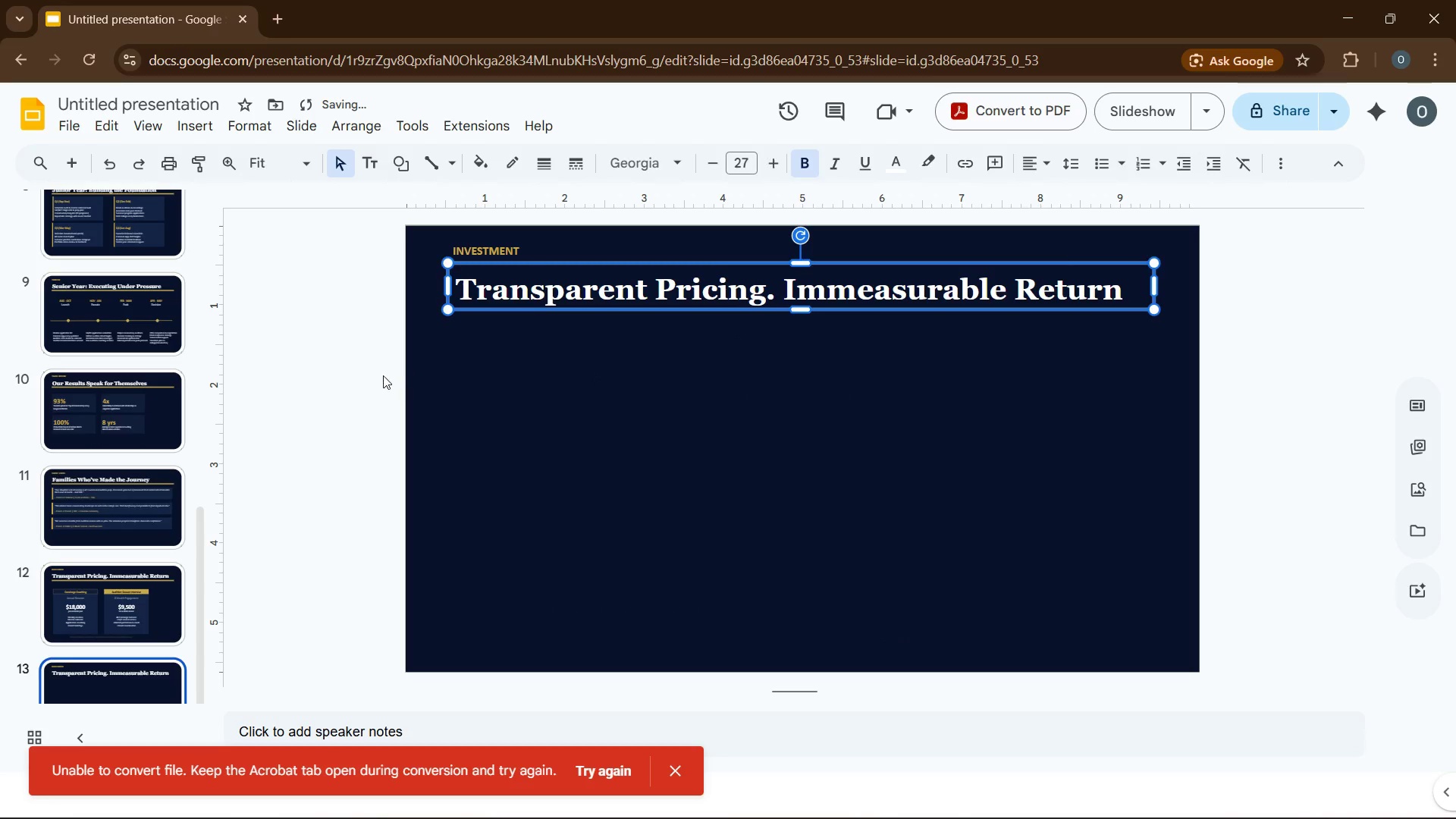 
left_click([383, 375])
 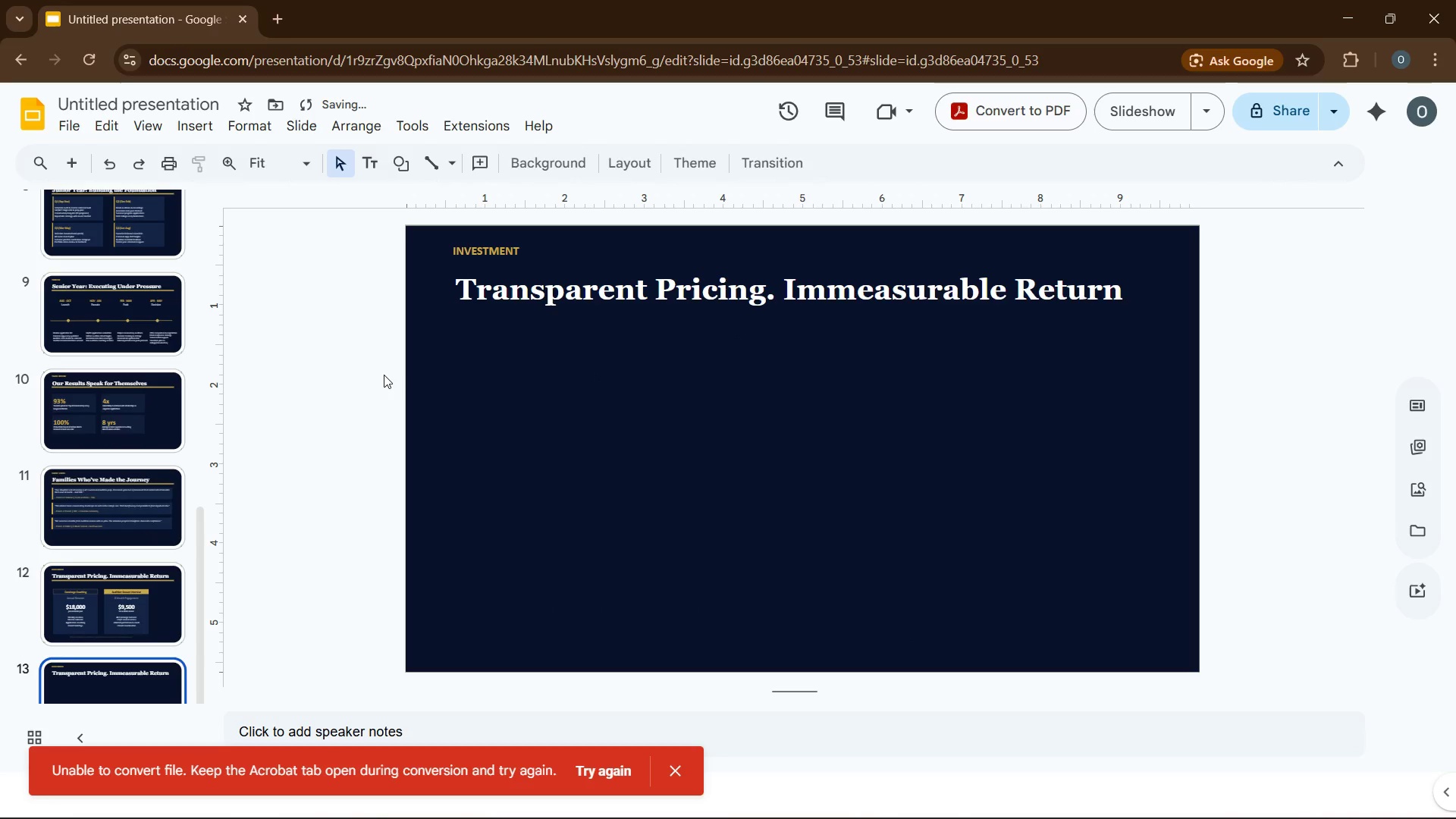 
key(ArrowLeft)
 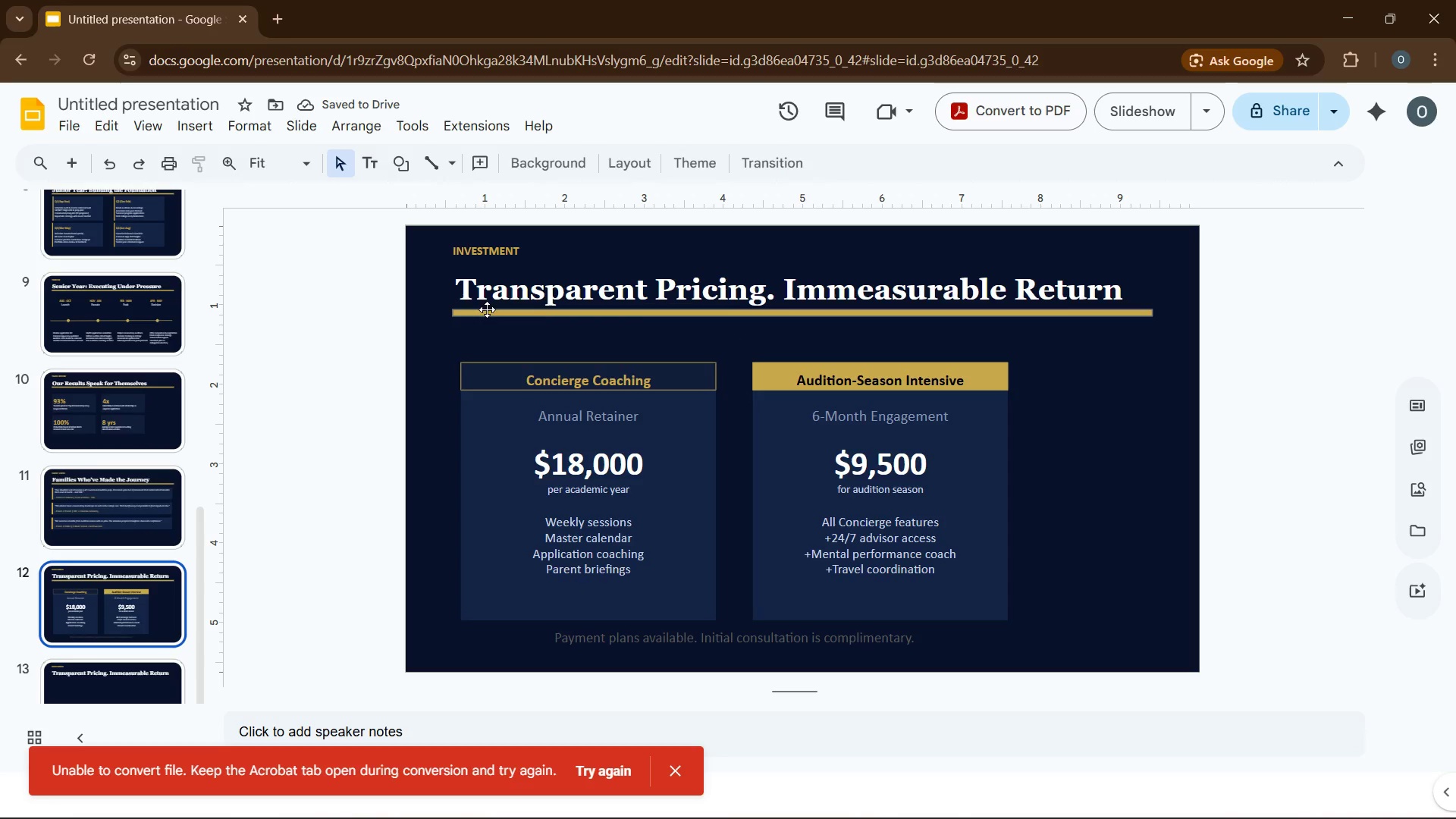 
left_click([487, 311])
 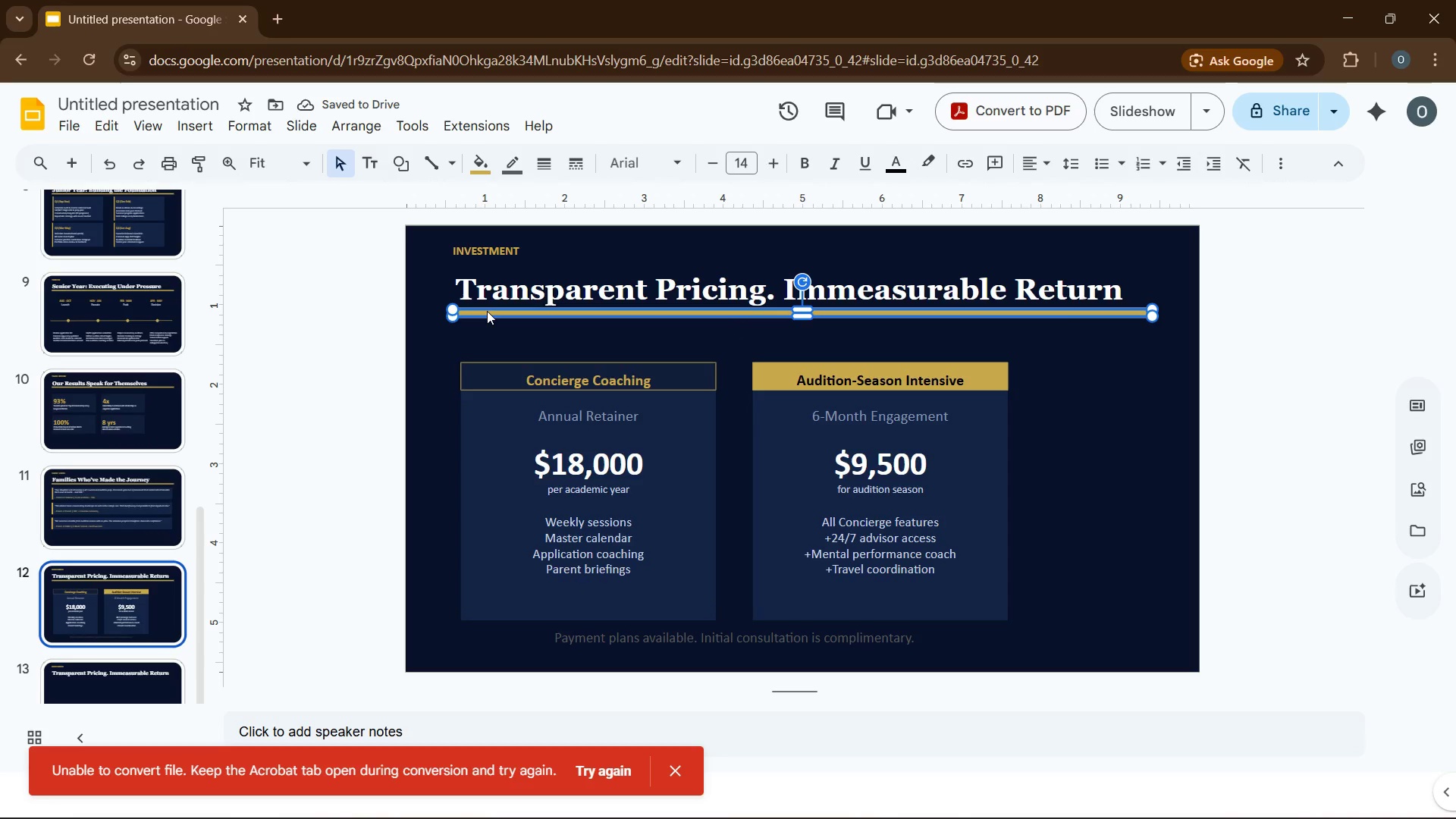 
key(Control+C)
 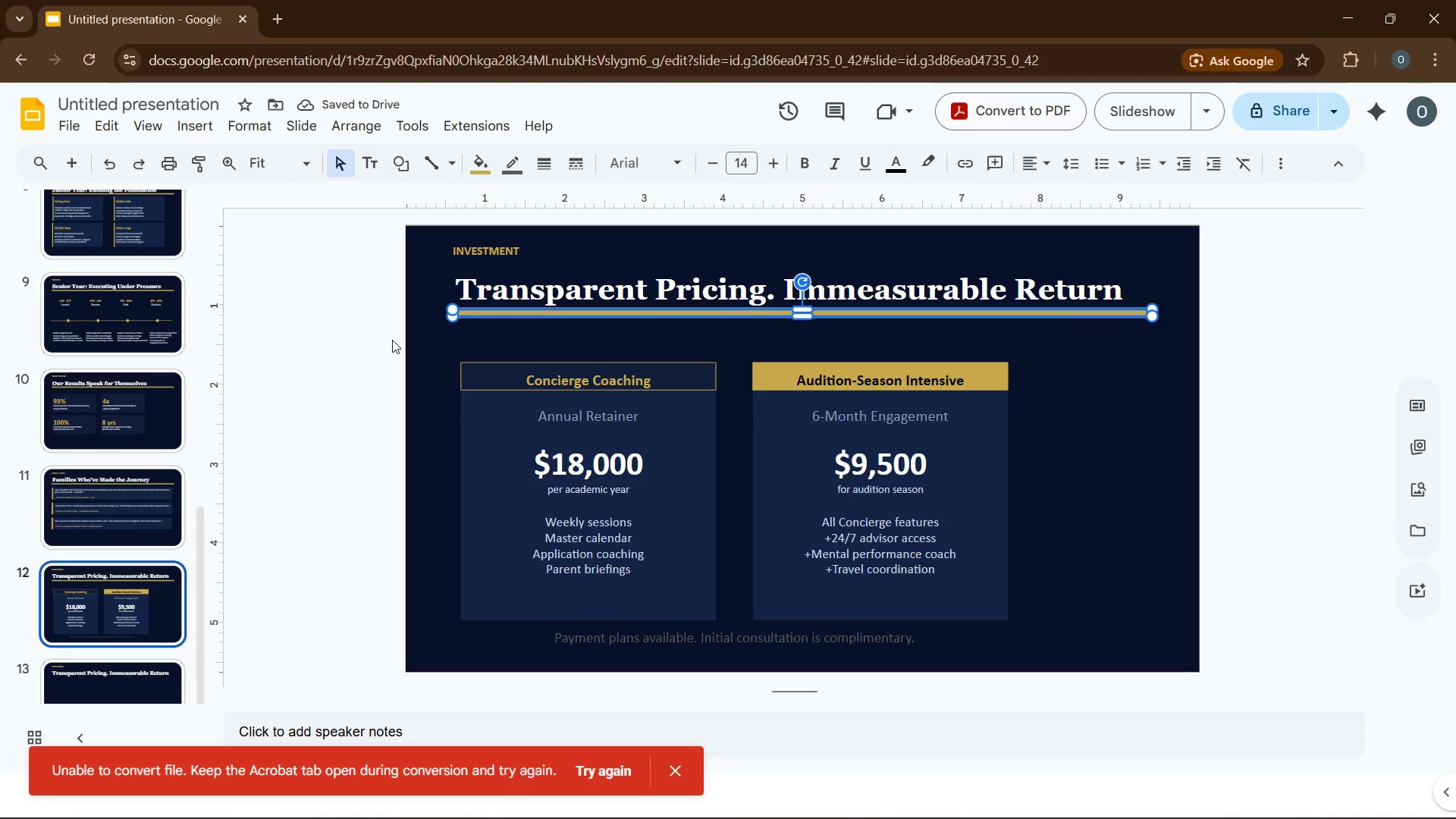 
left_click([392, 340])
 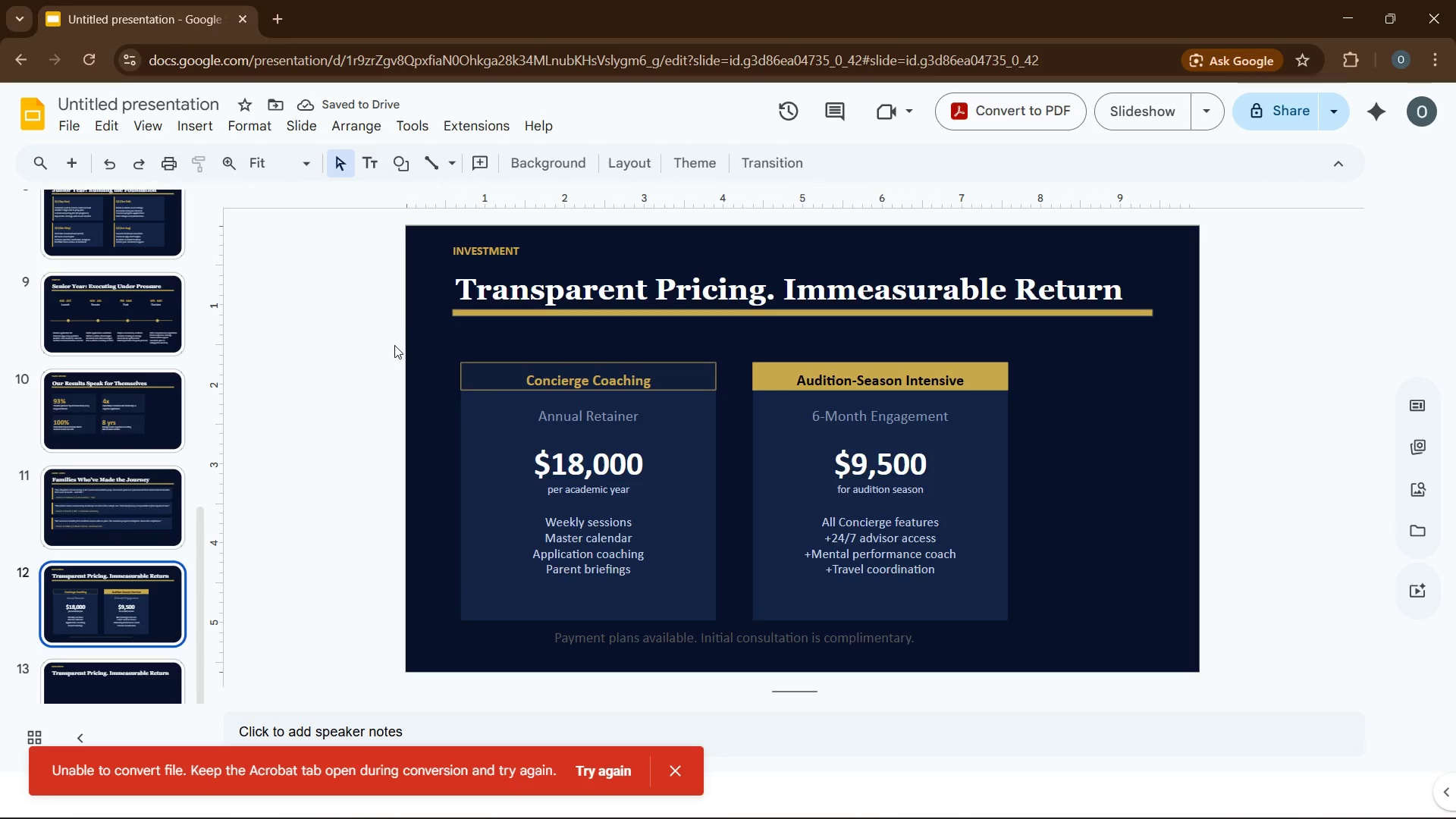 
key(ArrowDown)
 